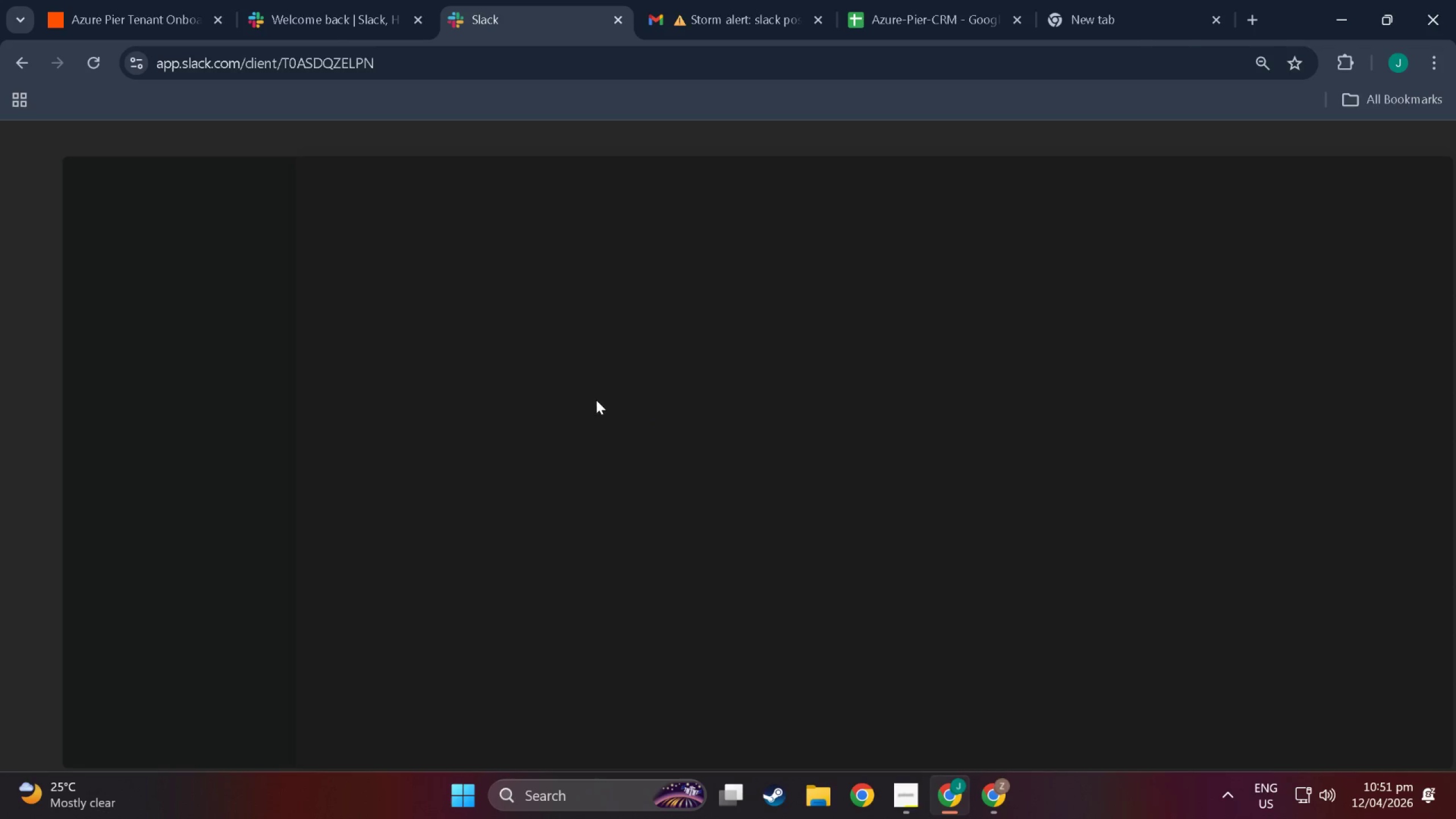 
left_click([175, 446])
 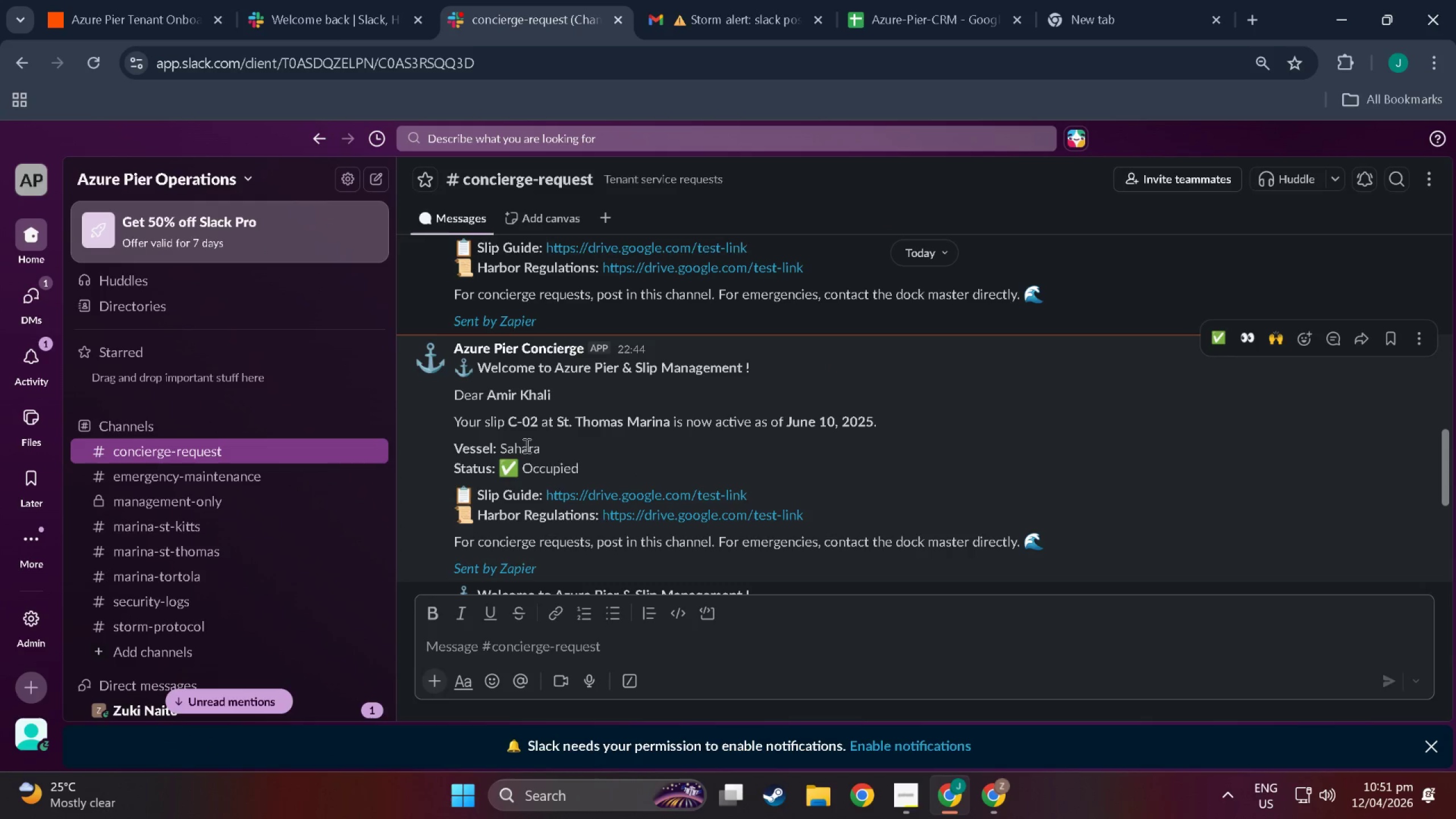 
scroll: coordinate [214, 615], scroll_direction: down, amount: 12.0
 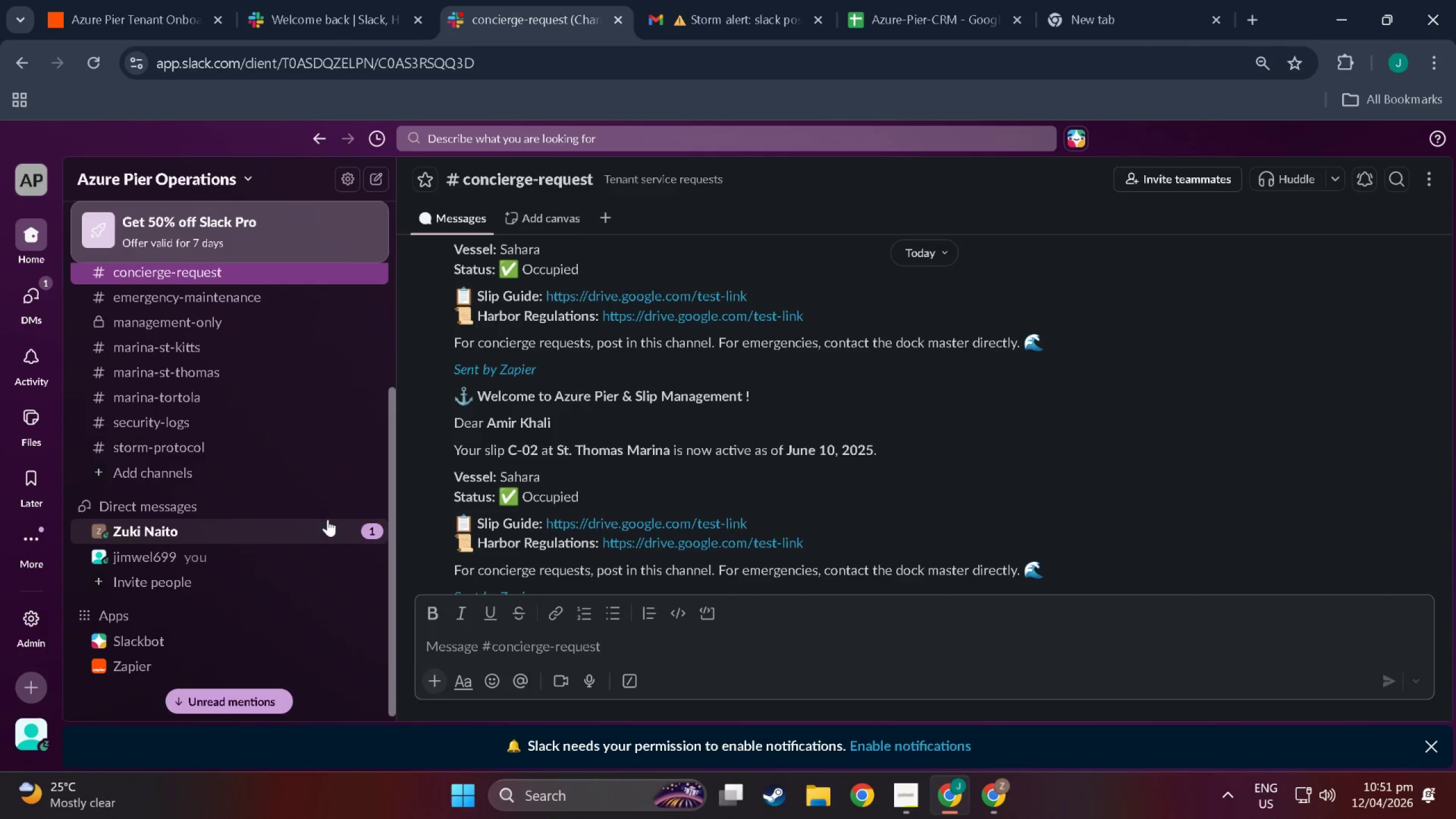 
right_click([333, 531])
 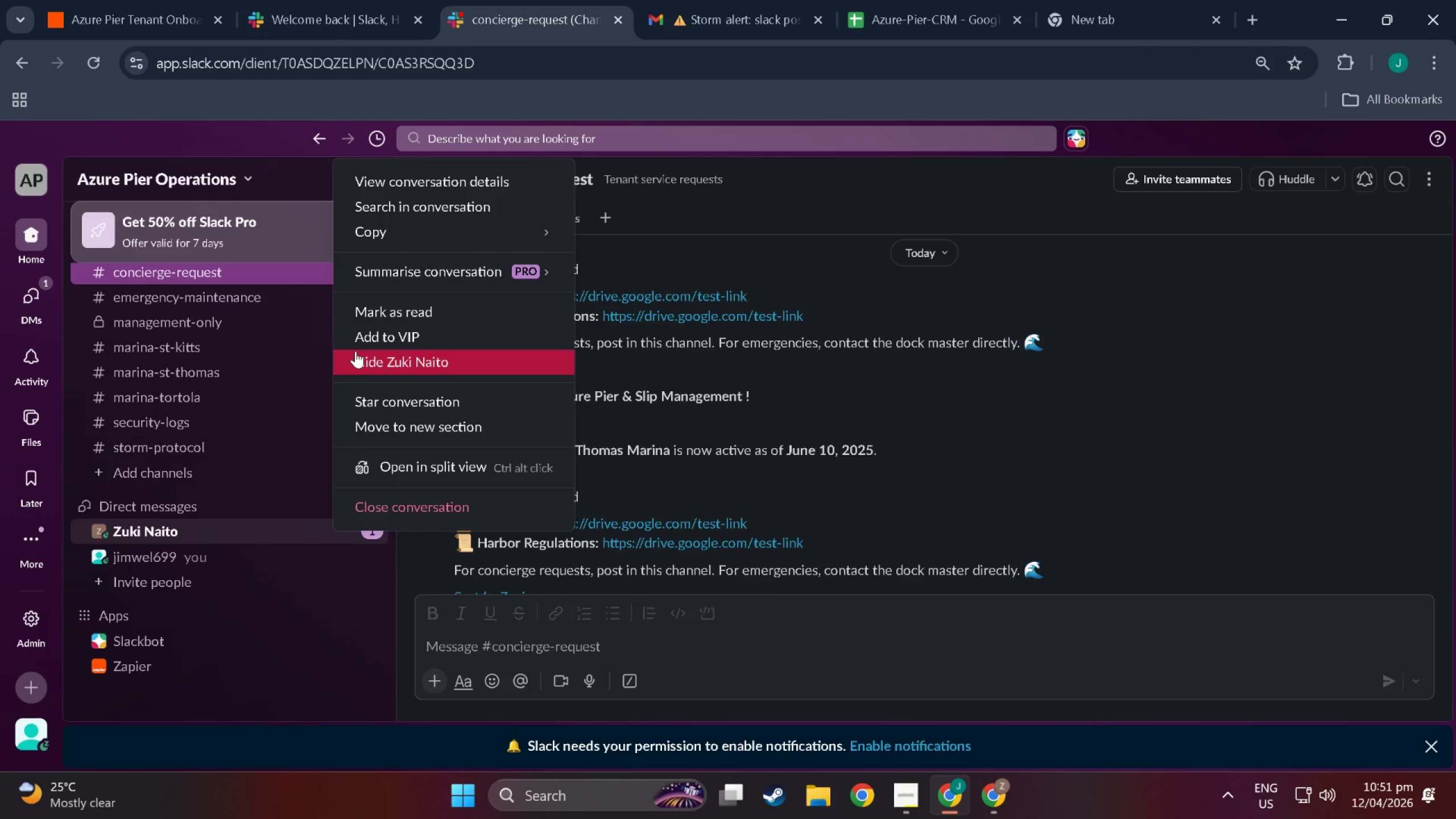 
wait(8.23)
 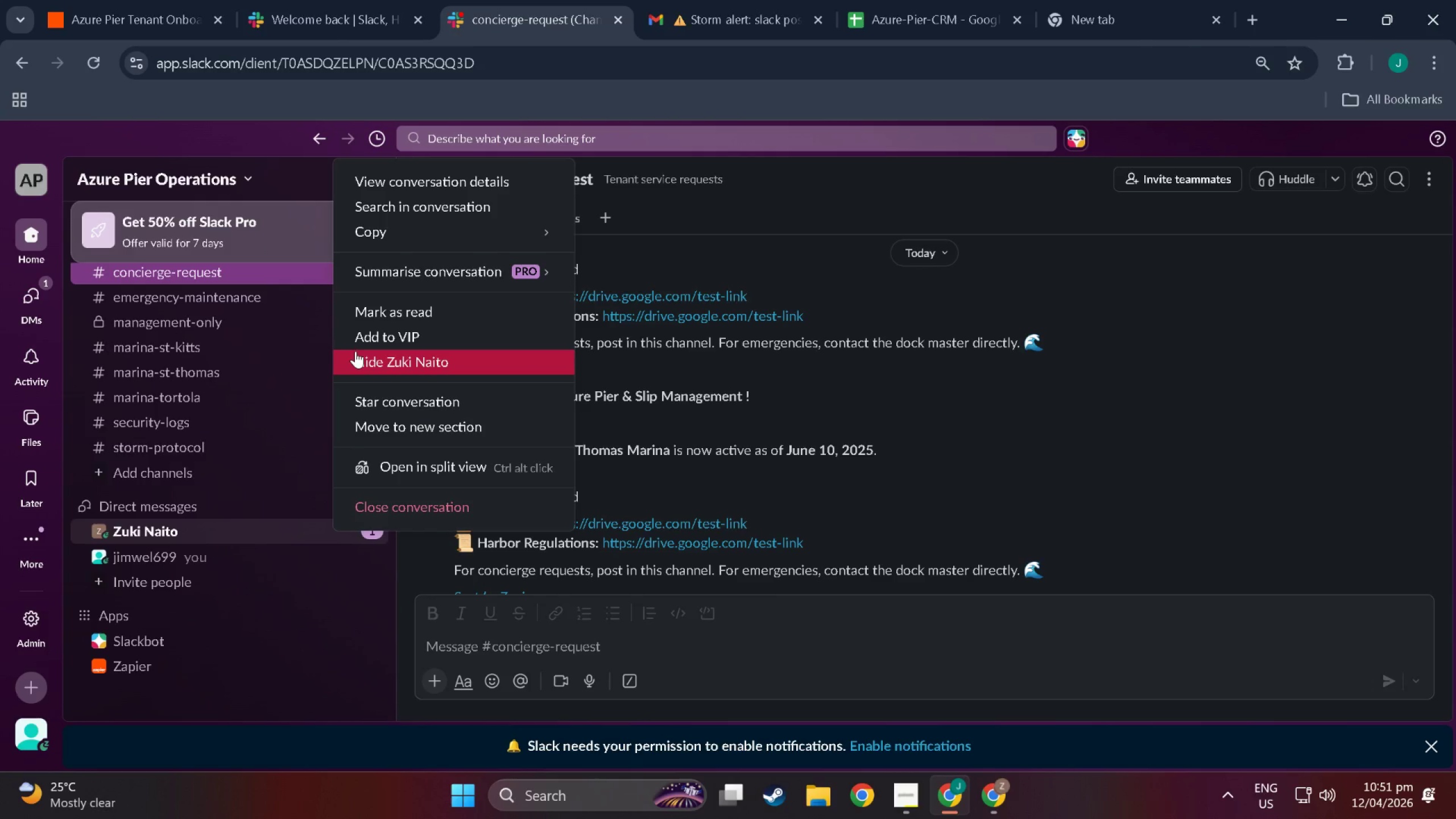 
double_click([155, 530])
 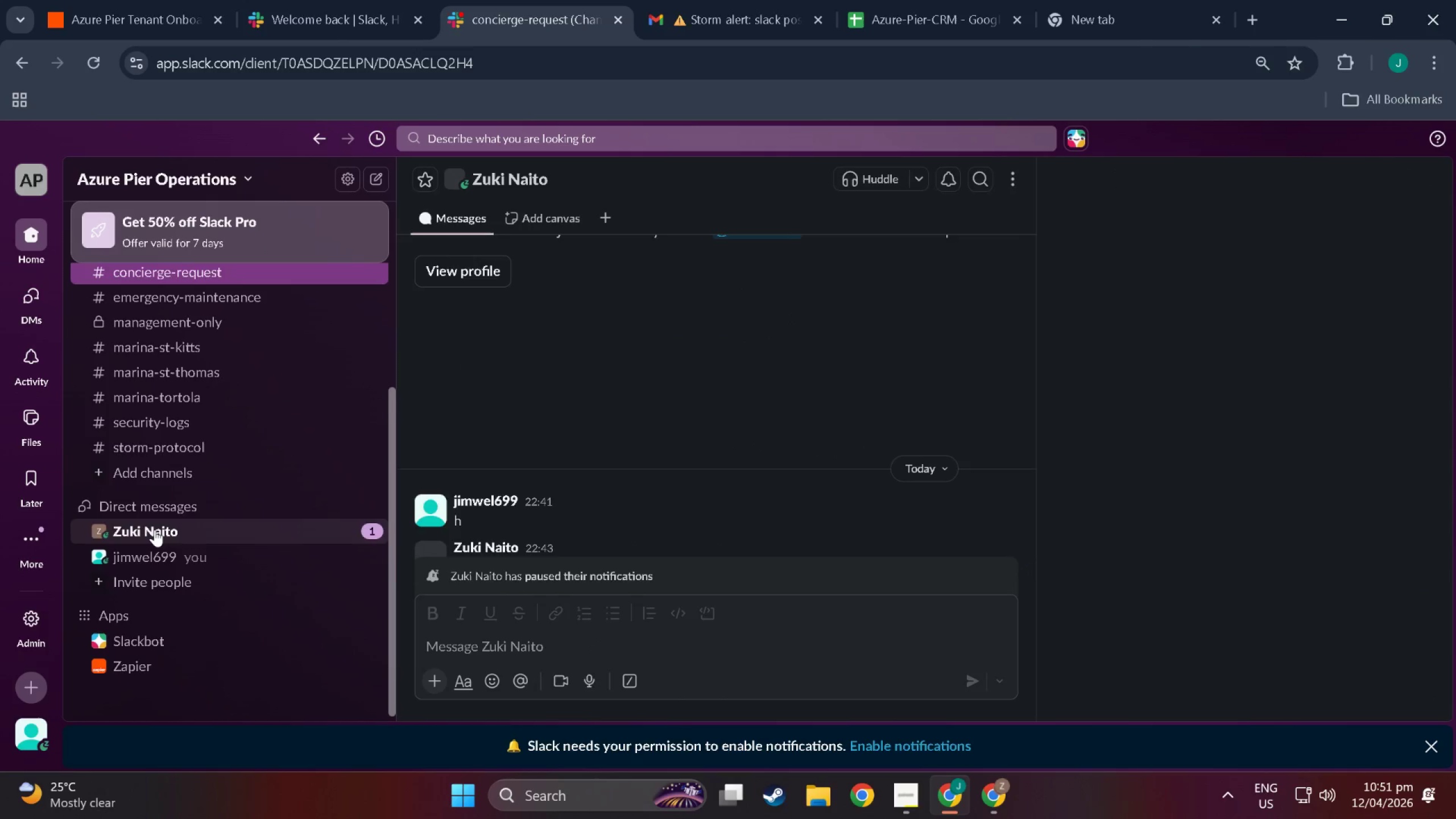 
double_click([155, 530])
 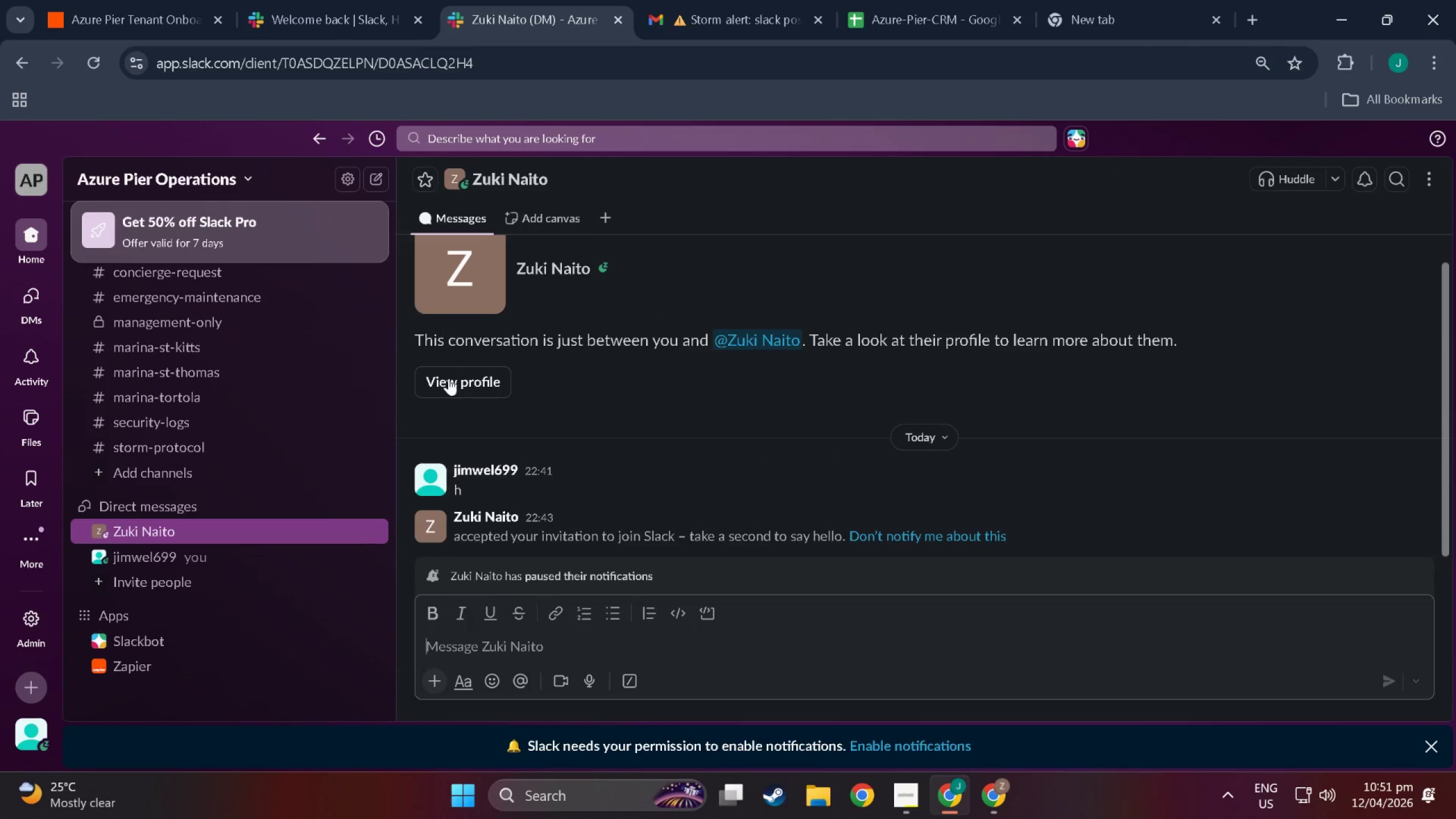 
left_click([449, 394])
 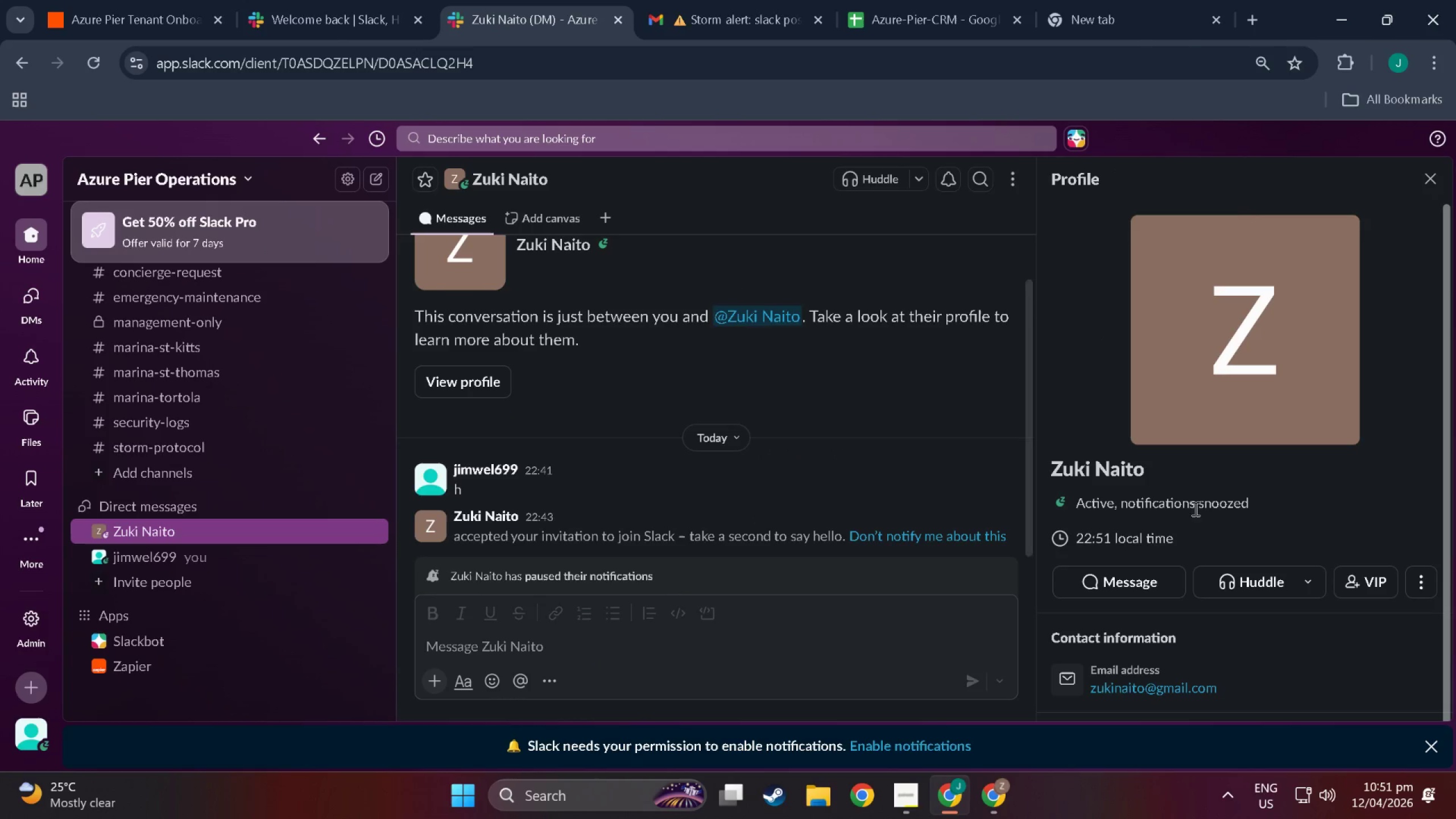 
scroll: coordinate [1194, 491], scroll_direction: down, amount: 8.0
 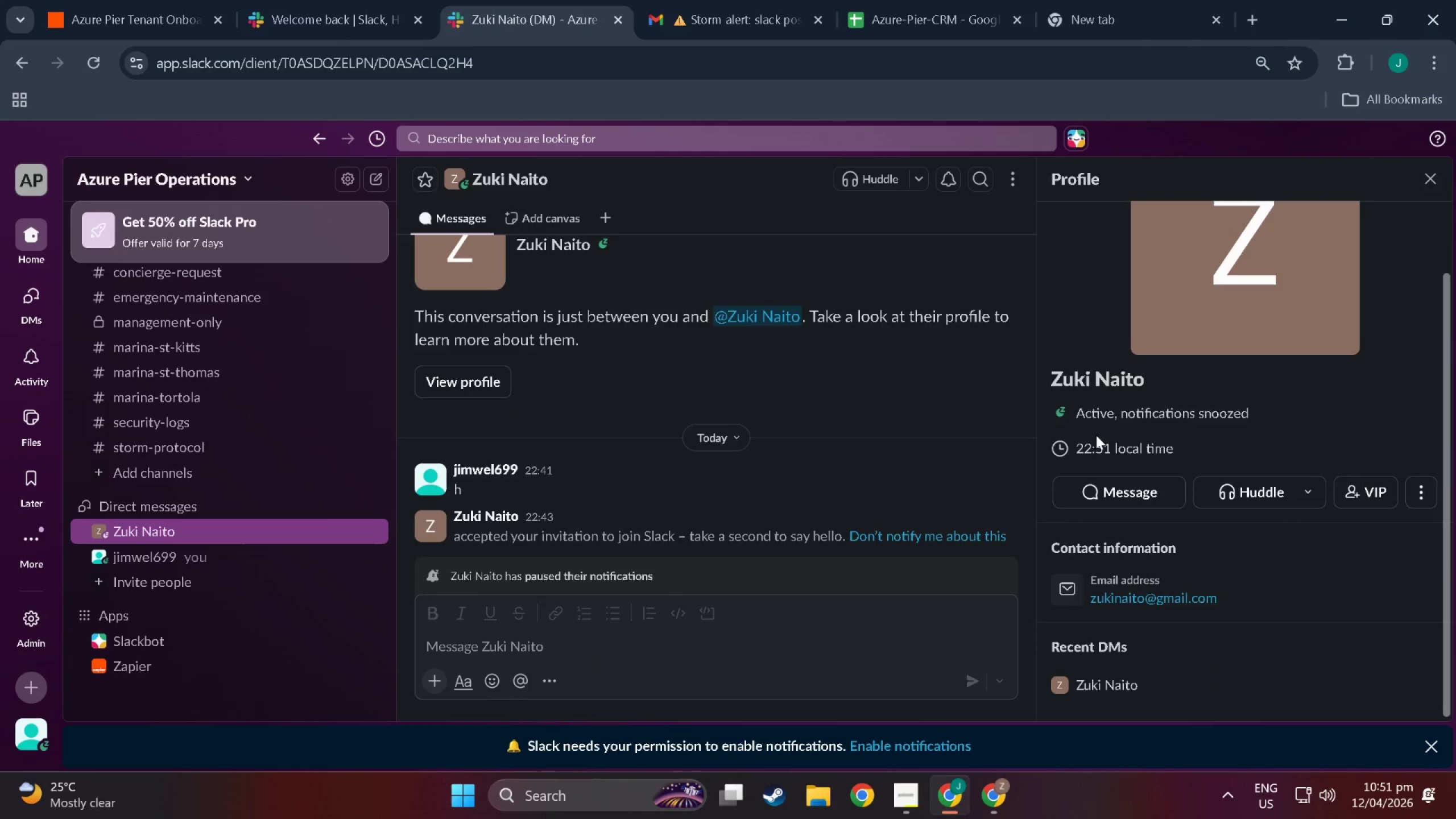 
mouse_move([764, 11])
 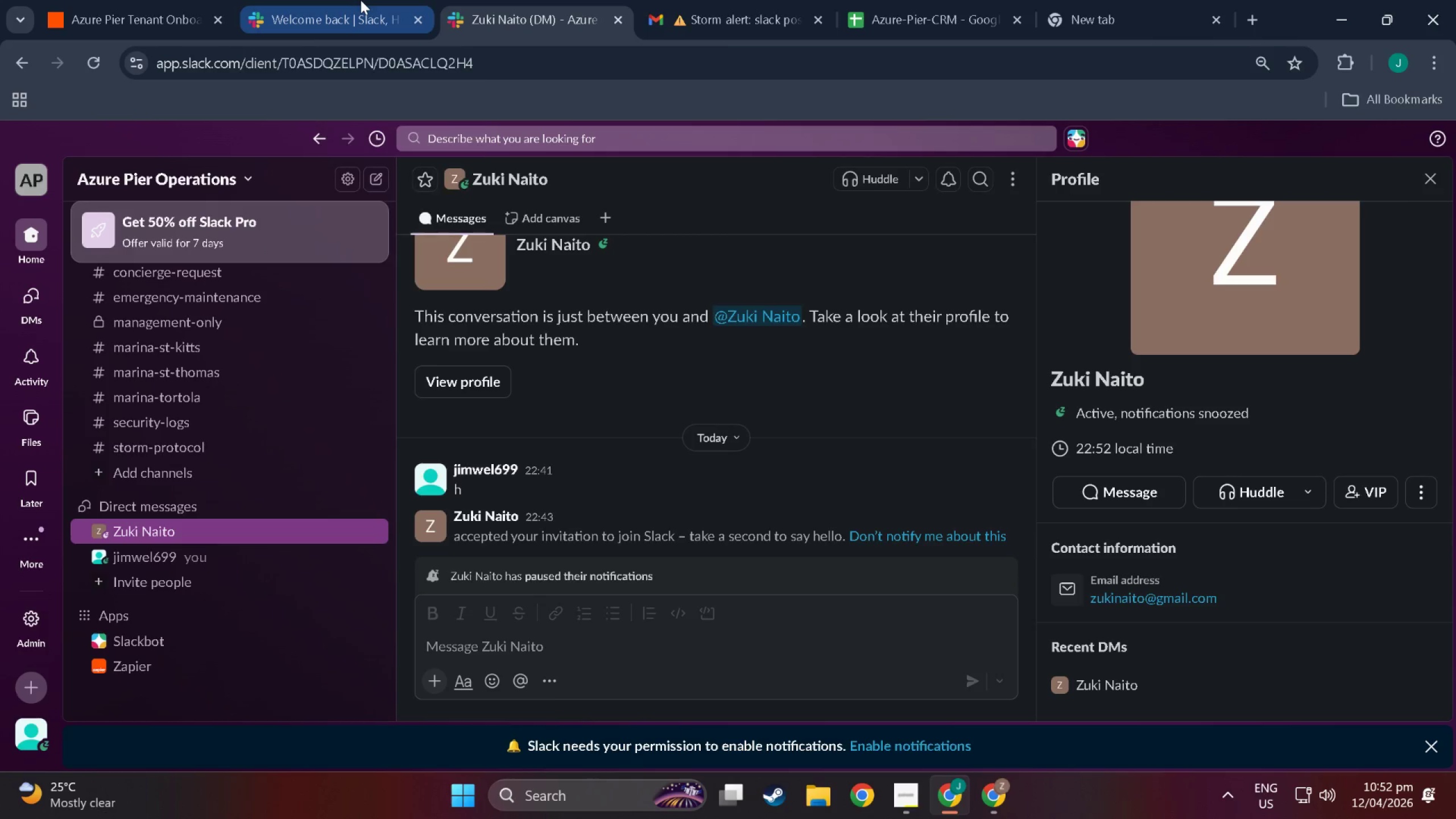 
left_click([361, 0])
 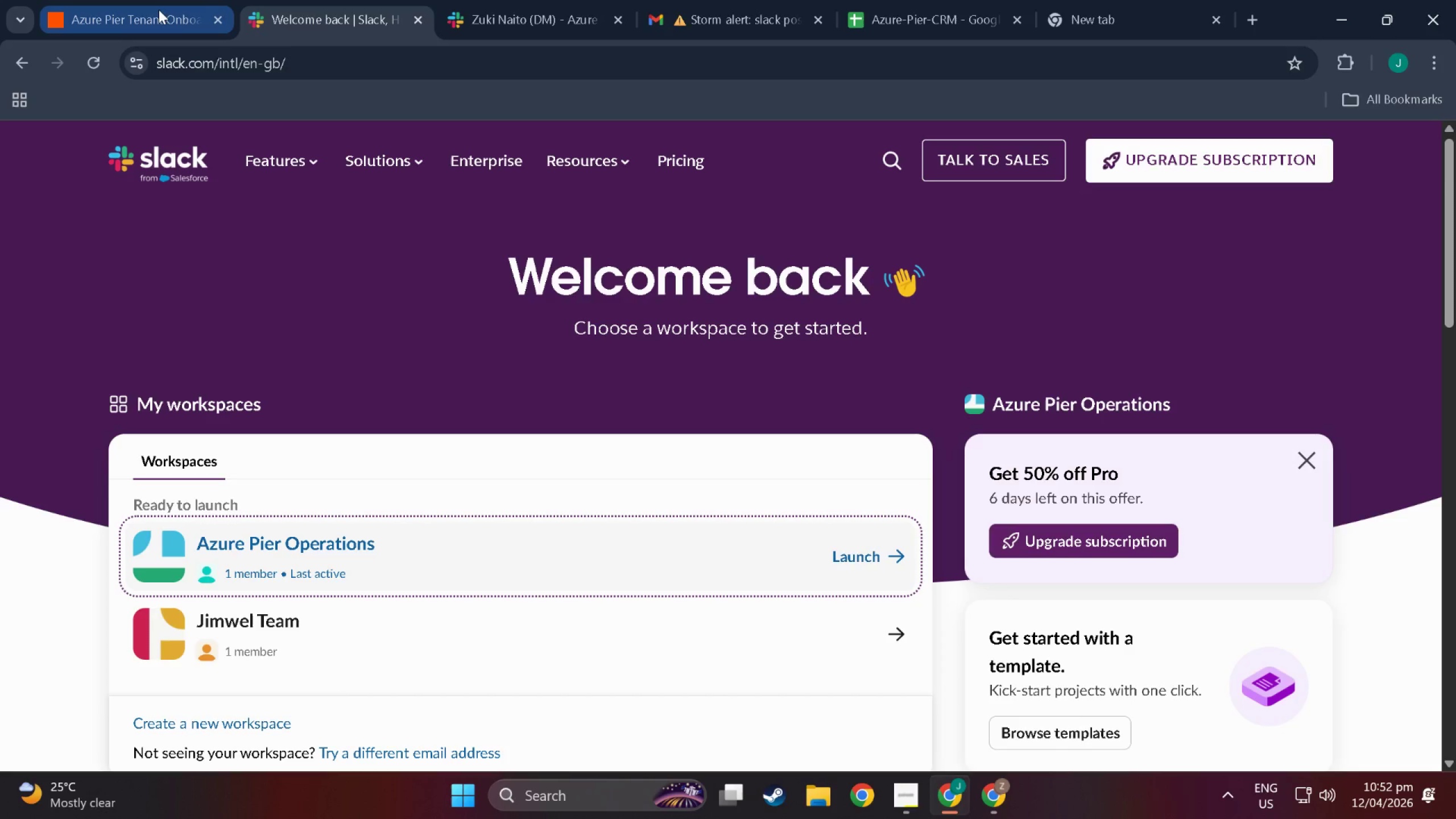 
left_click([159, 10])
 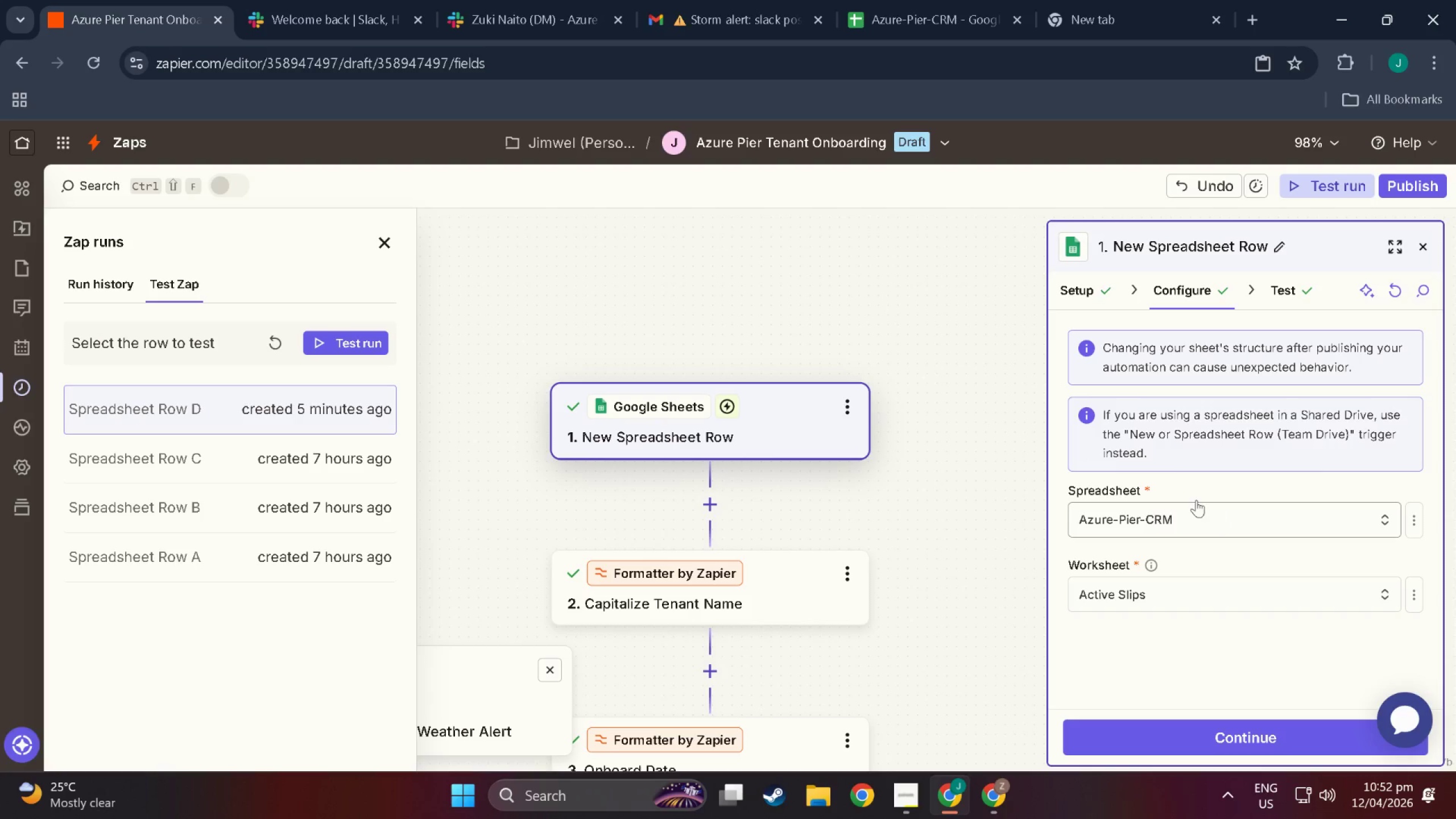 
wait(5.98)
 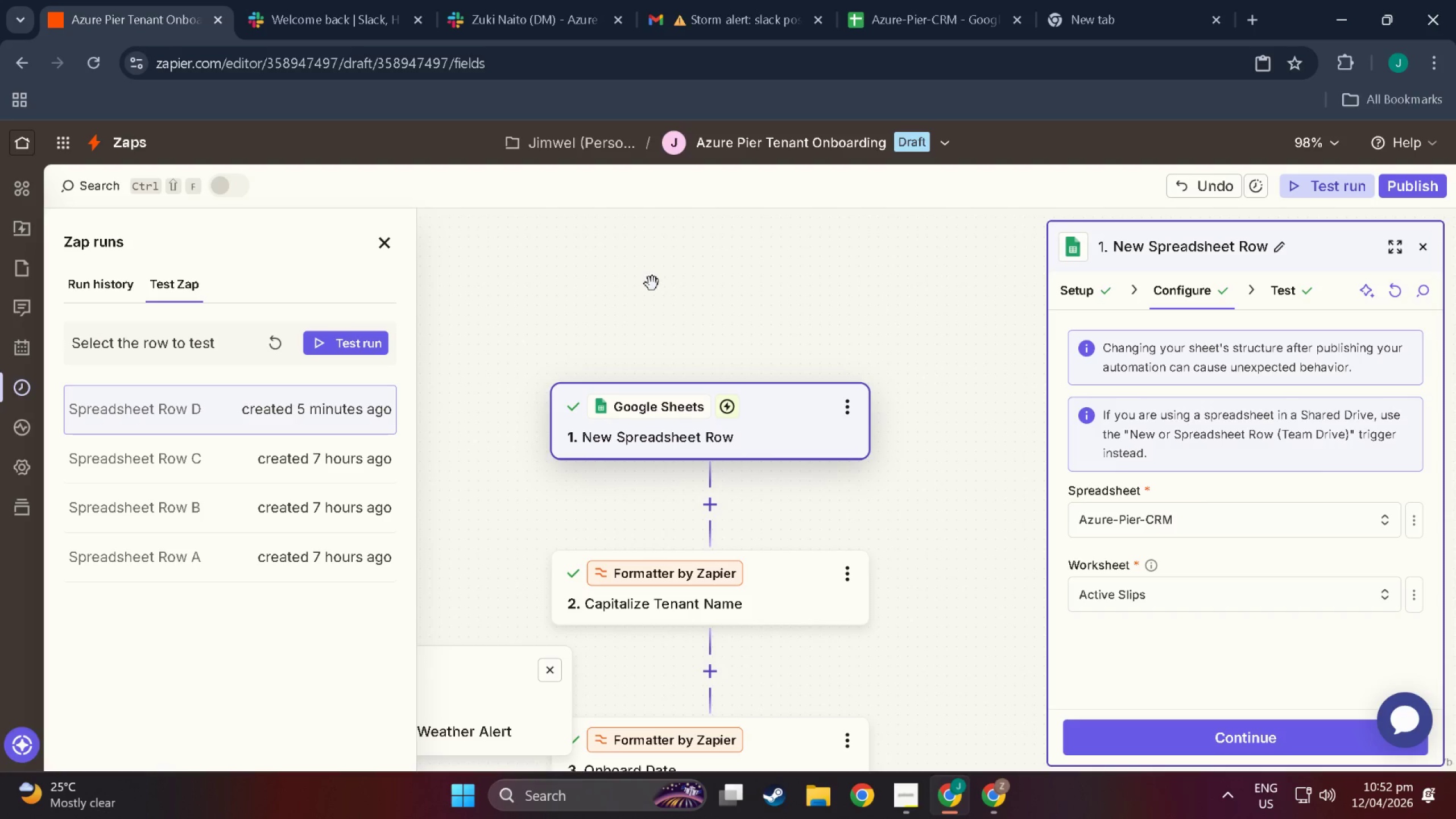 
scroll: coordinate [959, 481], scroll_direction: down, amount: 12.0
 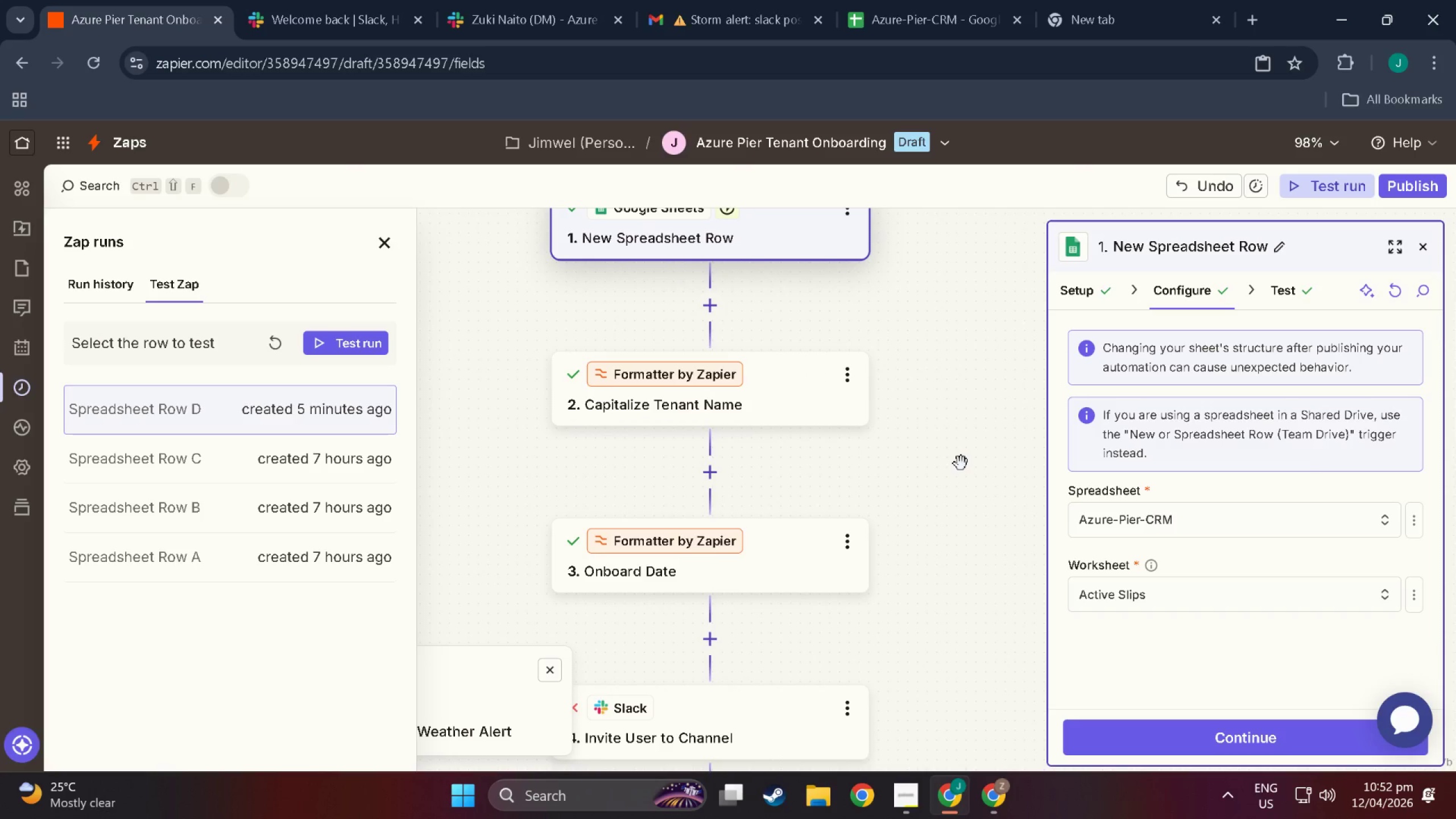 
wait(10.78)
 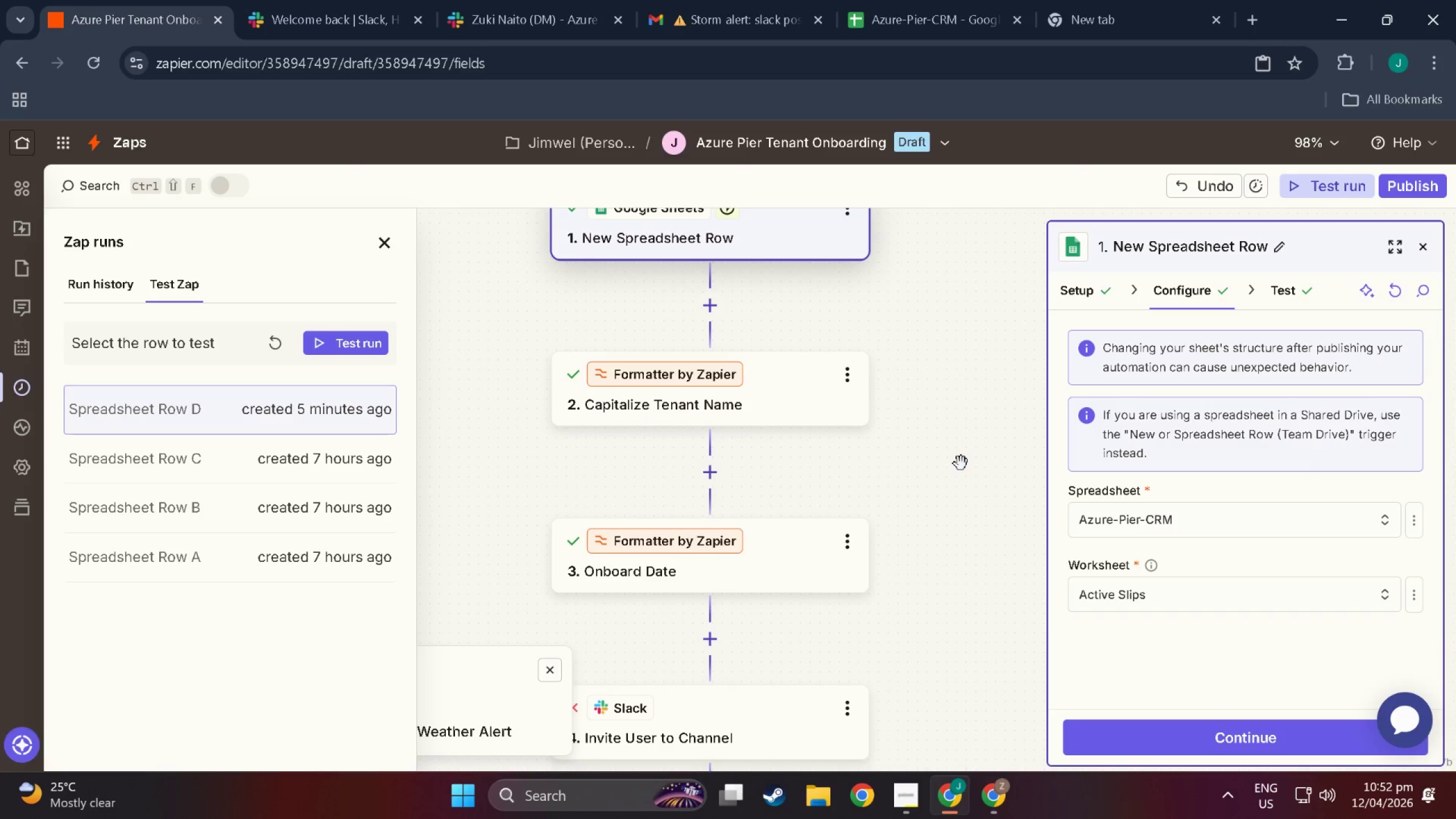 
scroll: coordinate [739, 541], scroll_direction: up, amount: 5.0
 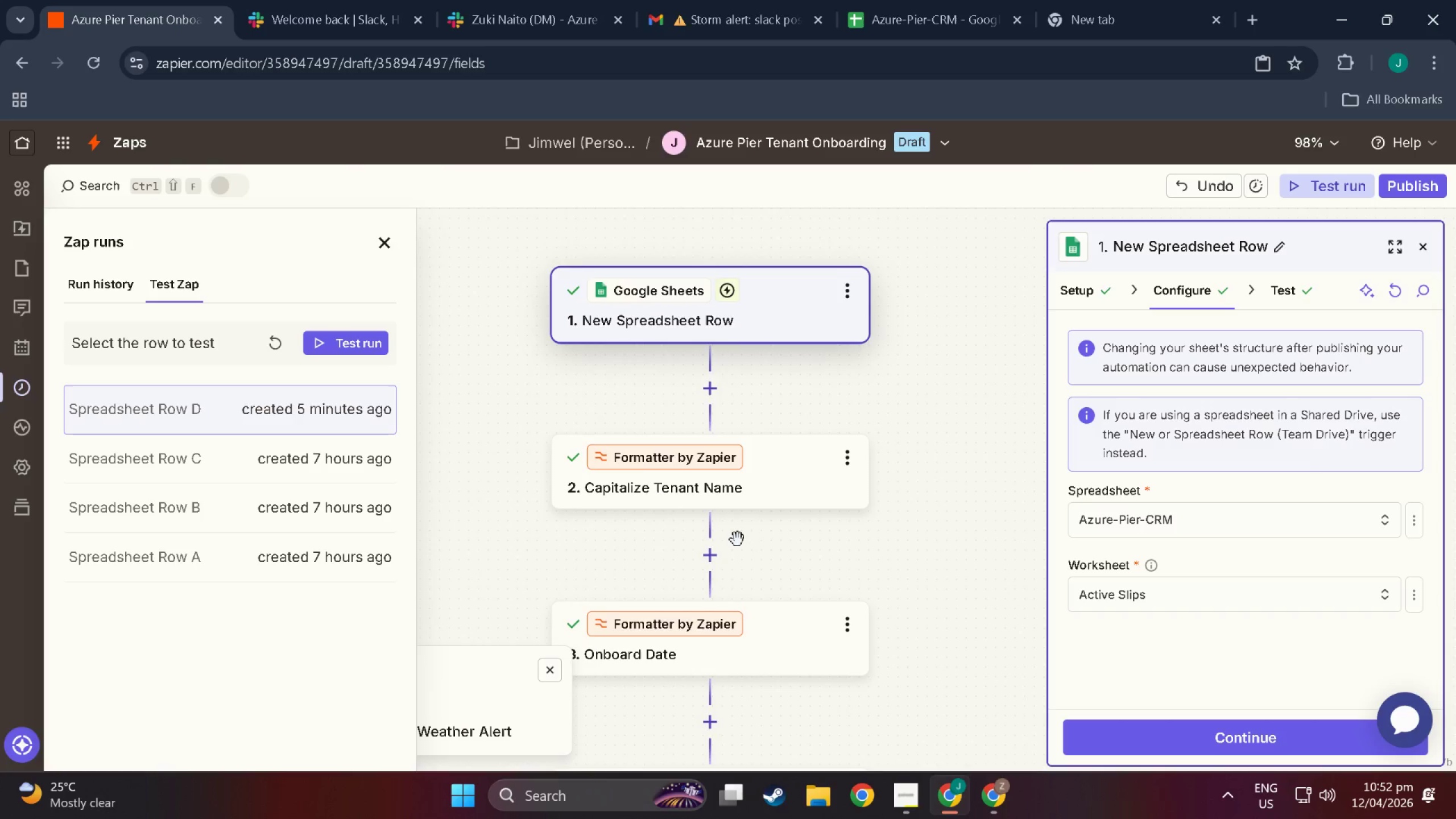 
scroll: coordinate [738, 540], scroll_direction: down, amount: 10.0
 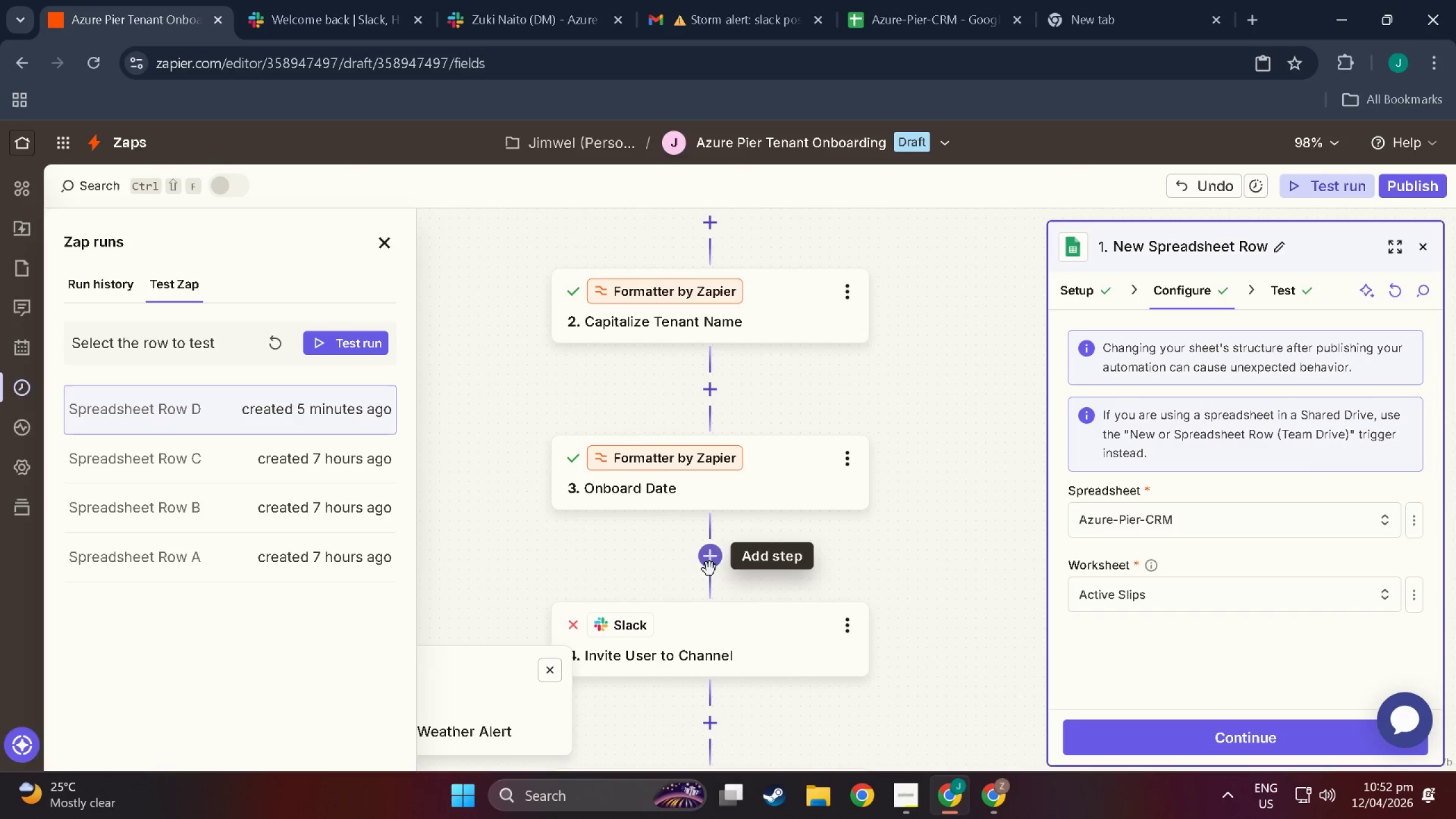 
left_click([711, 560])
 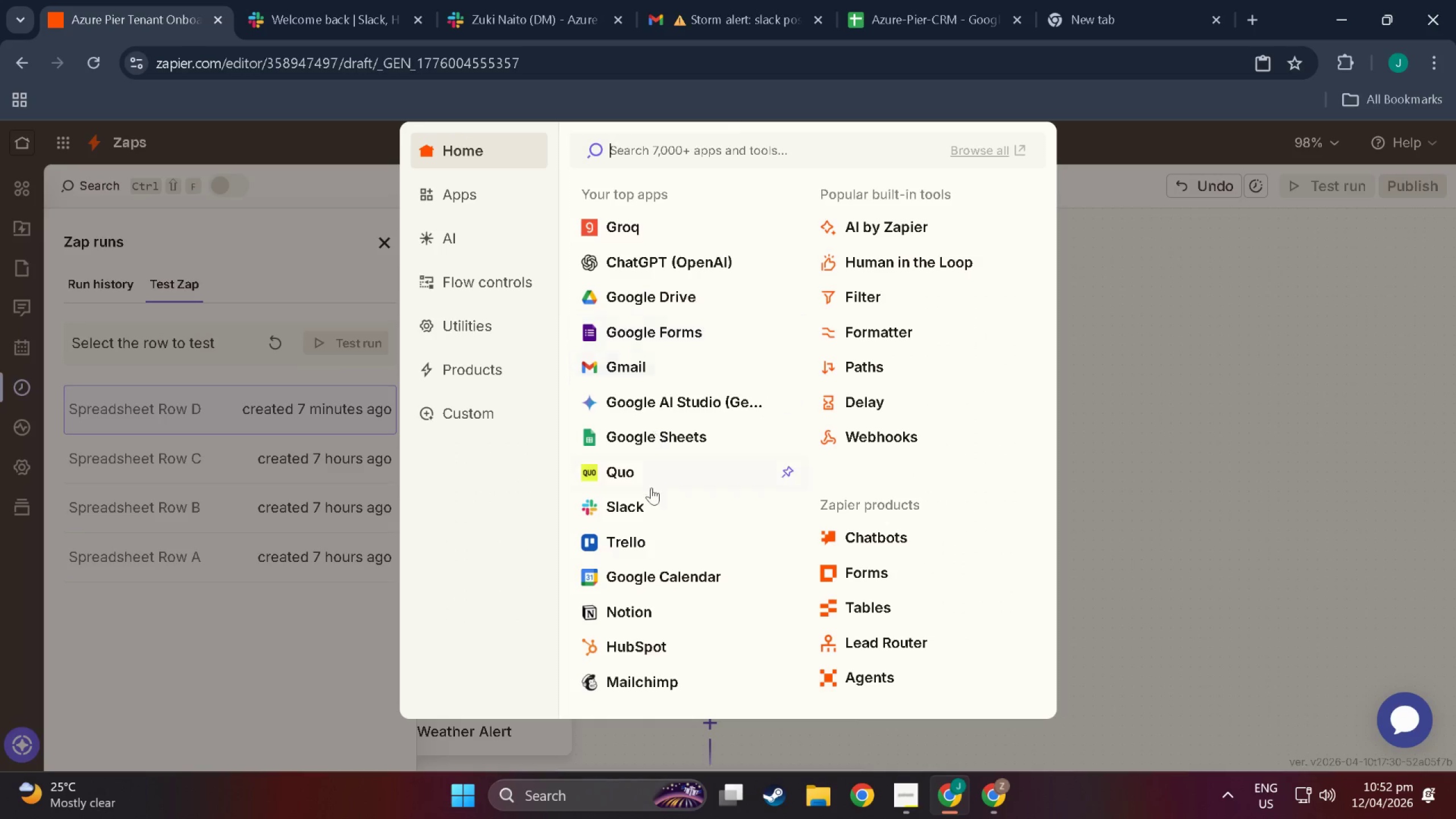 
left_click([614, 506])
 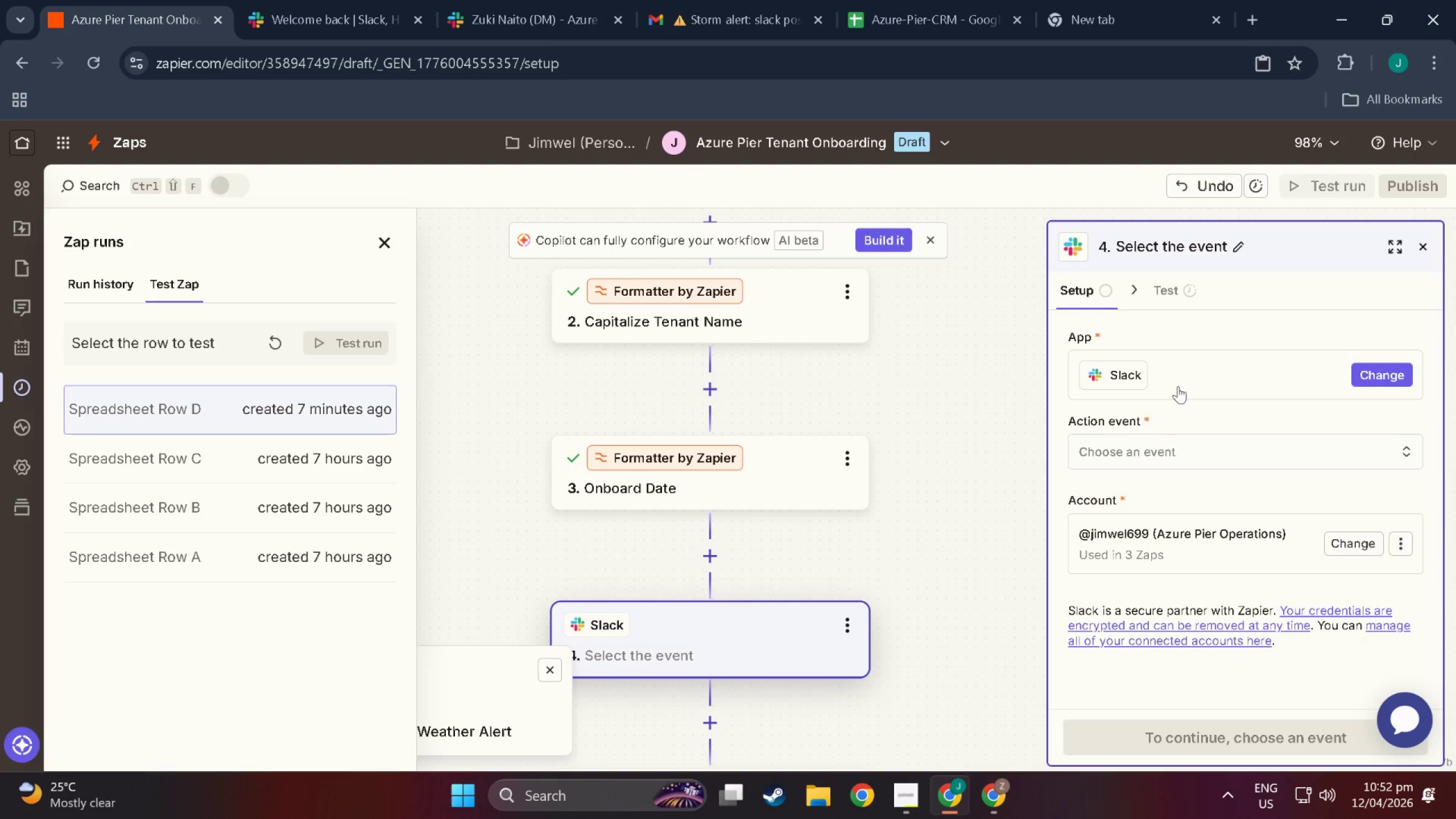 
left_click([1092, 449])
 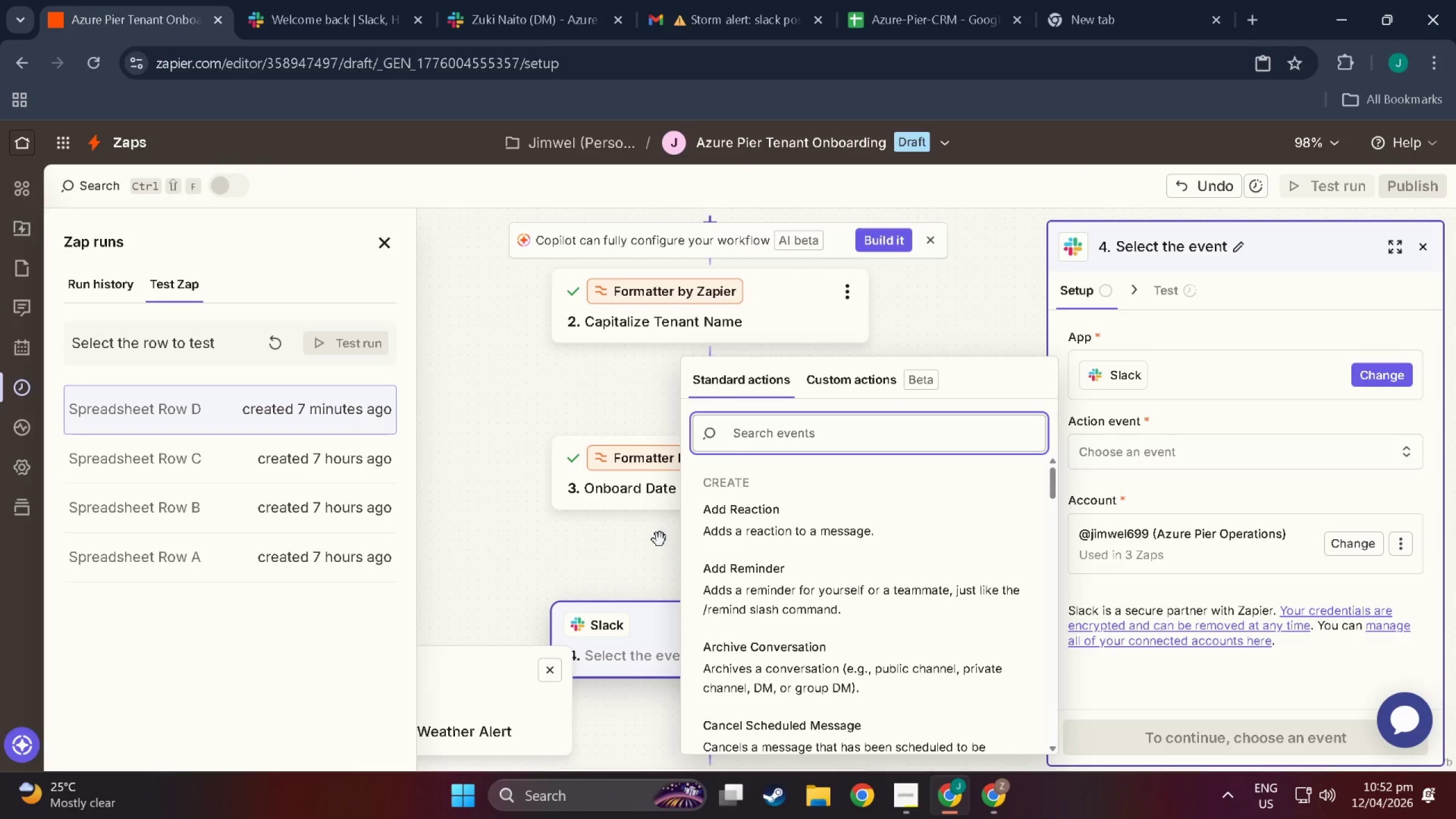 
scroll: coordinate [789, 543], scroll_direction: down, amount: 37.0
 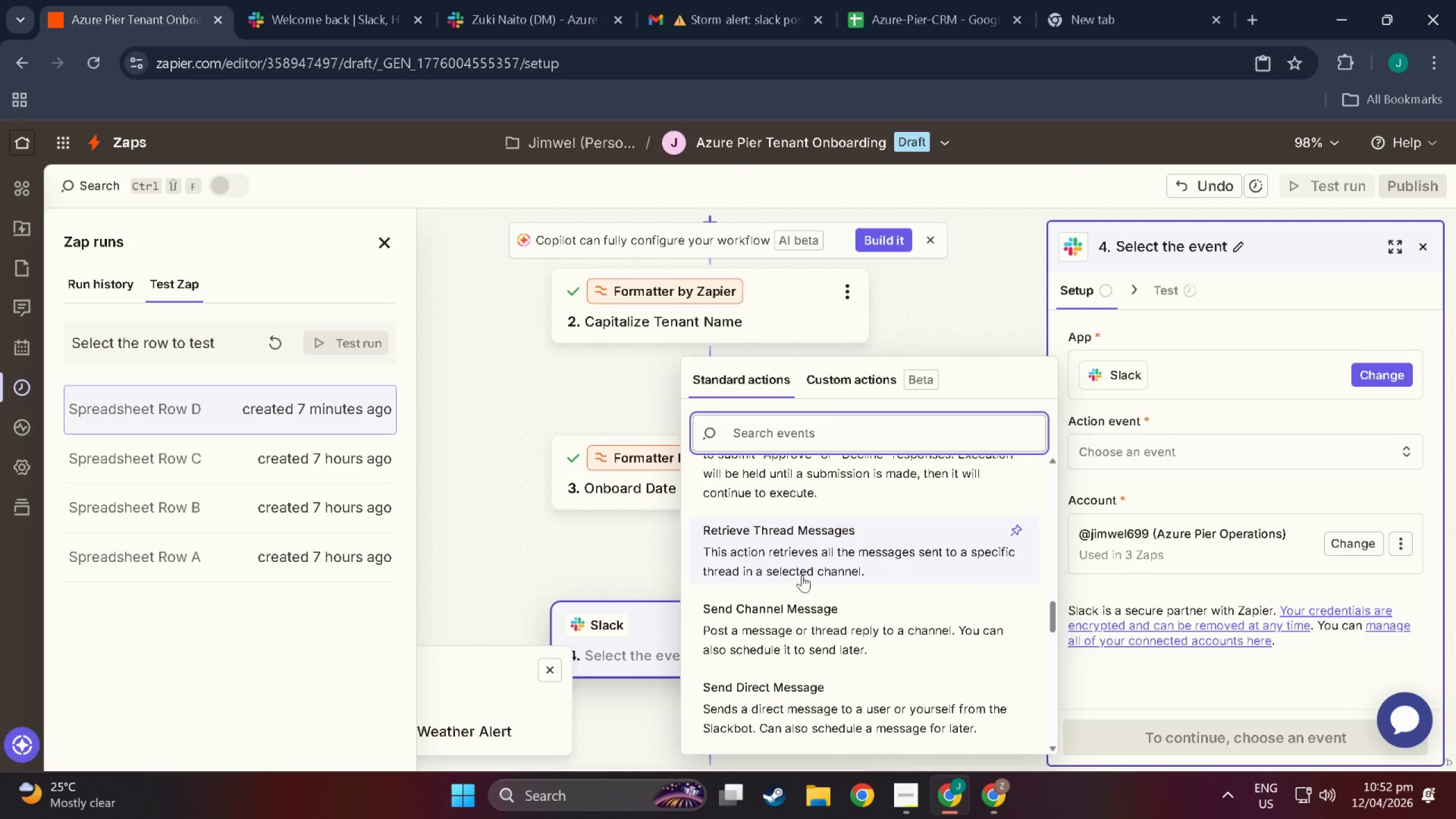 
scroll: coordinate [803, 592], scroll_direction: down, amount: 10.0
 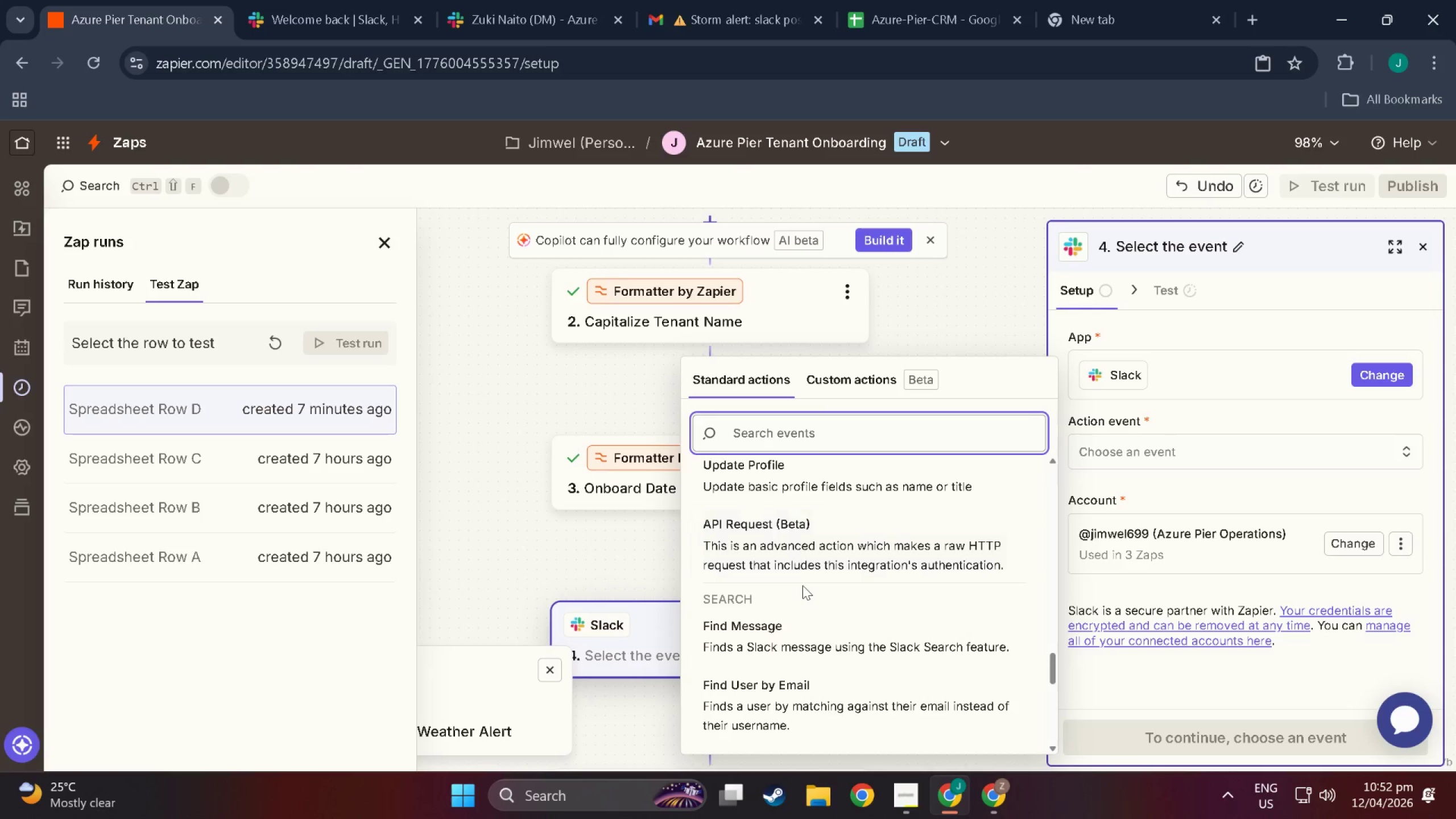 
scroll: coordinate [803, 585], scroll_direction: down, amount: 3.0
 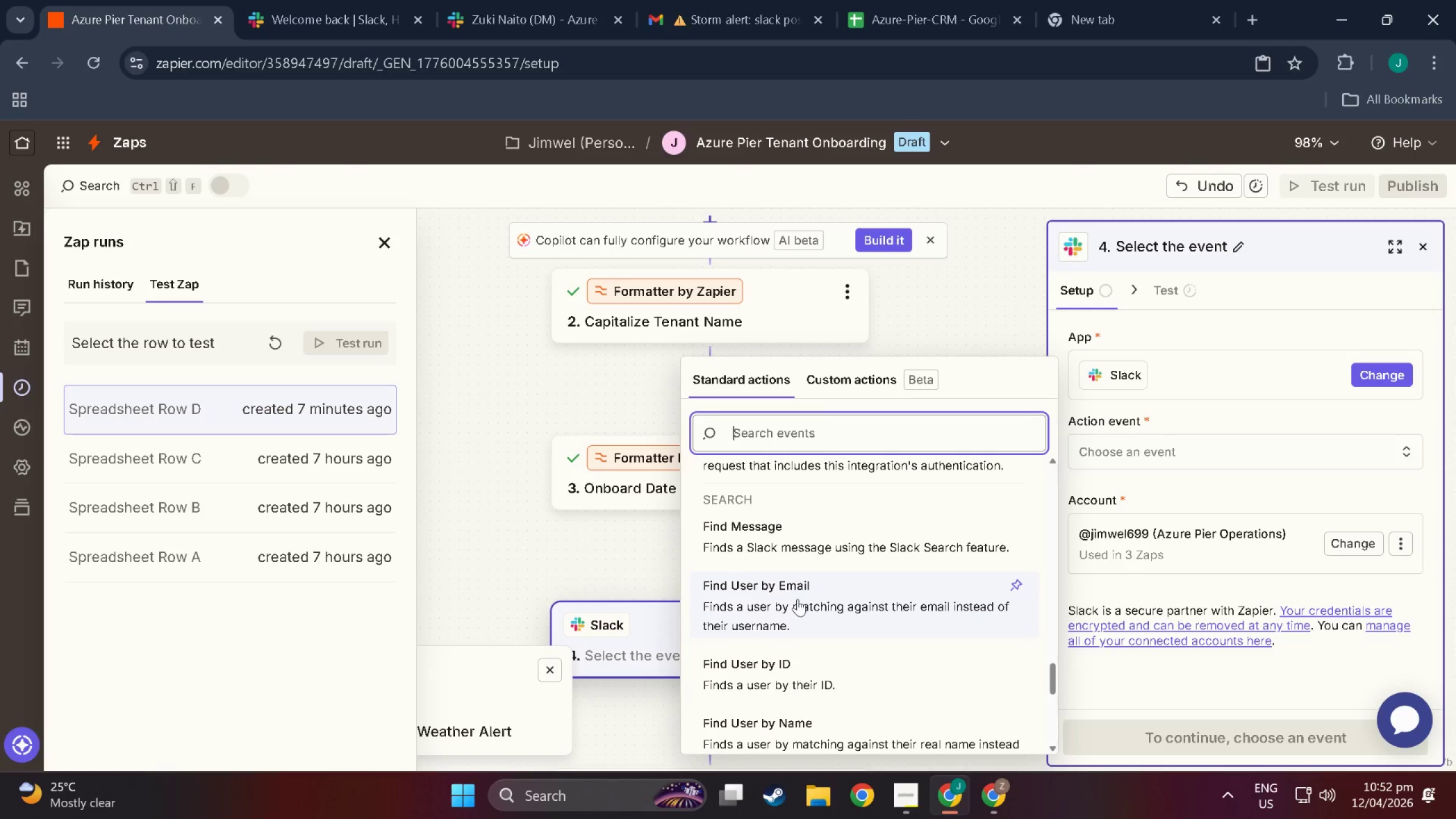 
left_click([797, 595])
 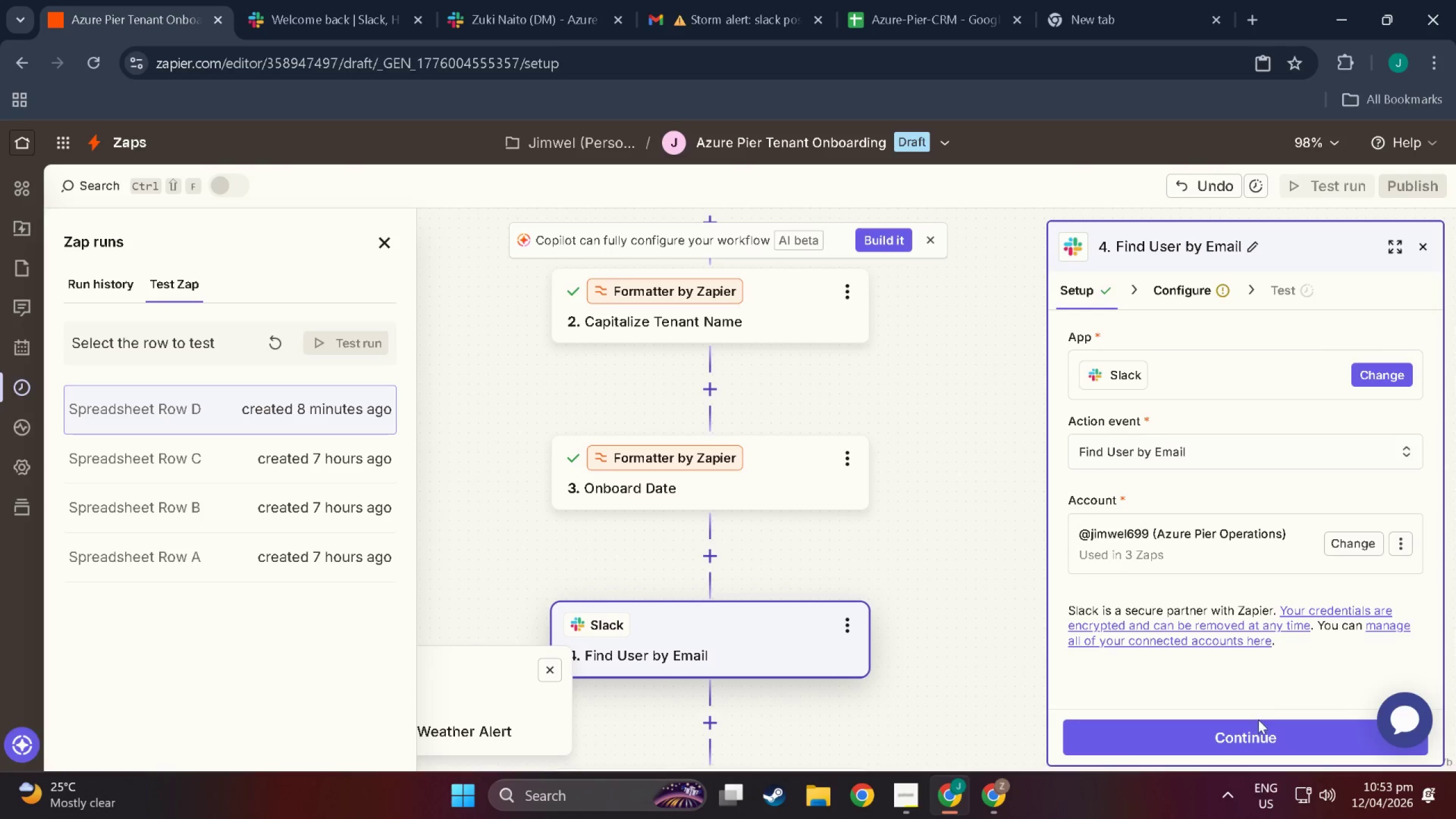 
left_click([1258, 729])
 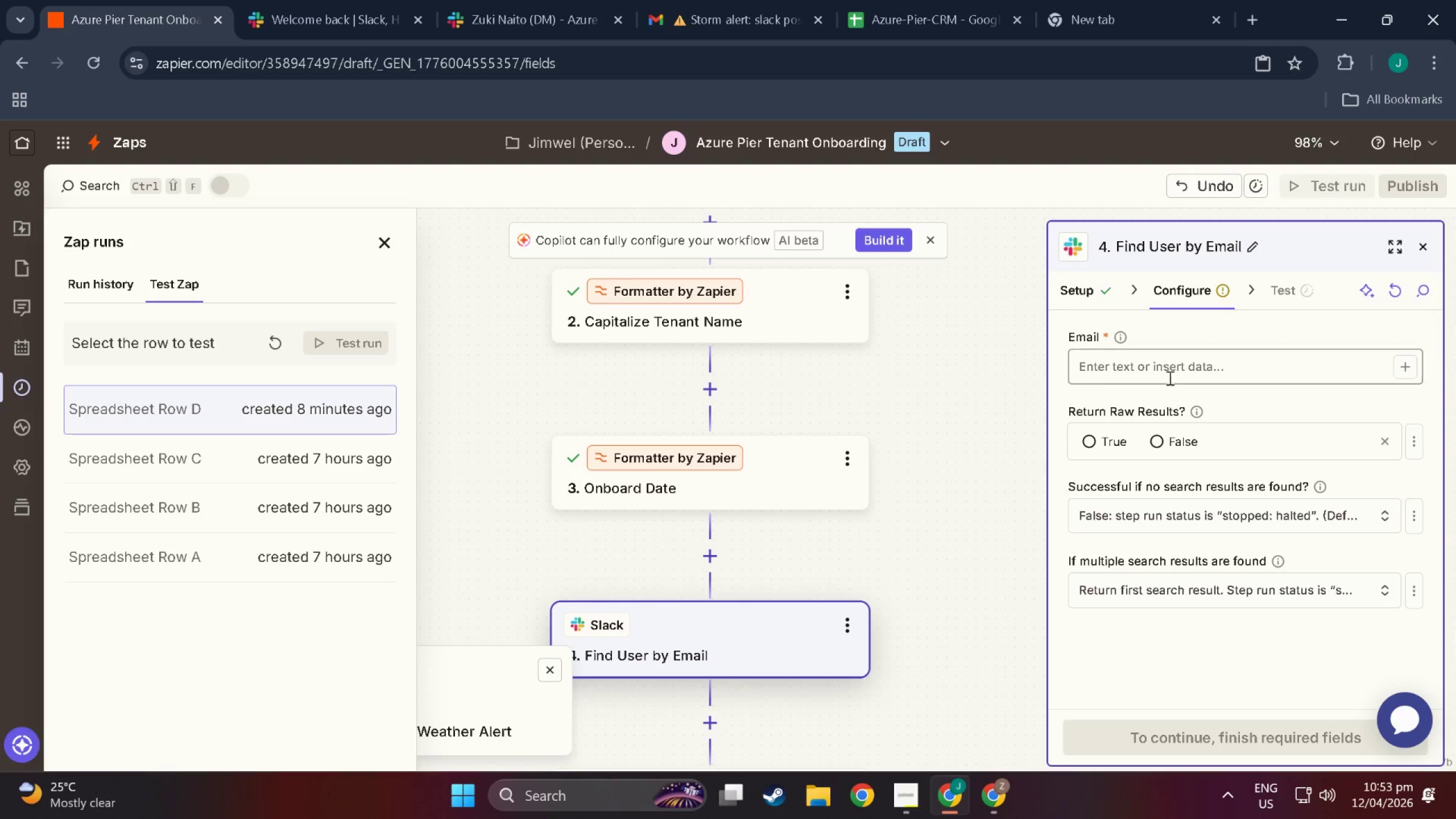 
left_click([1167, 370])
 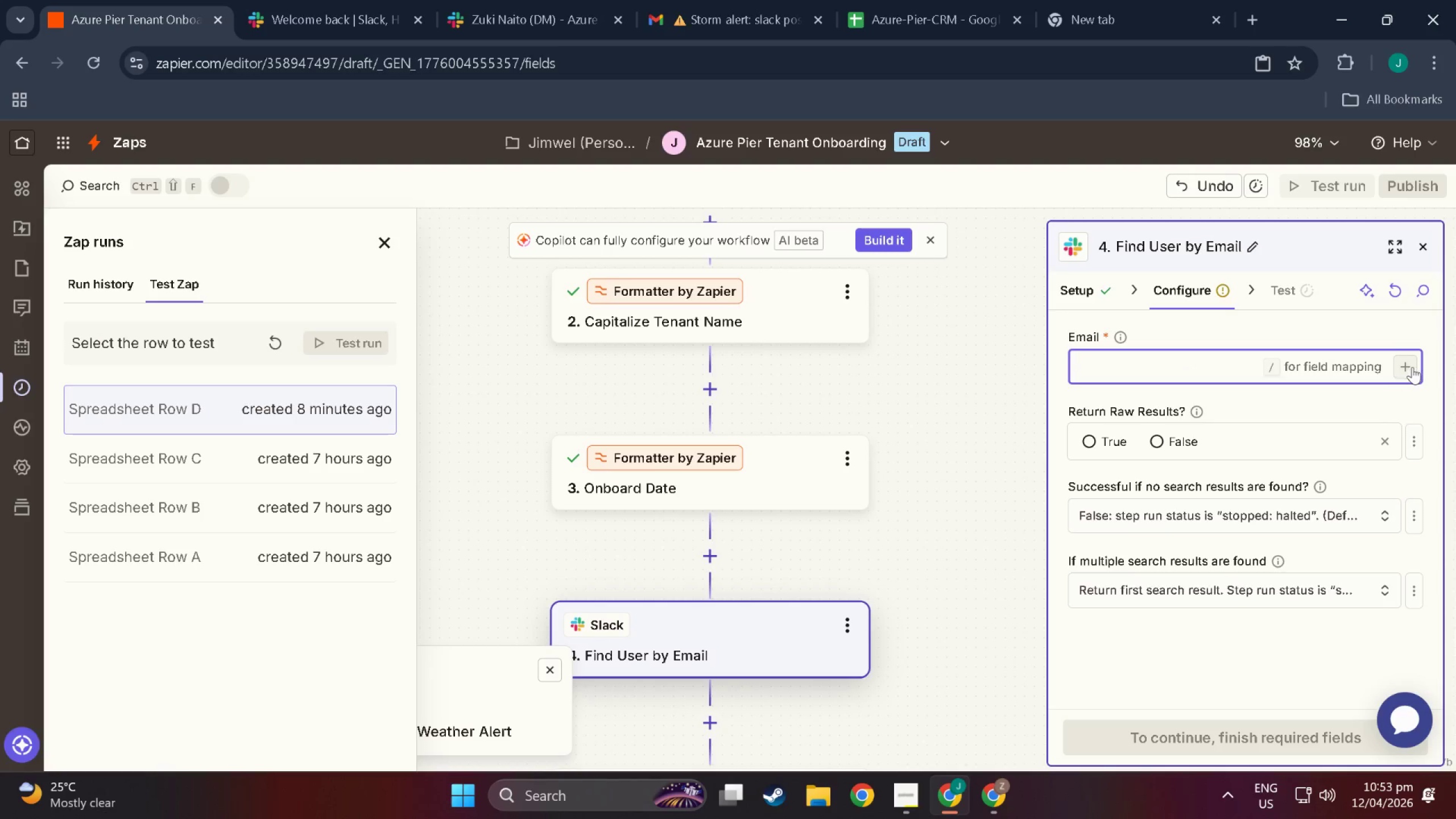 
left_click([1412, 366])
 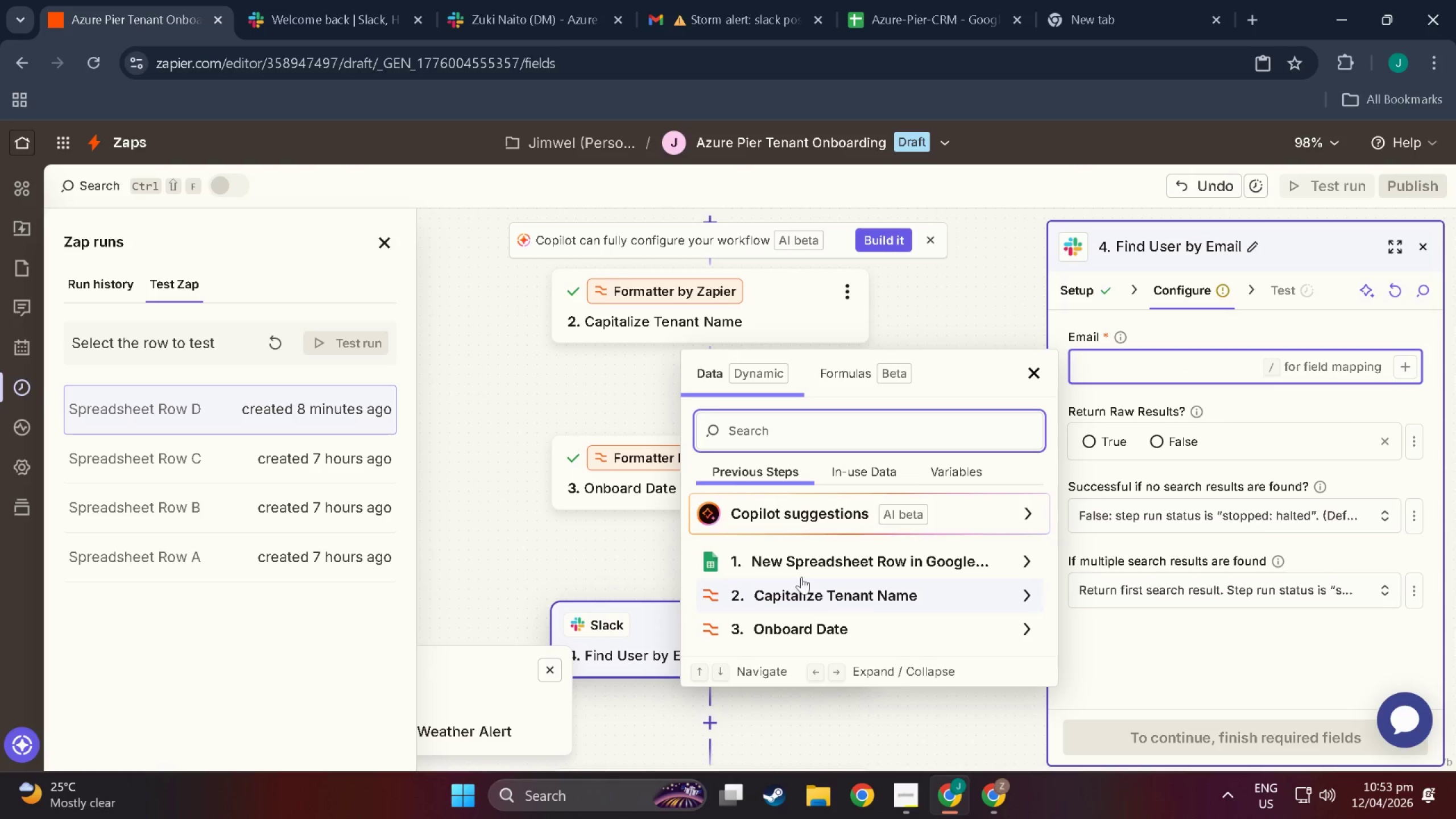 
left_click([801, 552])
 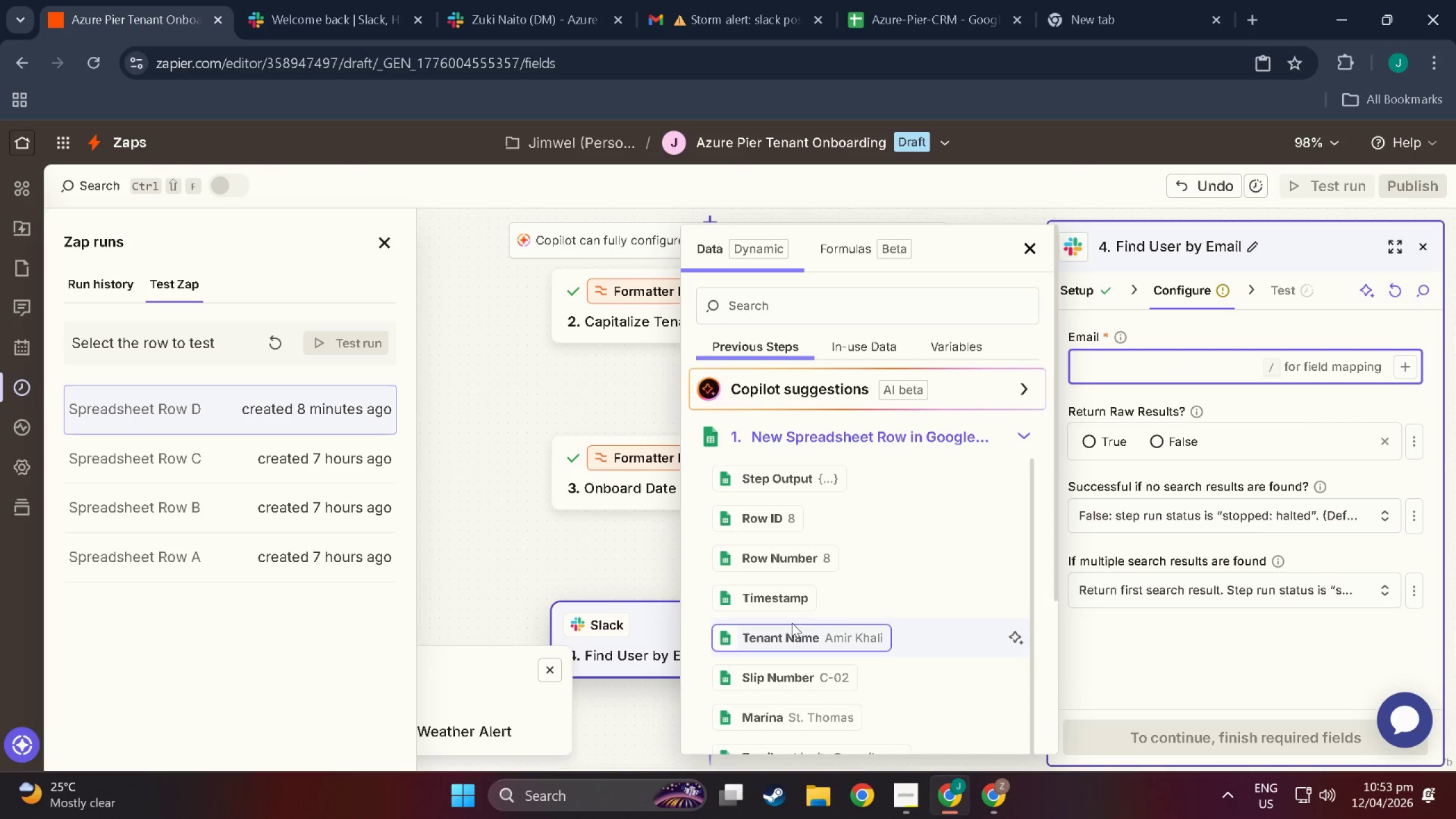 
scroll: coordinate [812, 656], scroll_direction: down, amount: 3.0
 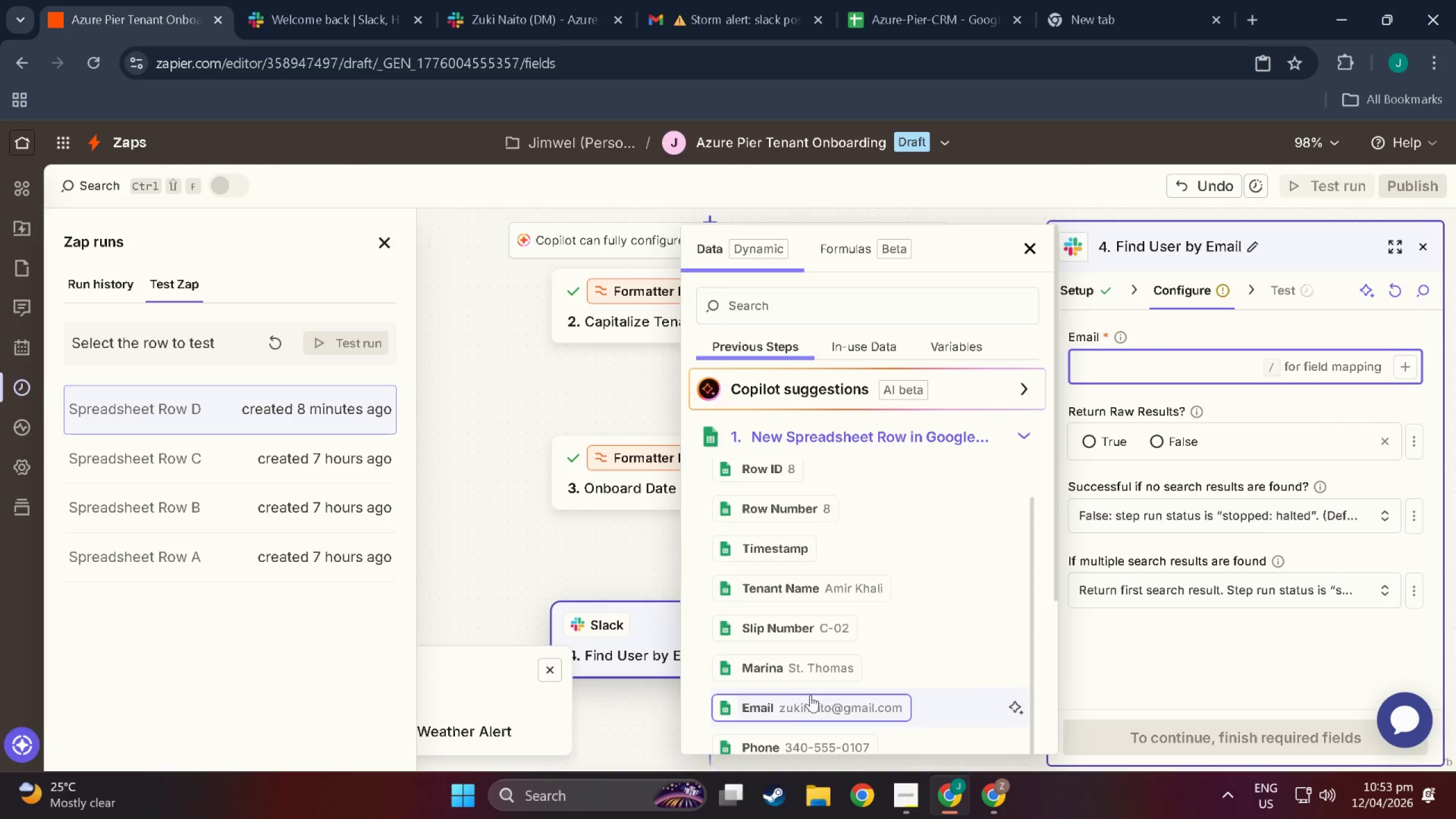 
left_click([814, 699])
 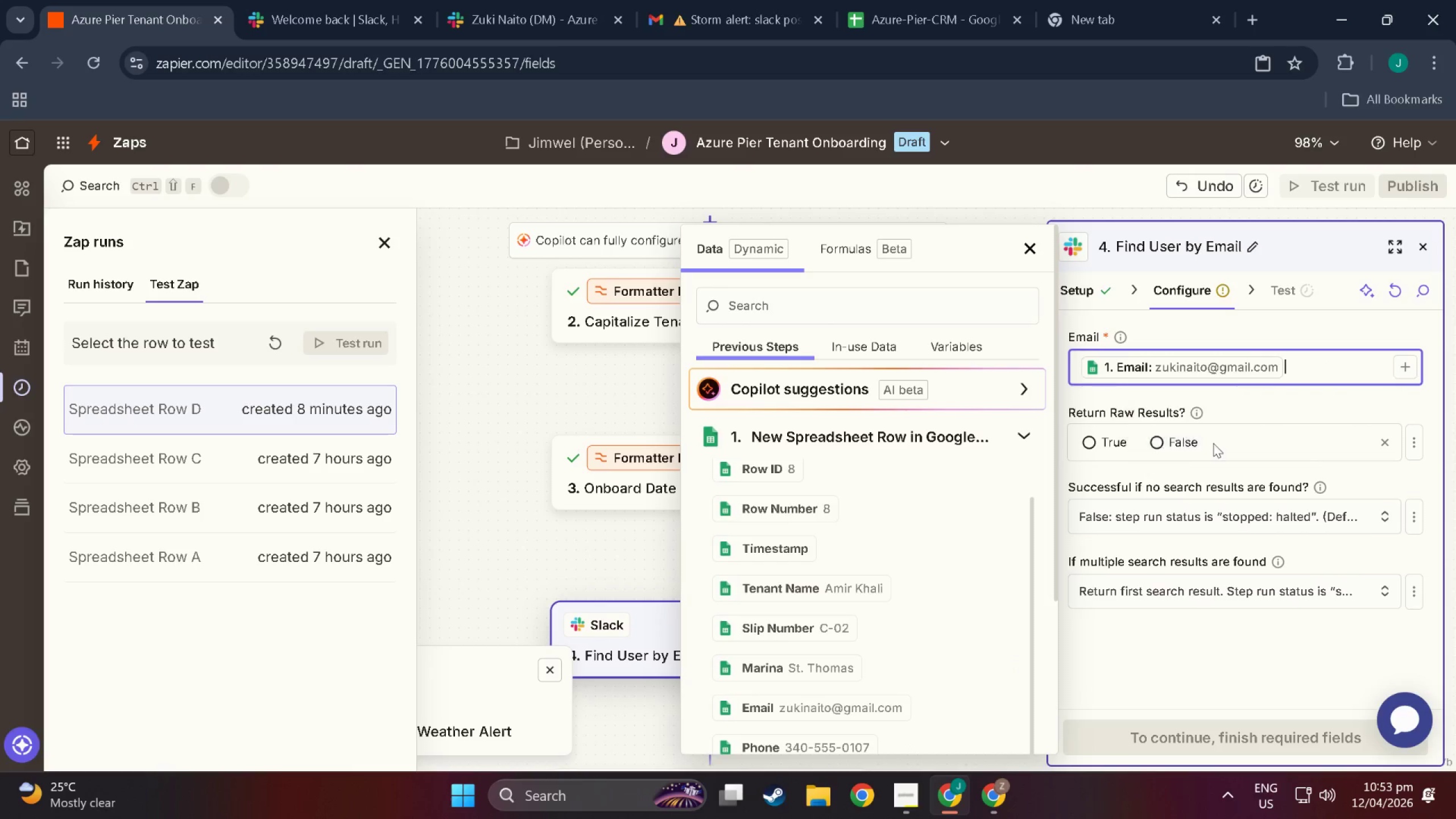 
left_click([1244, 436])
 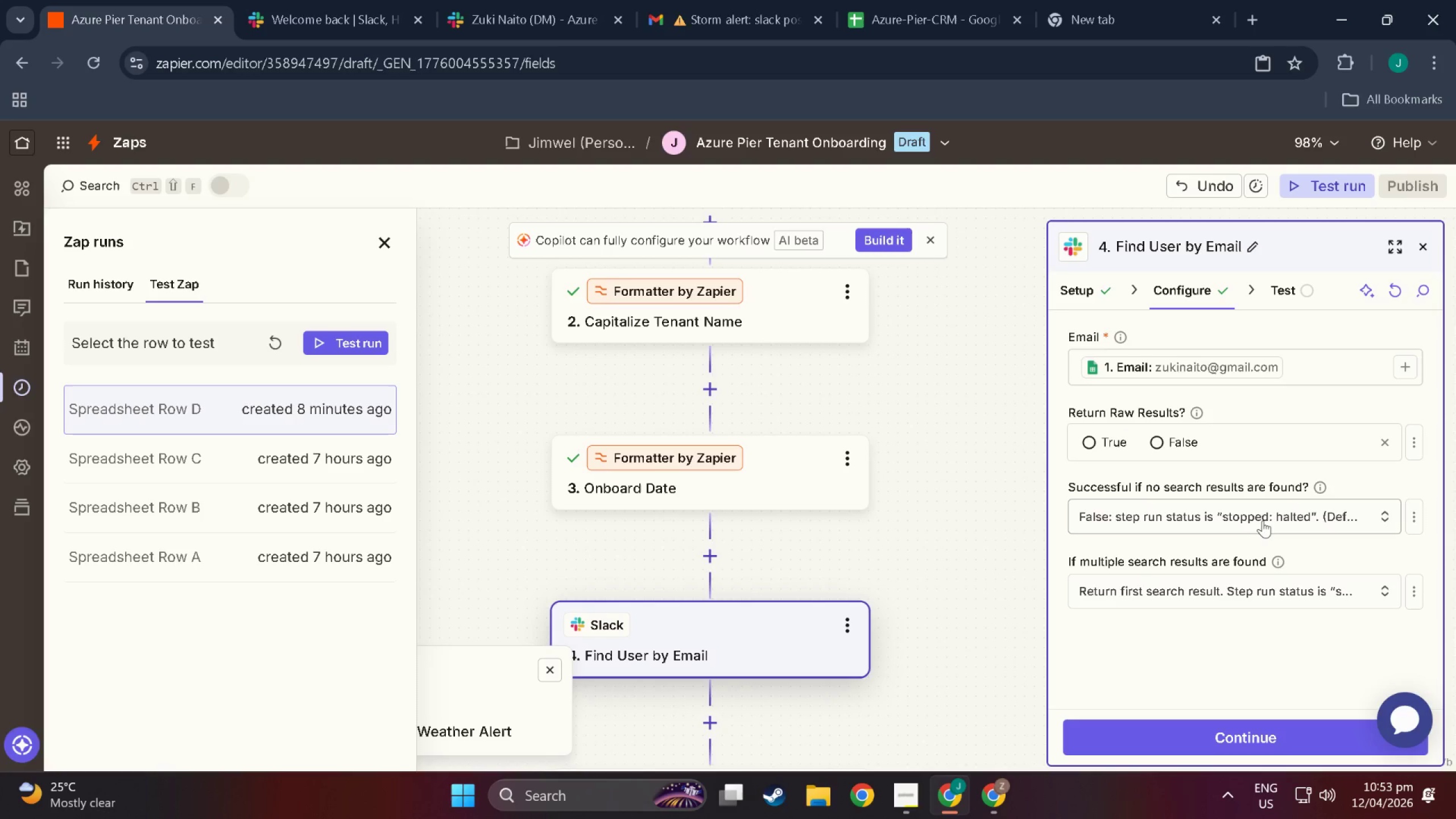 
scroll: coordinate [1244, 436], scroll_direction: down, amount: 1.0
 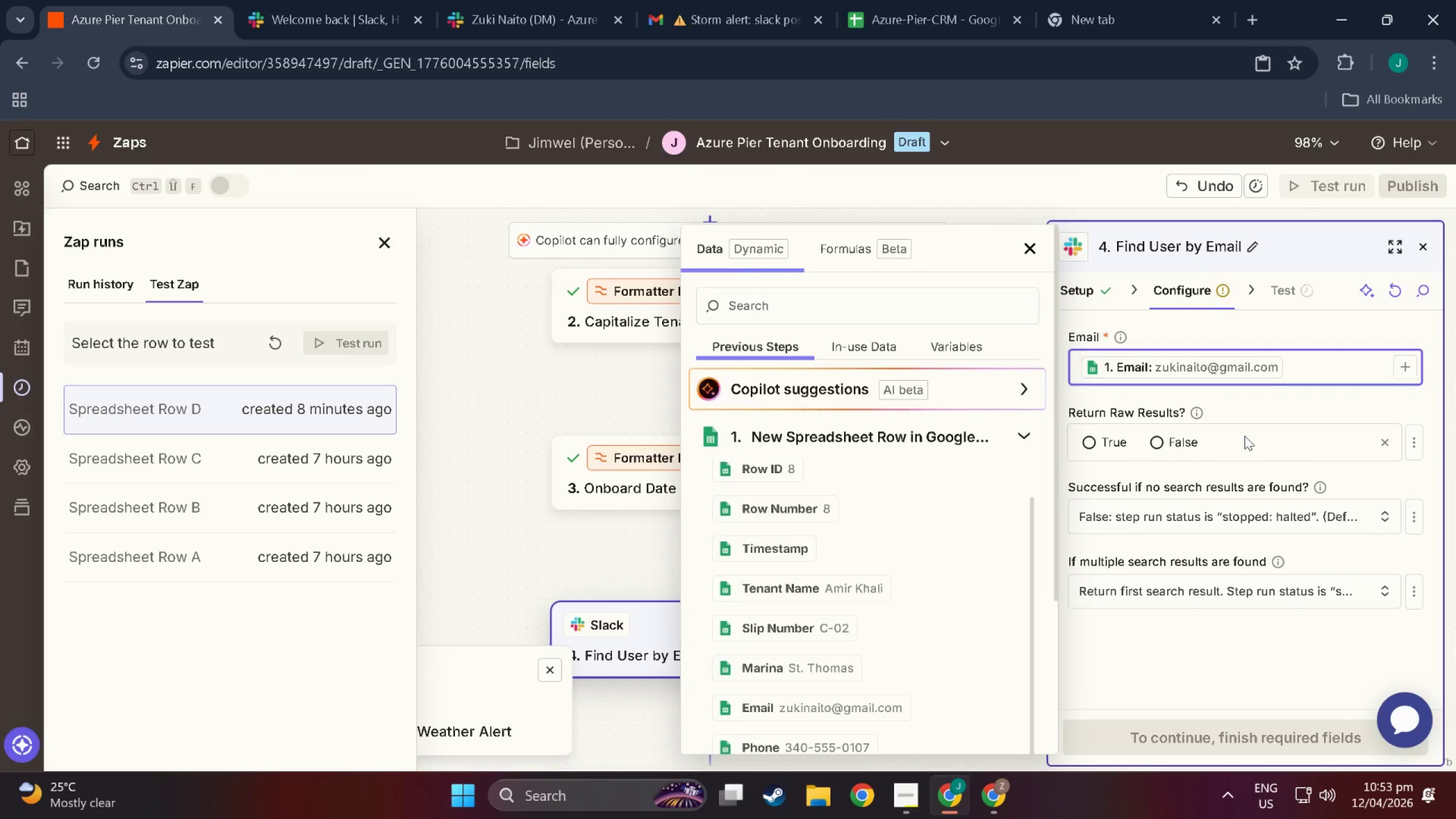 
wait(5.67)
 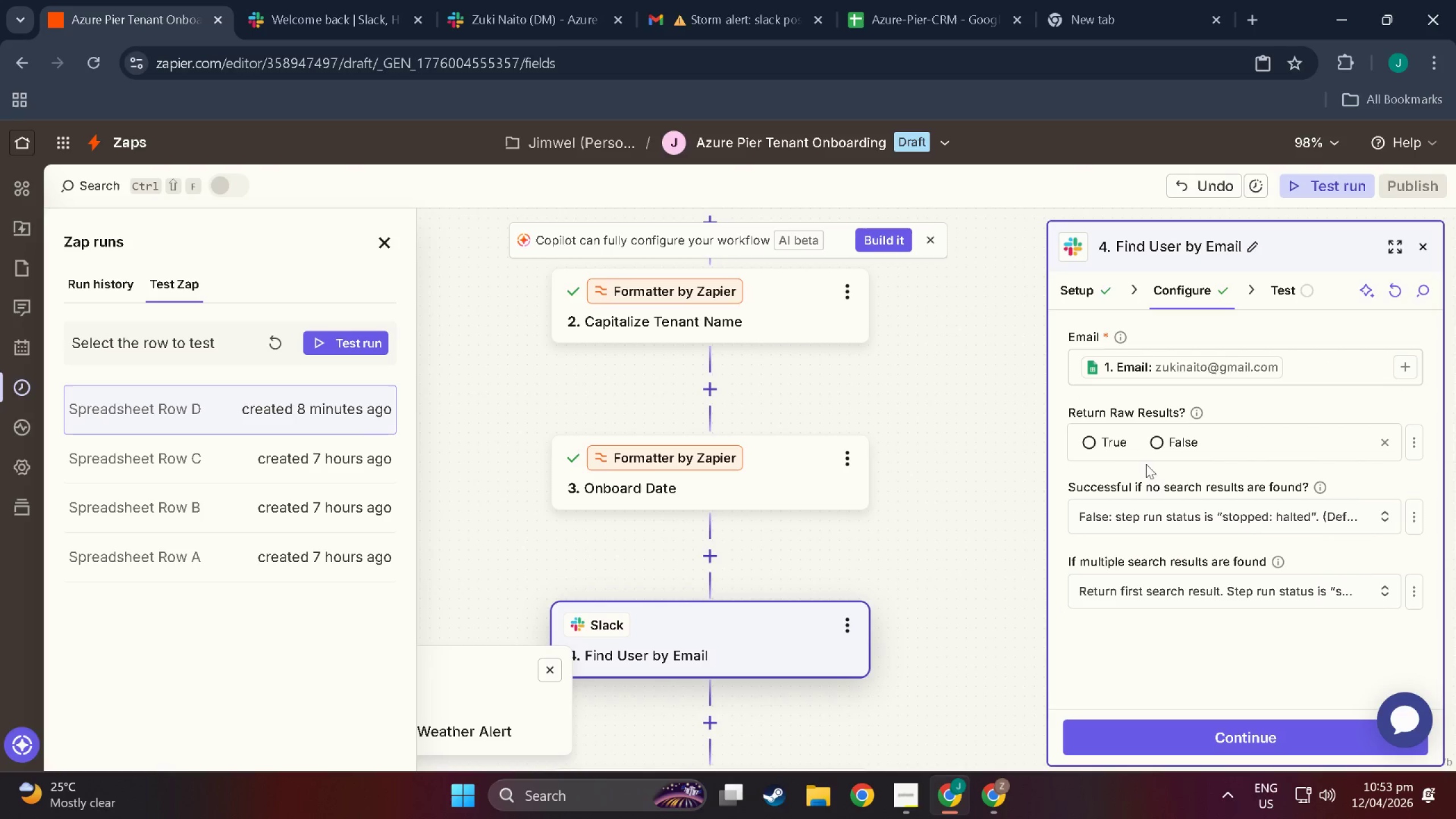 
left_click([1263, 520])
 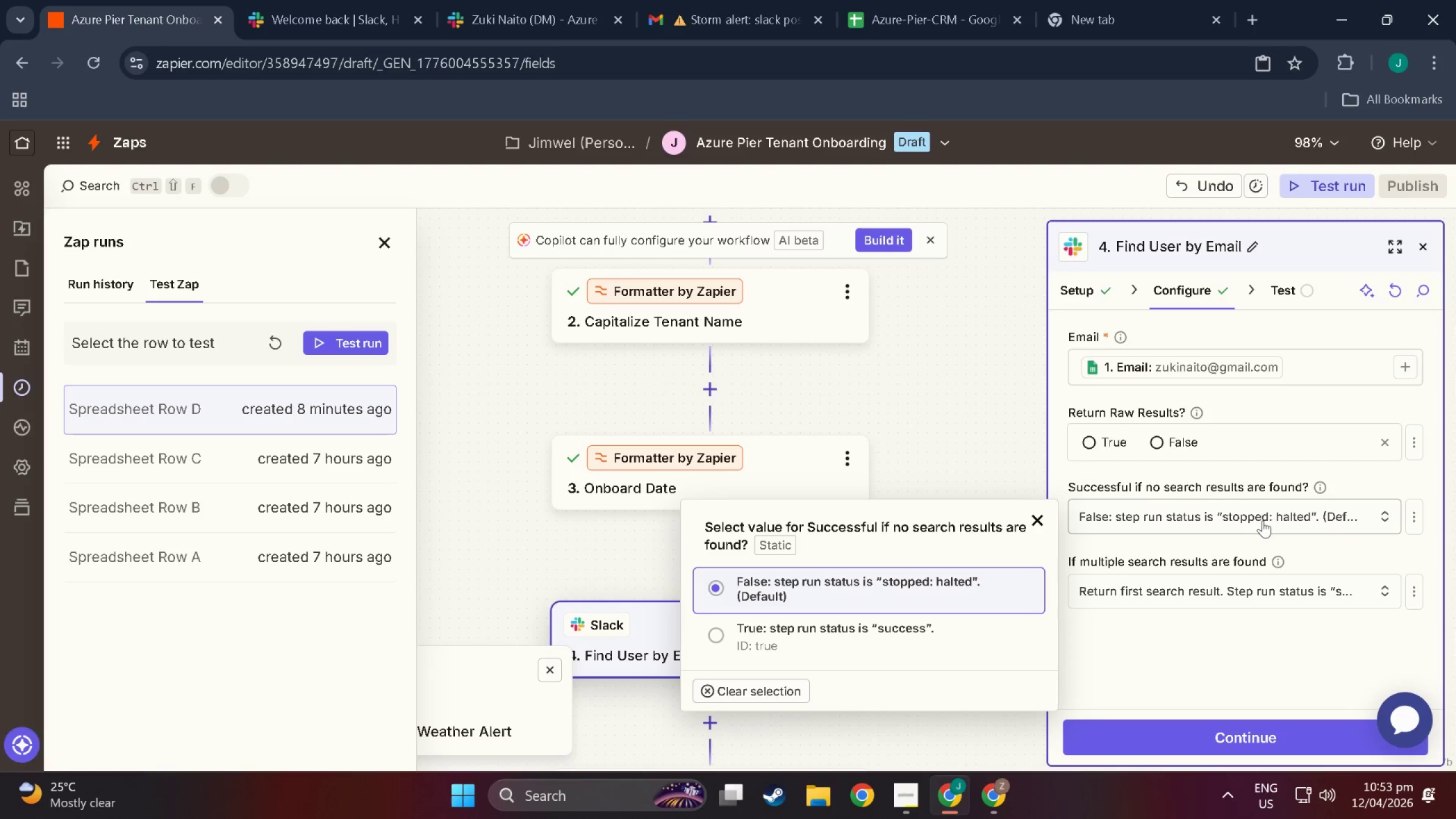 
left_click([1263, 520])
 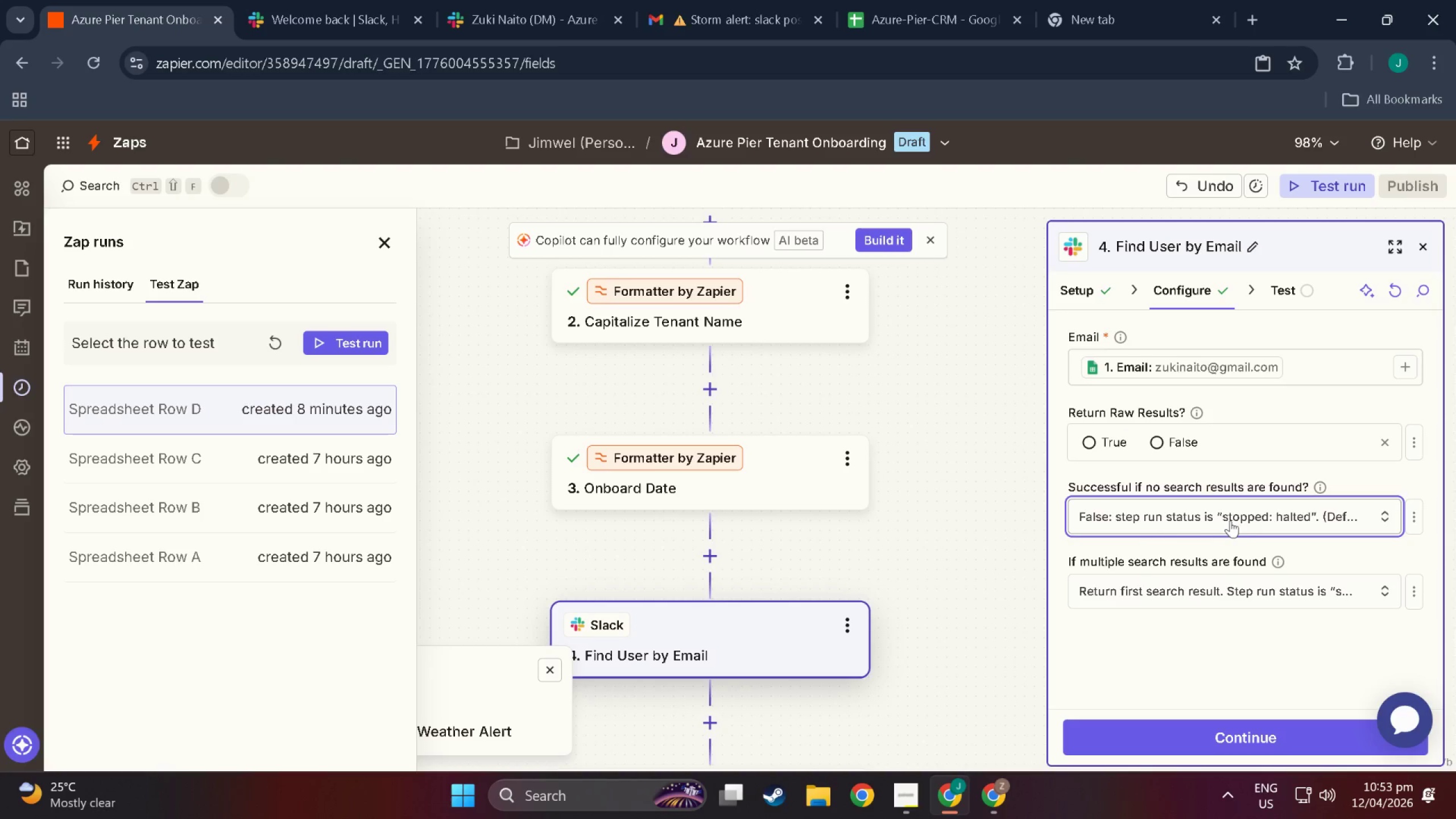 
wait(8.66)
 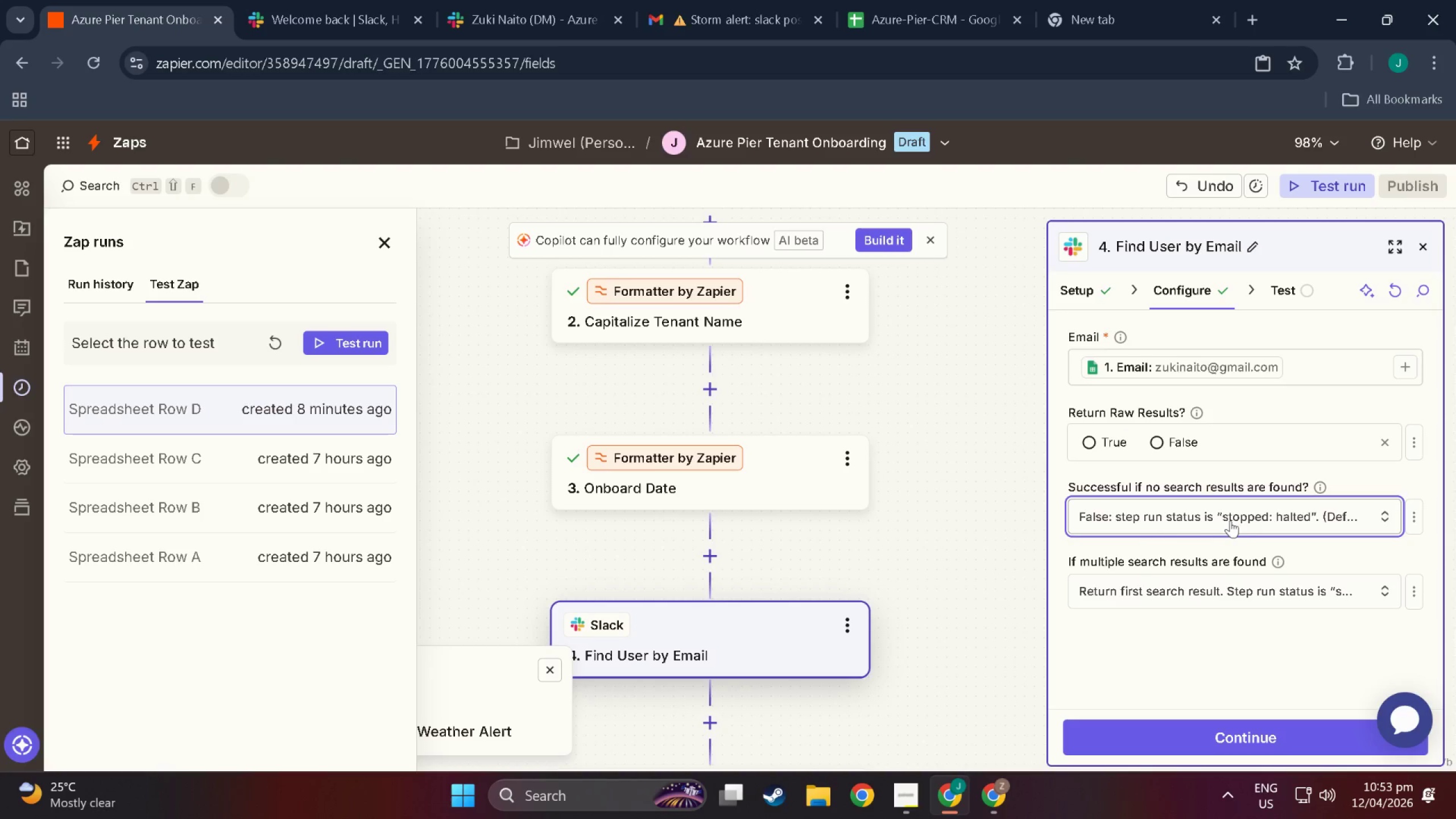 
left_click([1277, 729])
 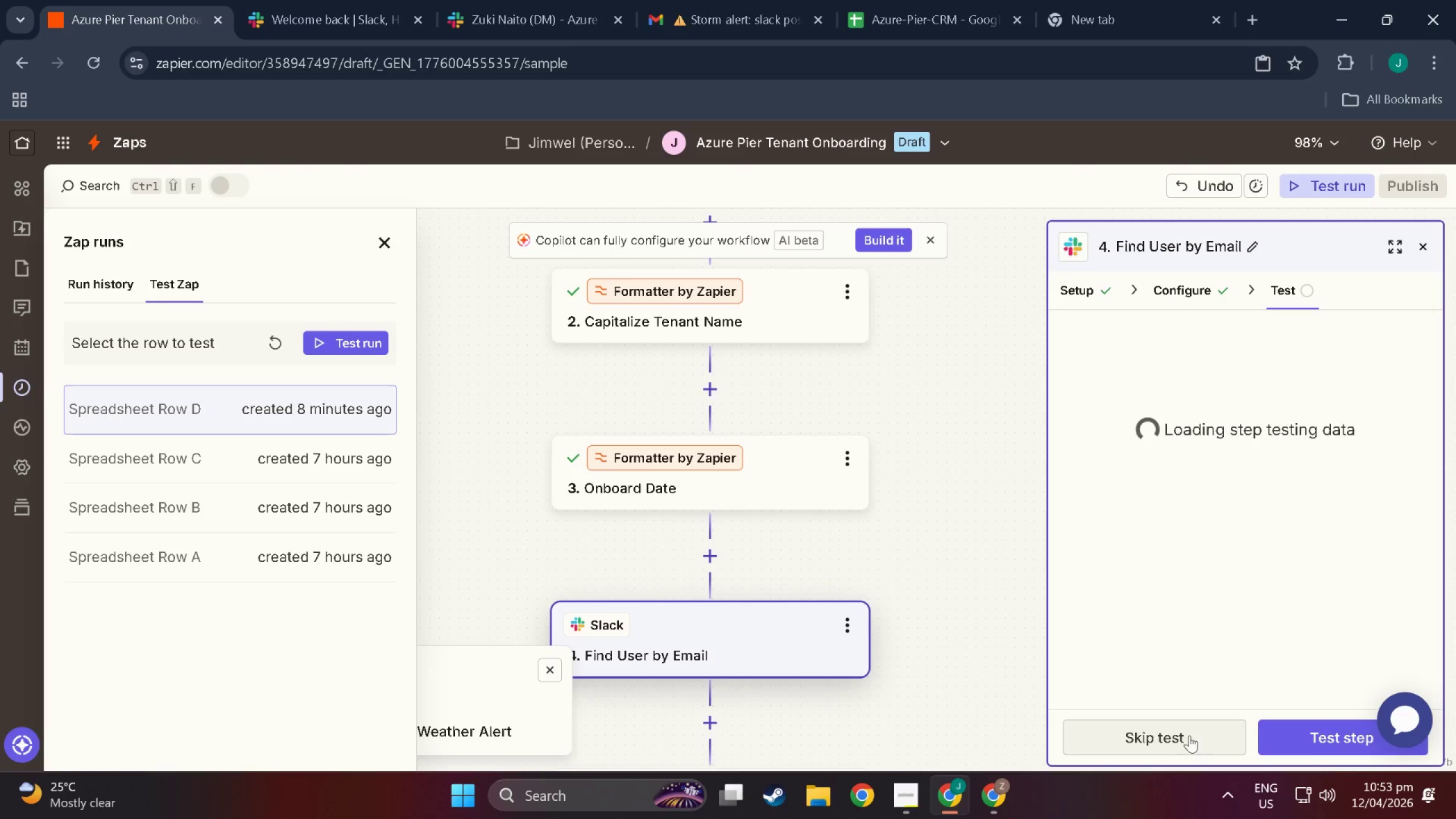 
left_click([1316, 733])
 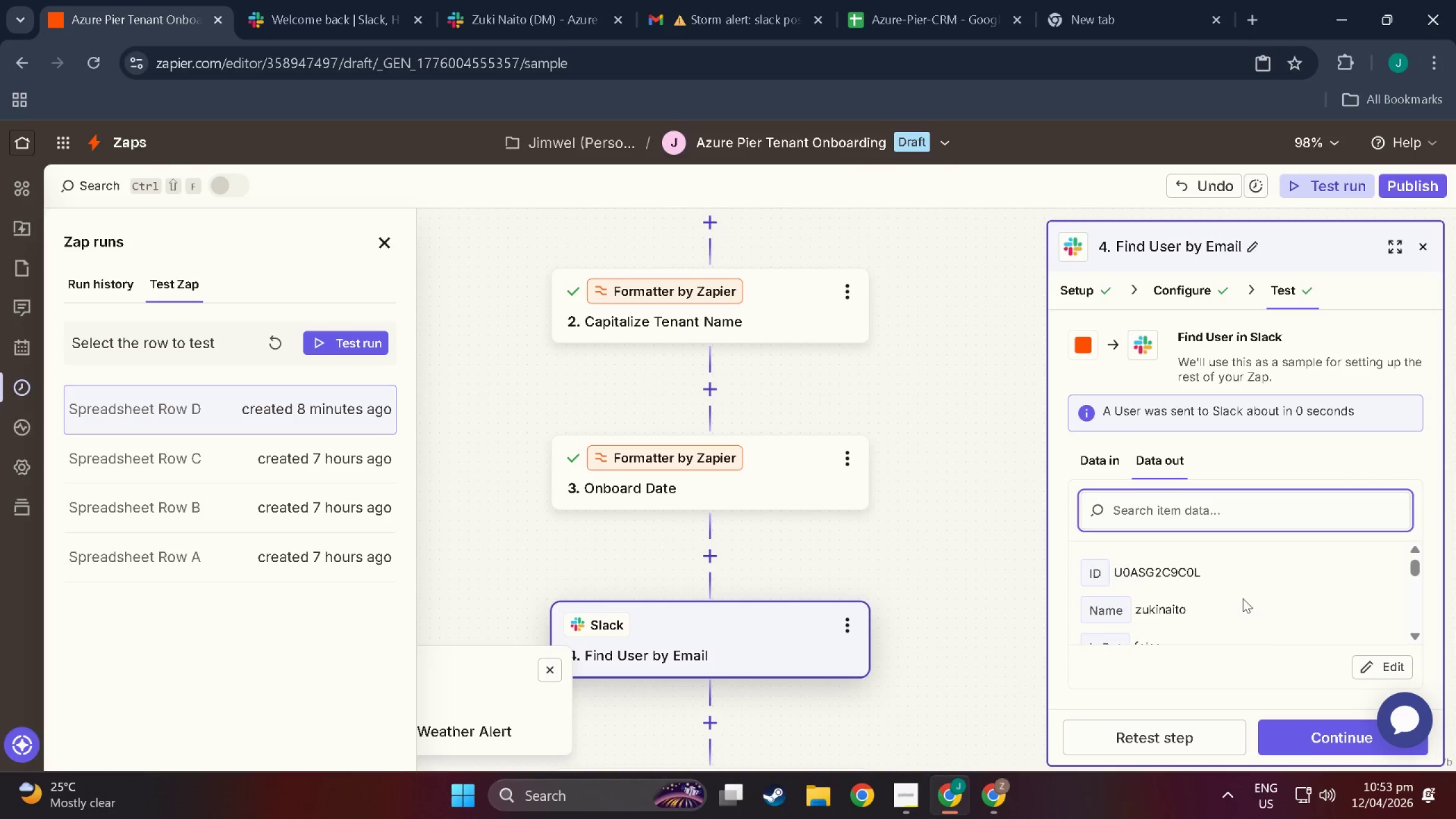 
scroll: coordinate [1258, 612], scroll_direction: down, amount: 12.0
 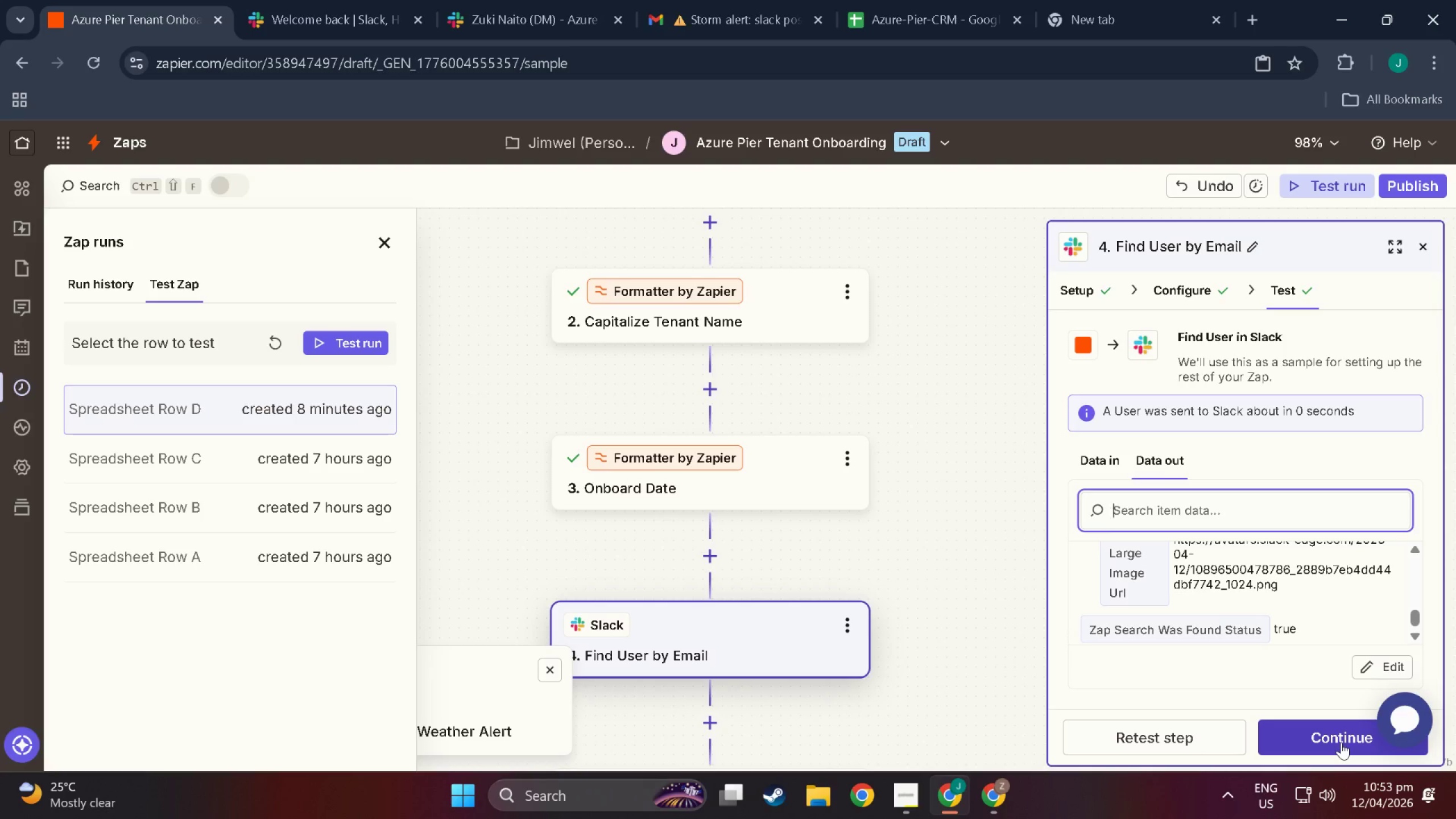 
left_click([1341, 742])
 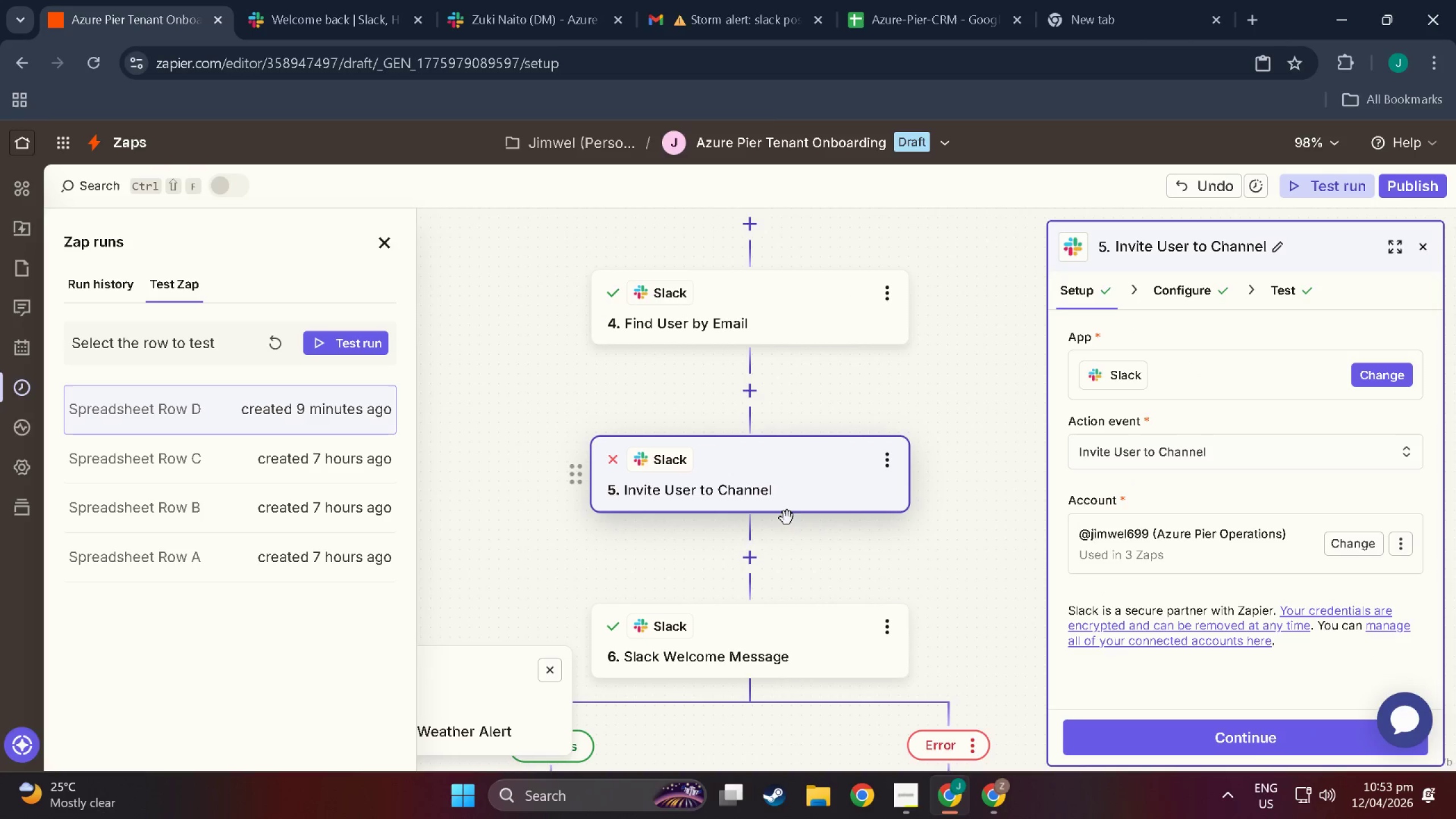 
scroll: coordinate [854, 462], scroll_direction: up, amount: 3.0
 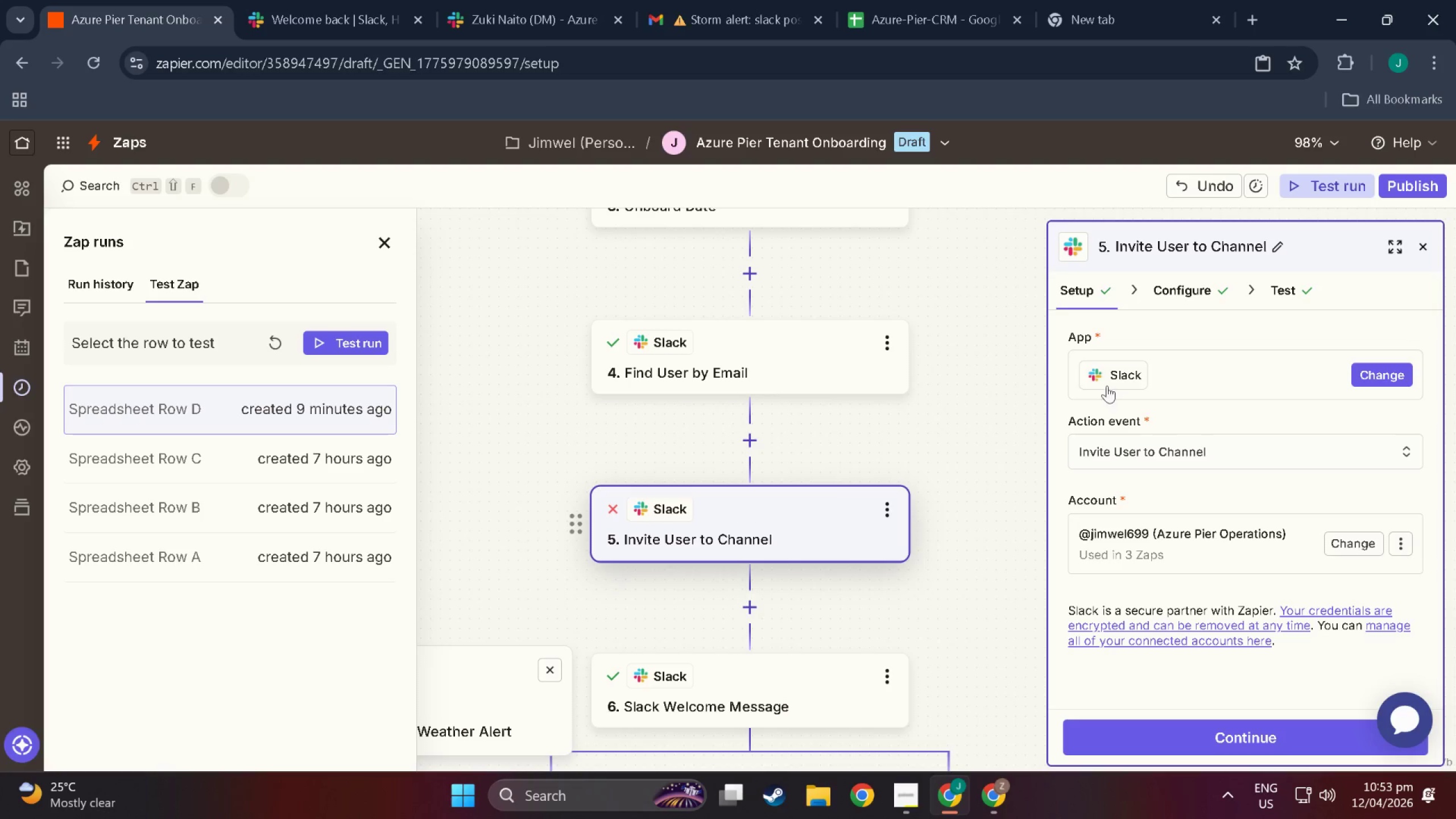 
left_click([1188, 293])
 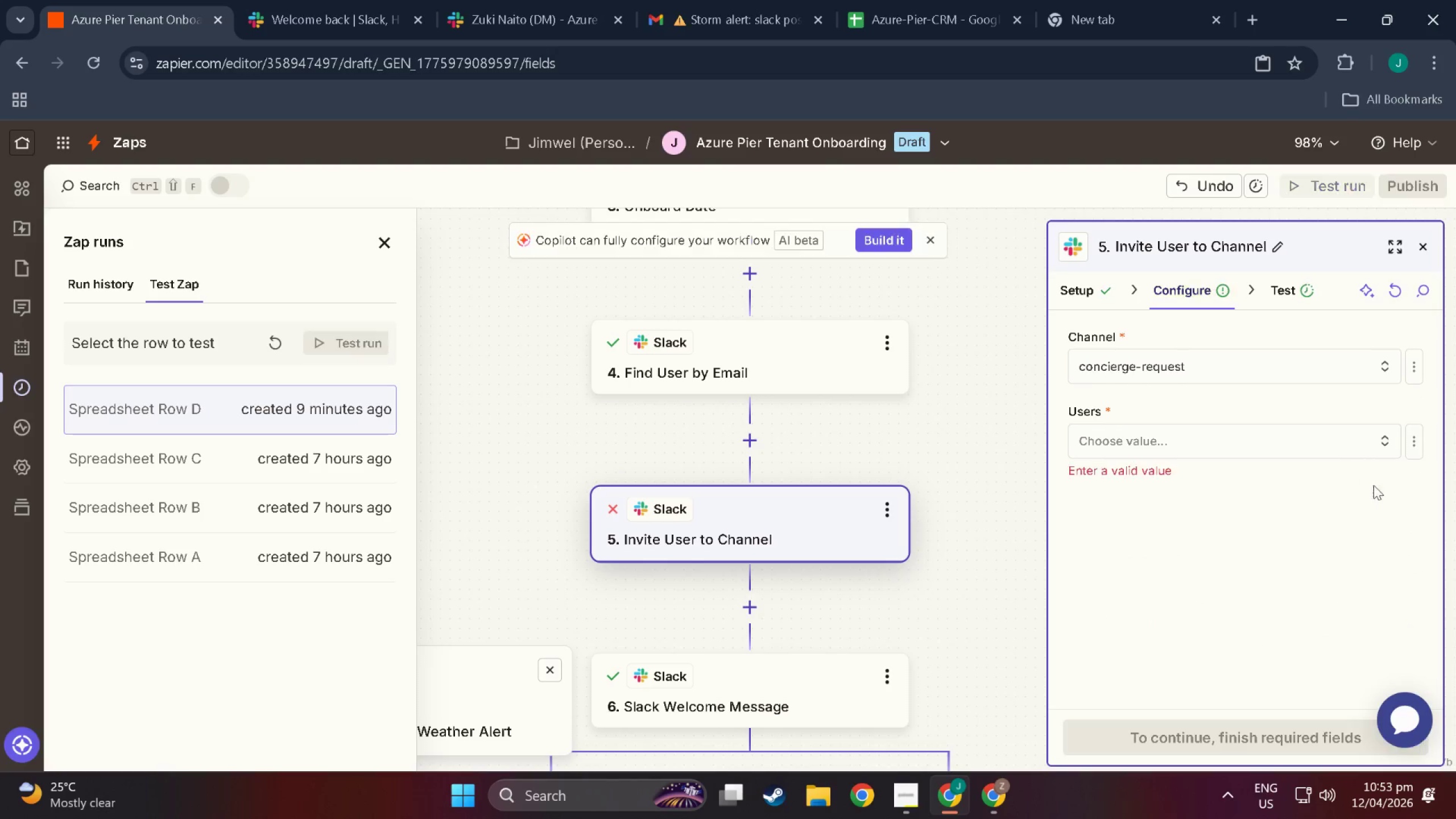 
left_click([1256, 433])
 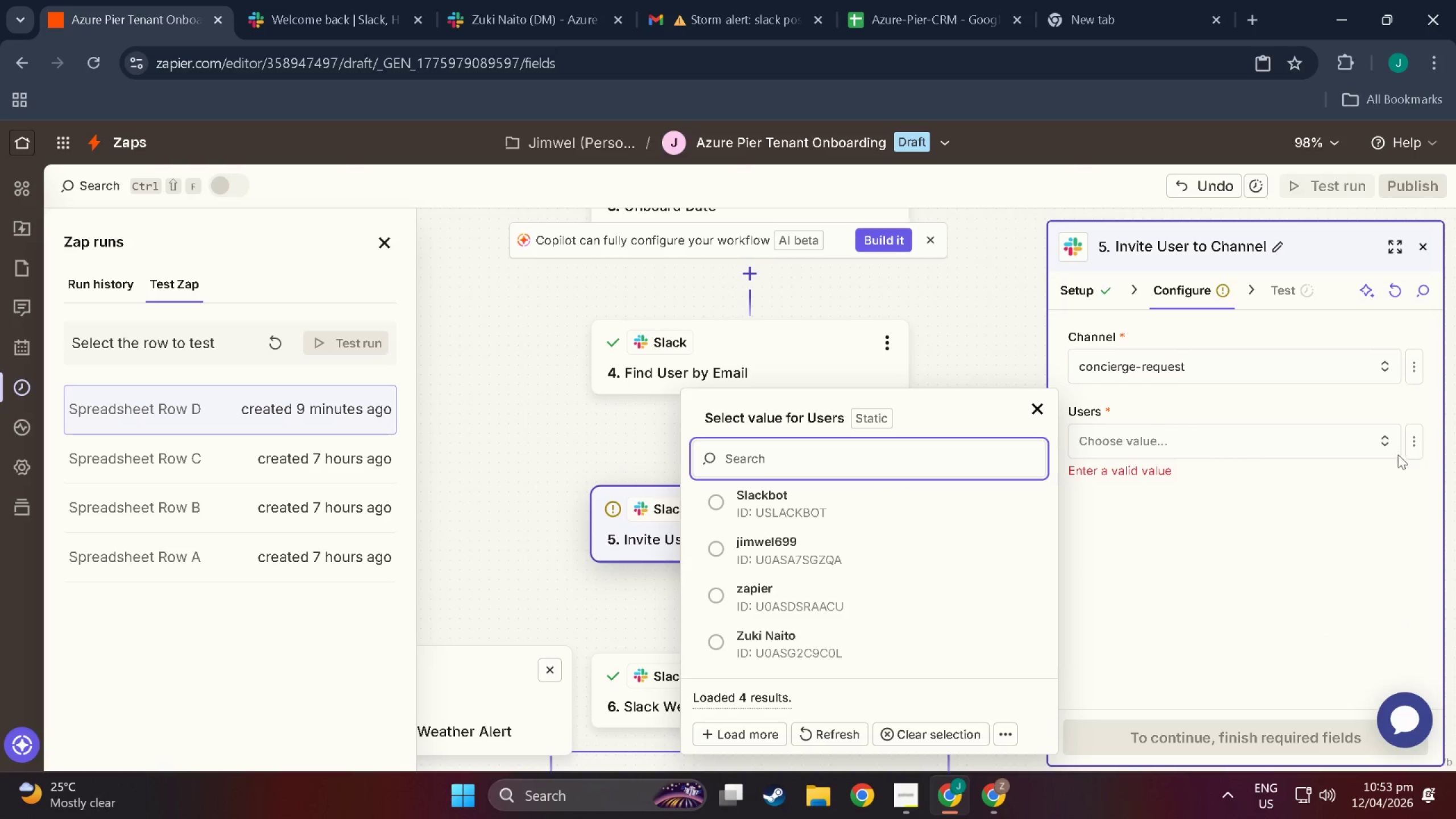 
left_click([1420, 440])
 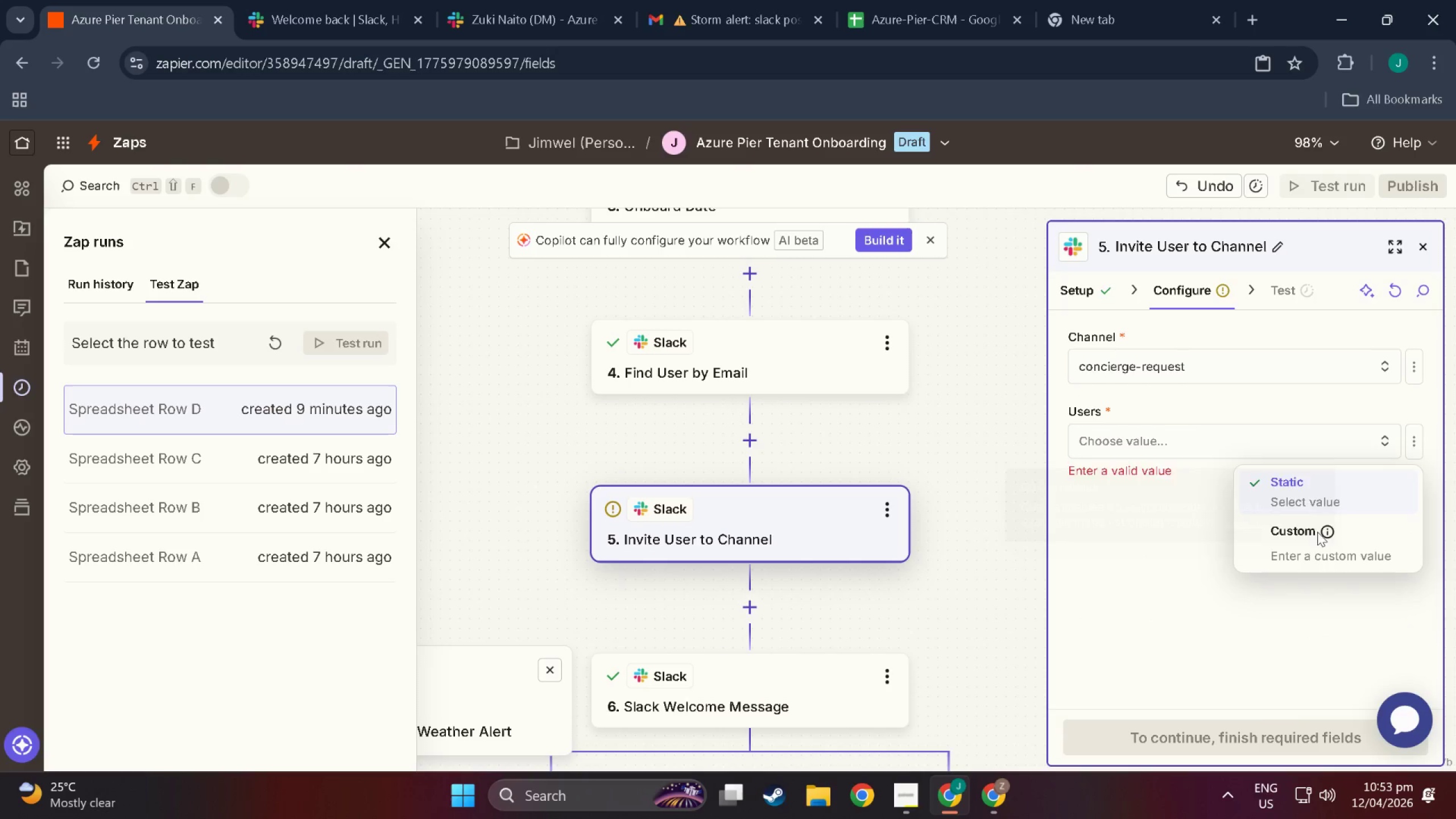 
left_click([1289, 532])
 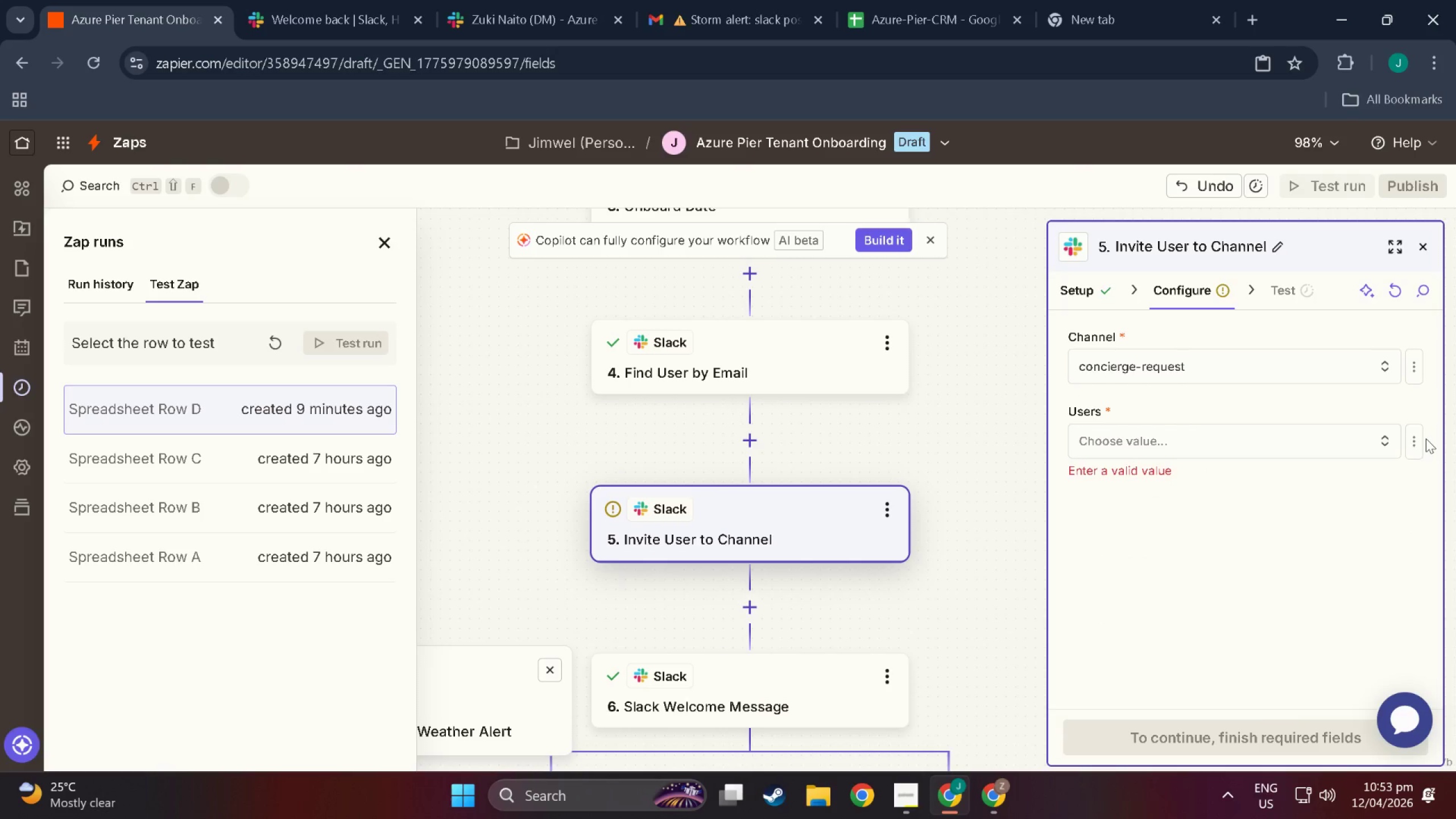 
double_click([1408, 440])
 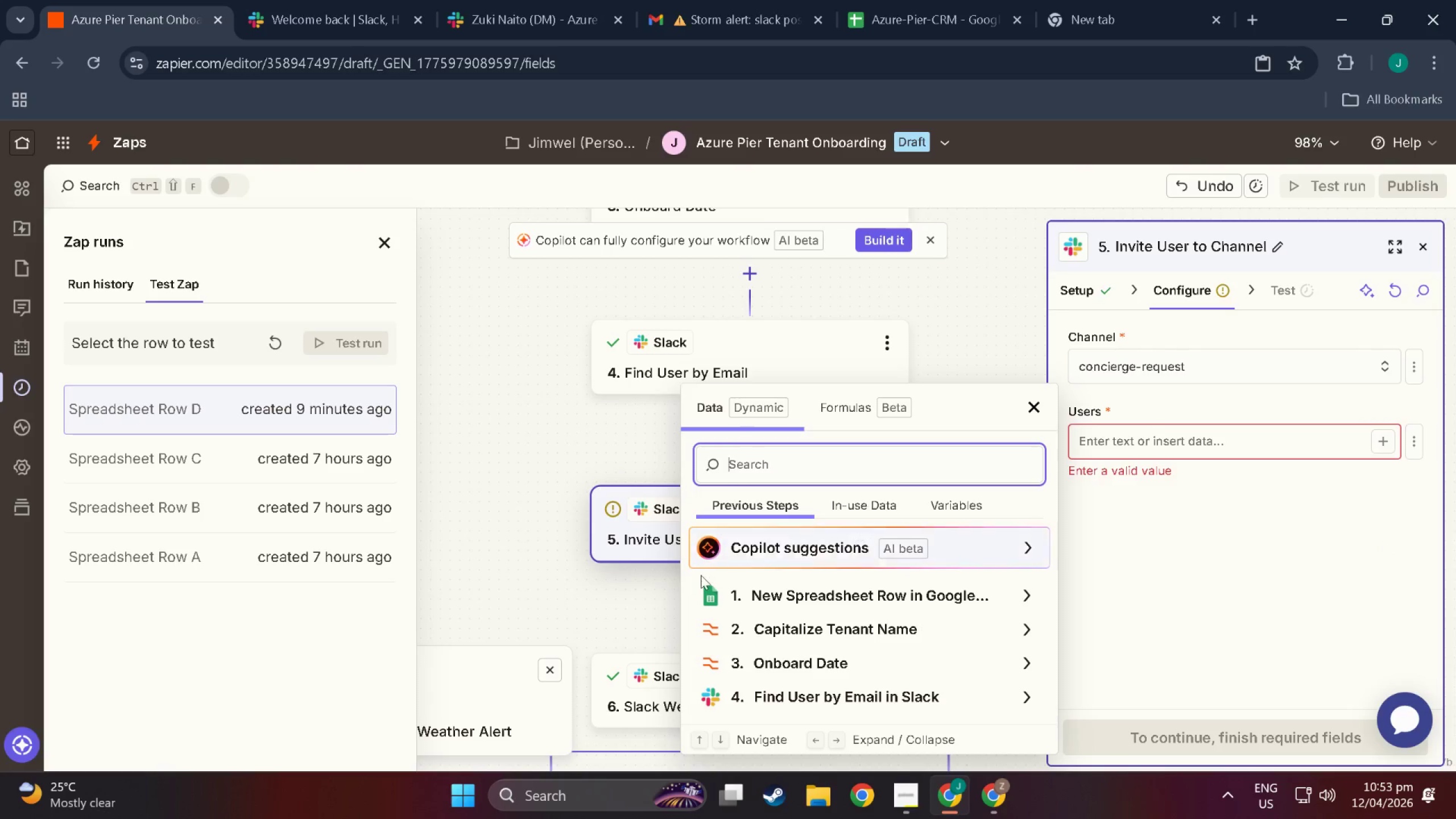 
scroll: coordinate [800, 621], scroll_direction: down, amount: 2.0
 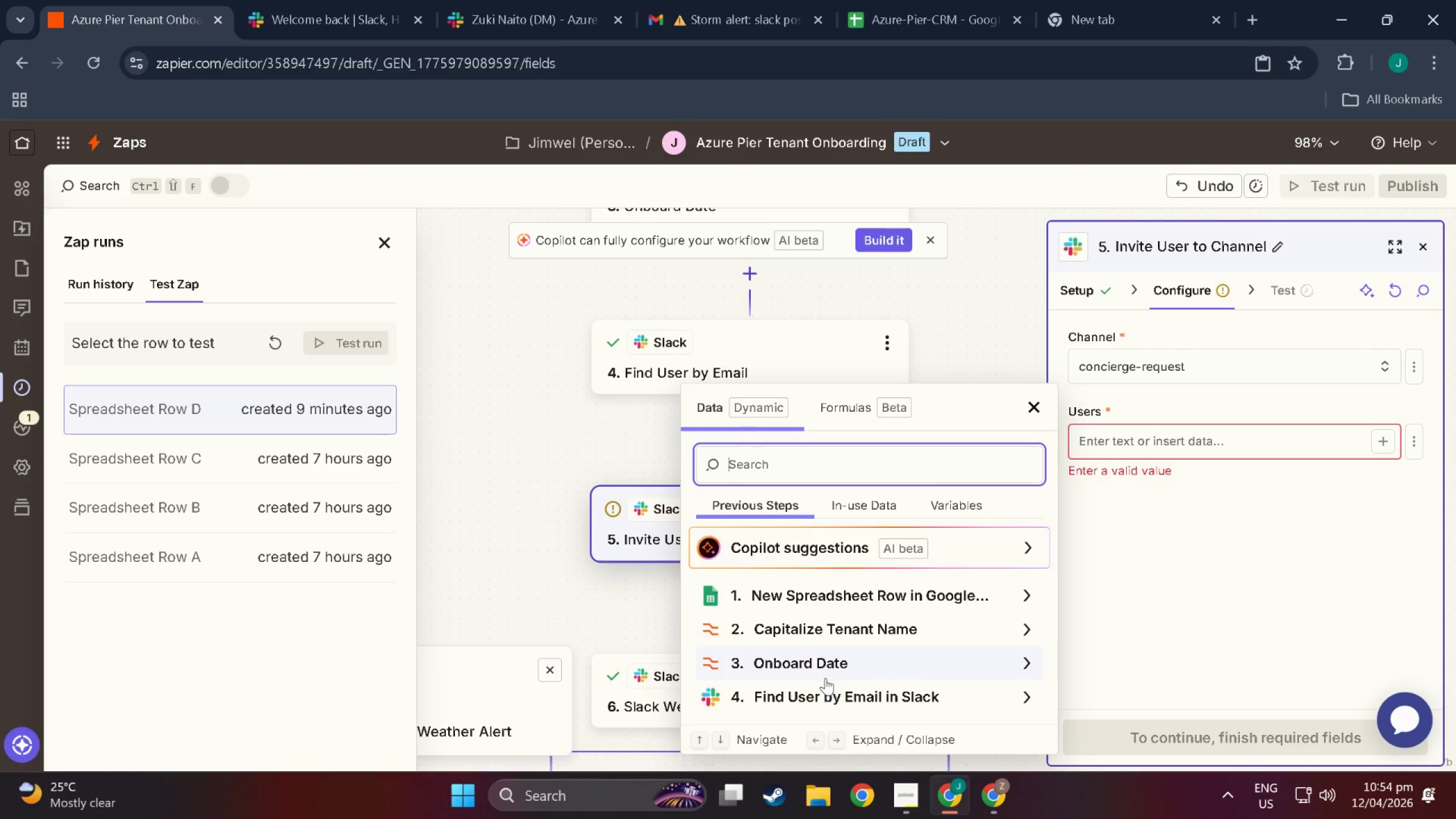 
left_click([829, 699])
 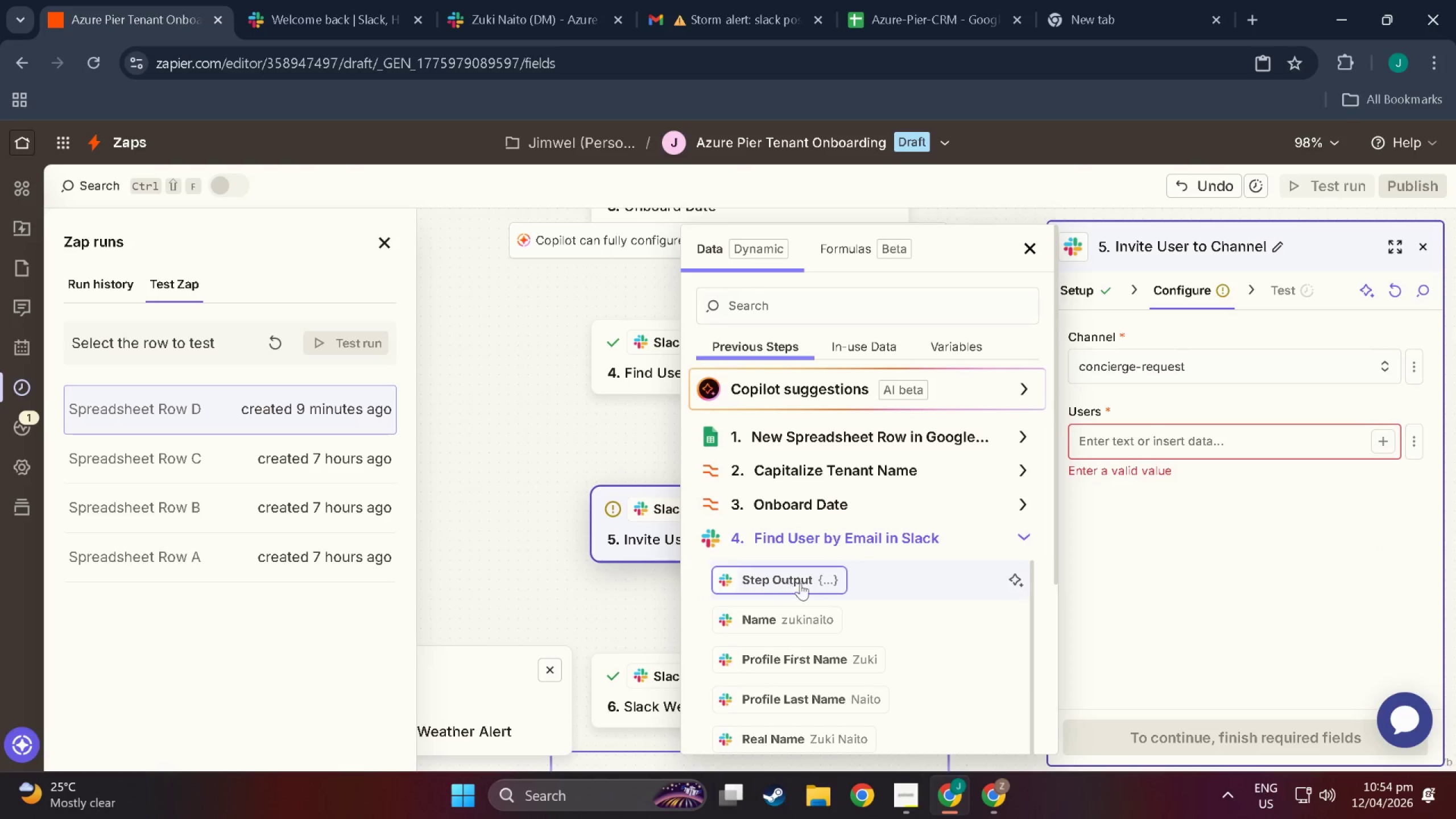 
scroll: coordinate [825, 646], scroll_direction: down, amount: 2.0
 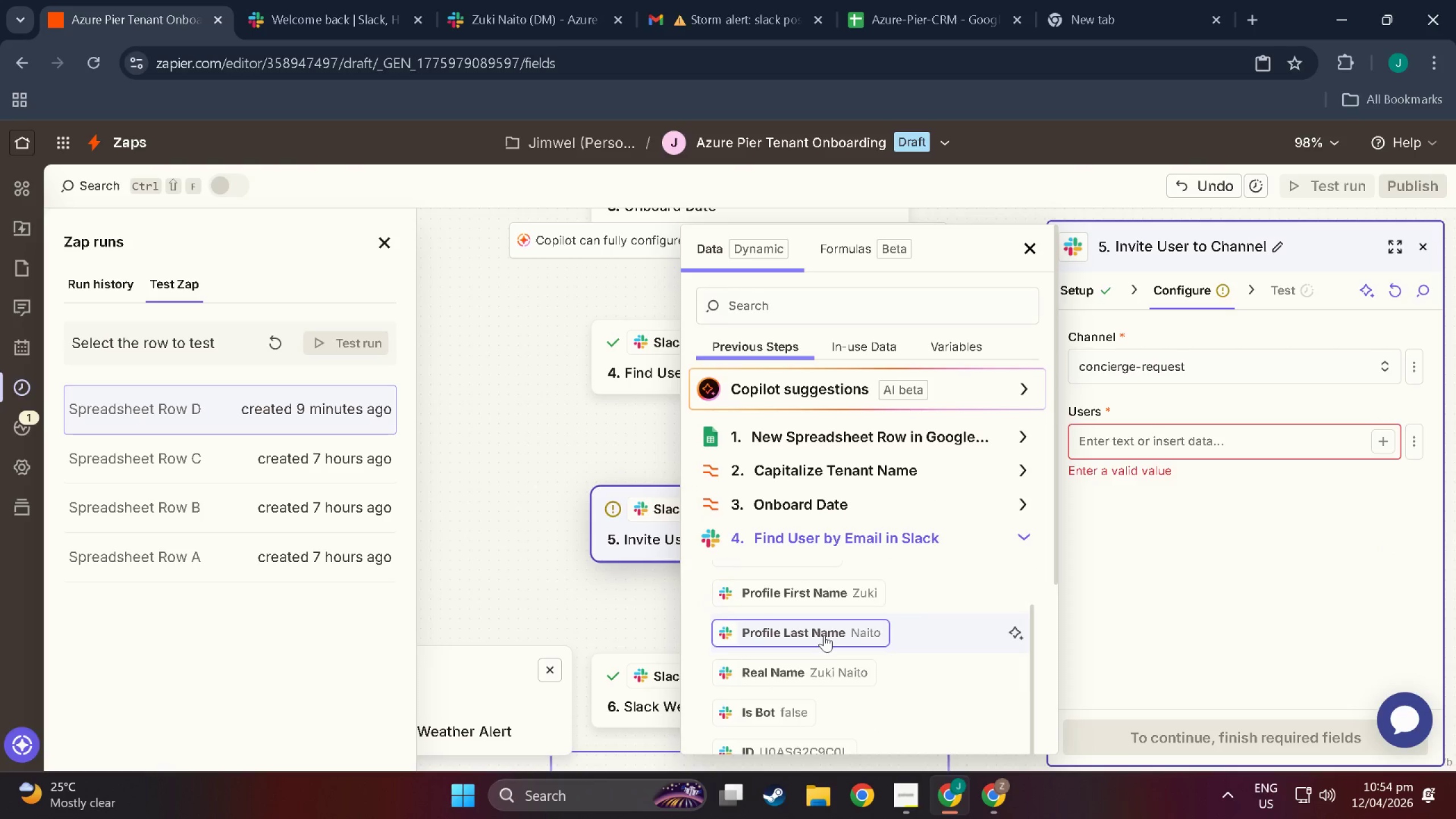 
scroll: coordinate [824, 635], scroll_direction: up, amount: 1.0
 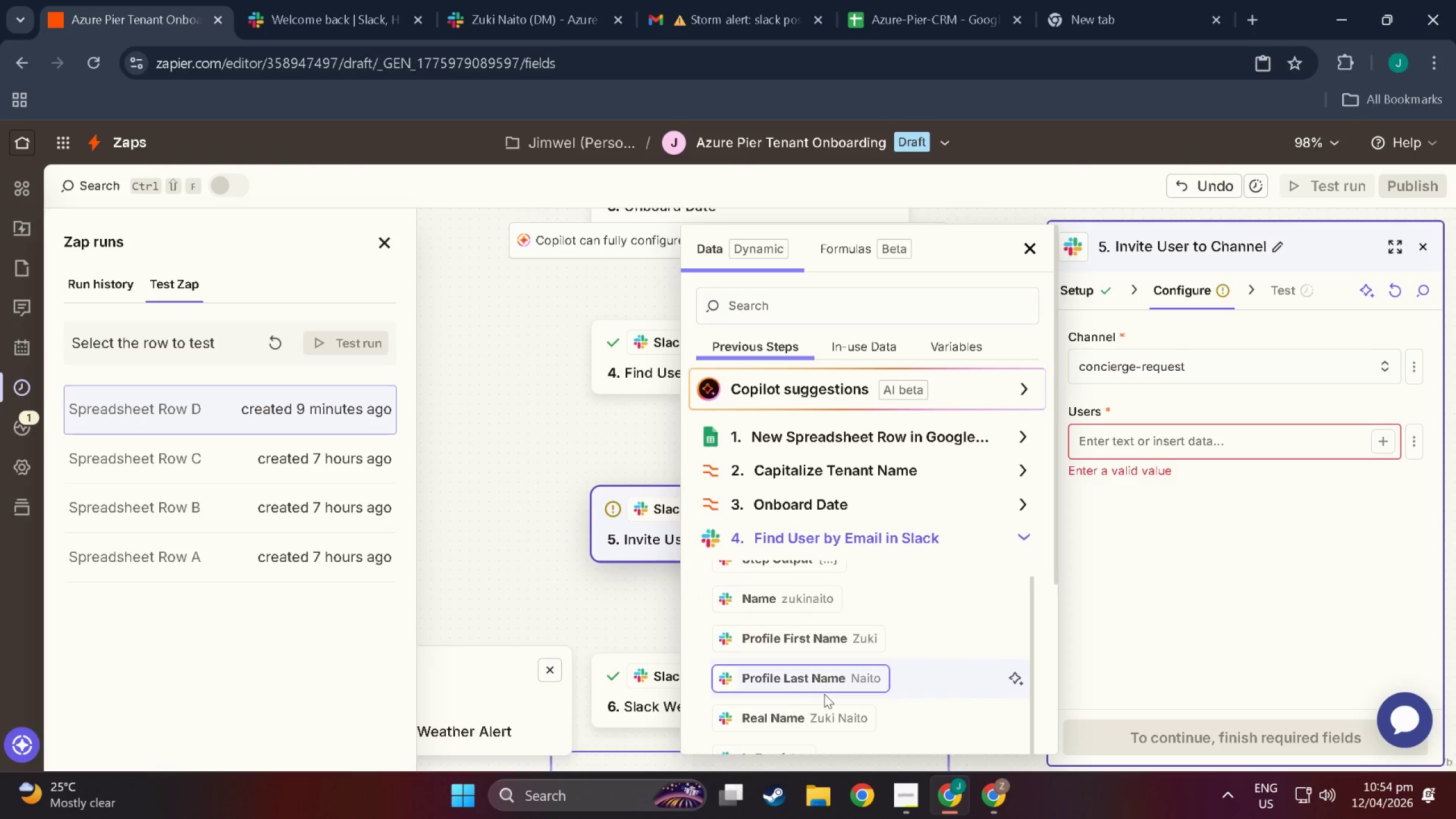 
scroll: coordinate [824, 694], scroll_direction: down, amount: 1.0
 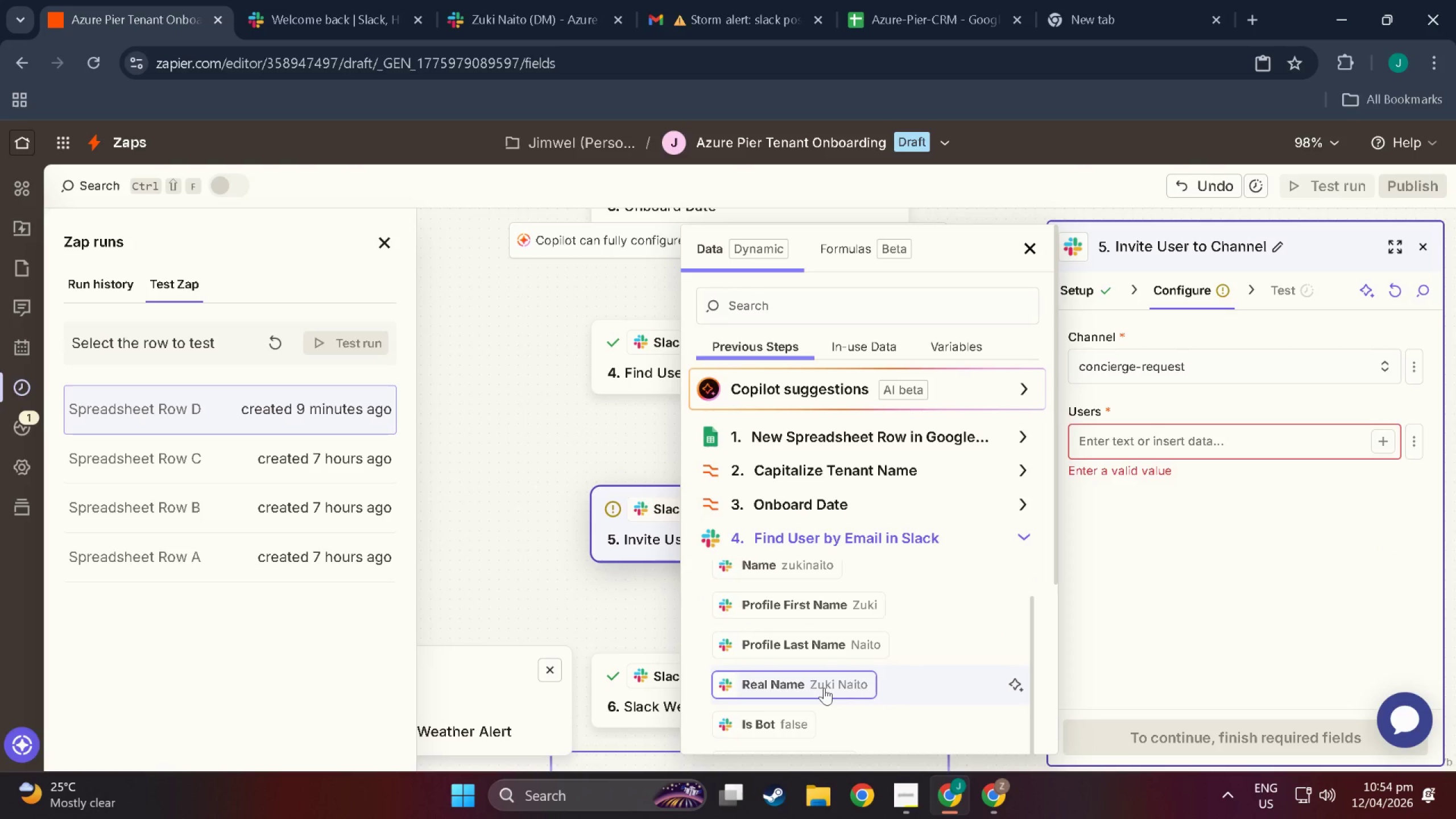 
left_click([824, 688])
 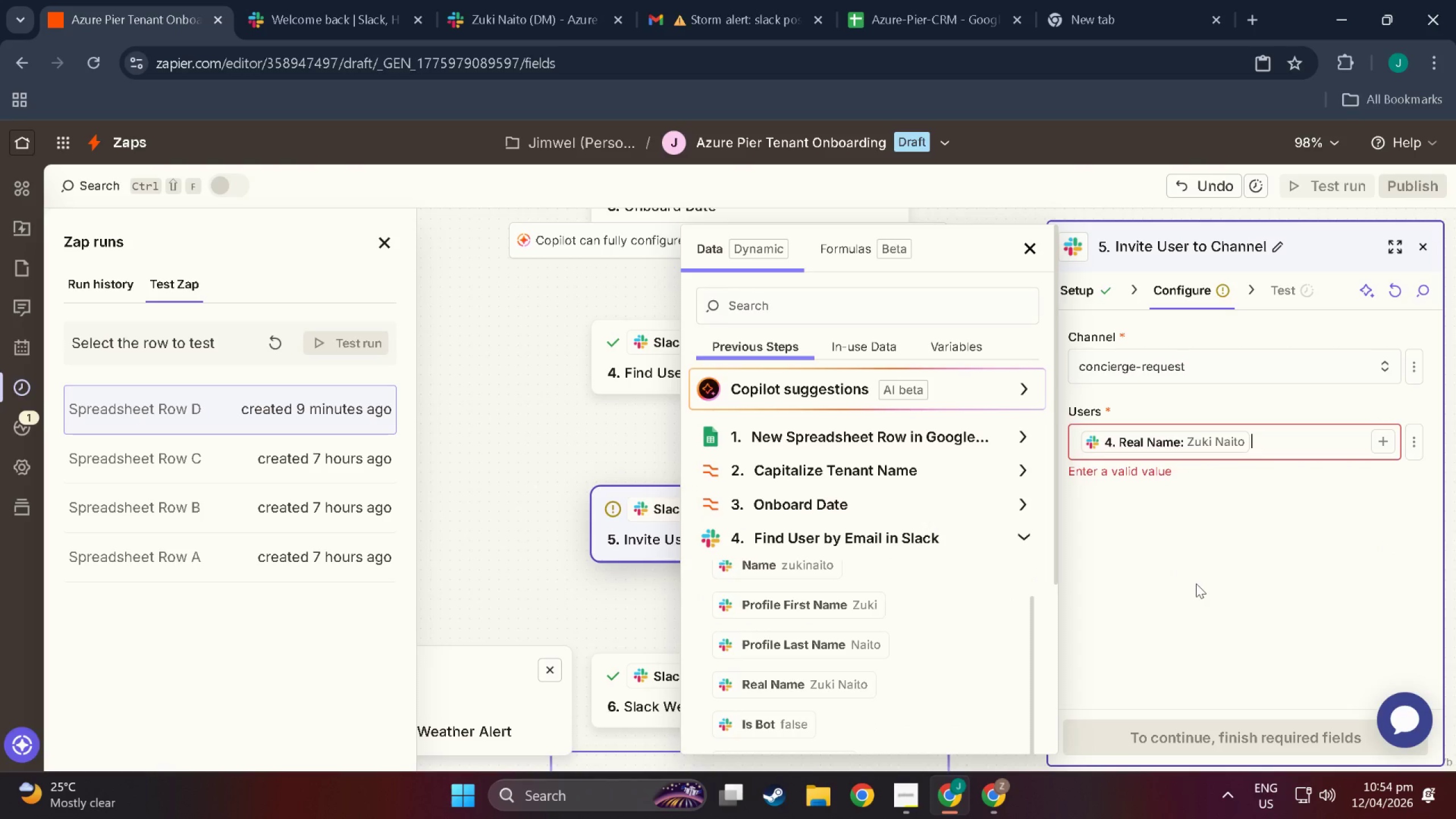 
left_click([1196, 584])
 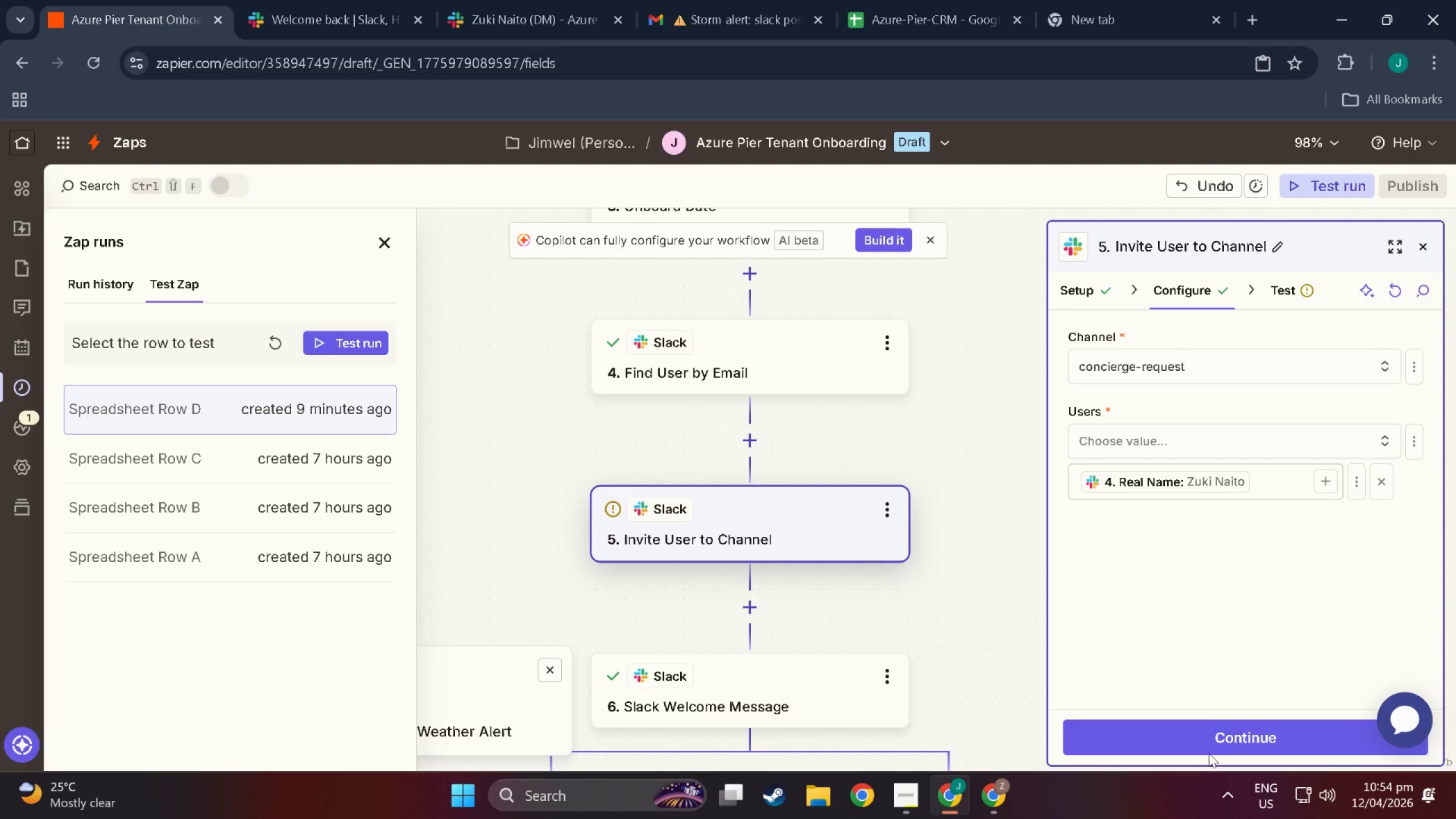 
left_click([1209, 738])
 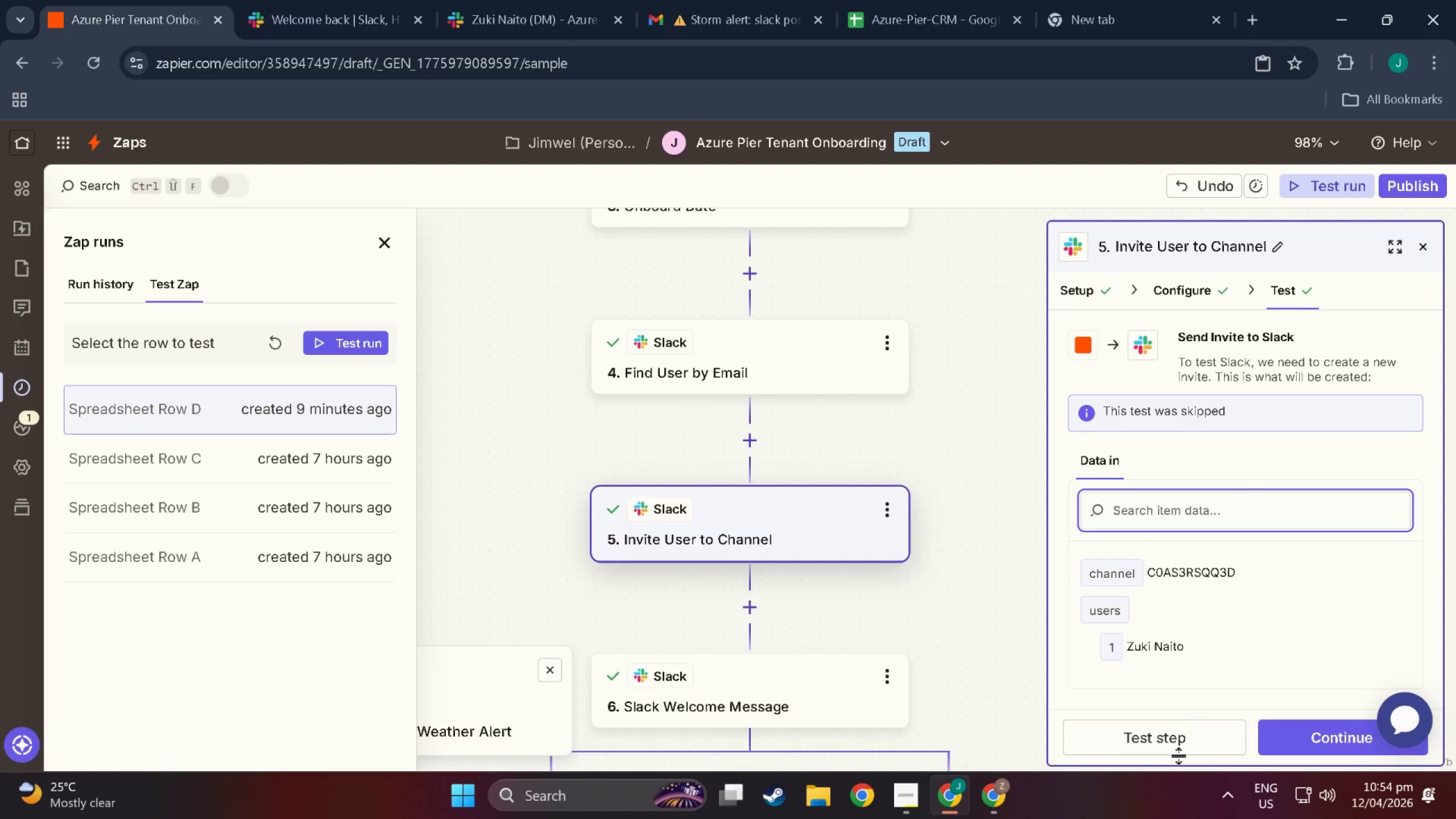 
scroll: coordinate [714, 558], scroll_direction: up, amount: 7.0
 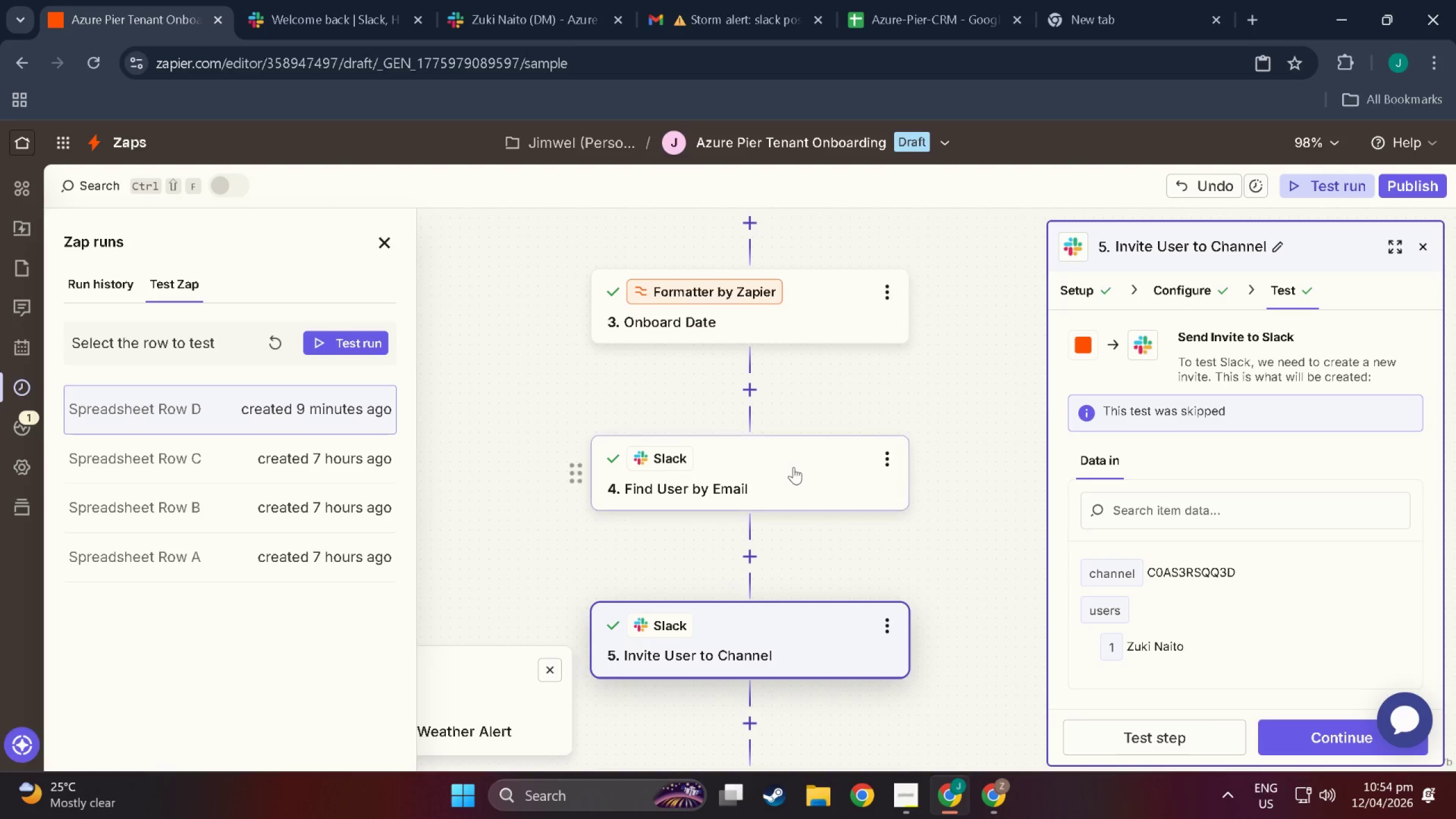 
left_click([793, 469])
 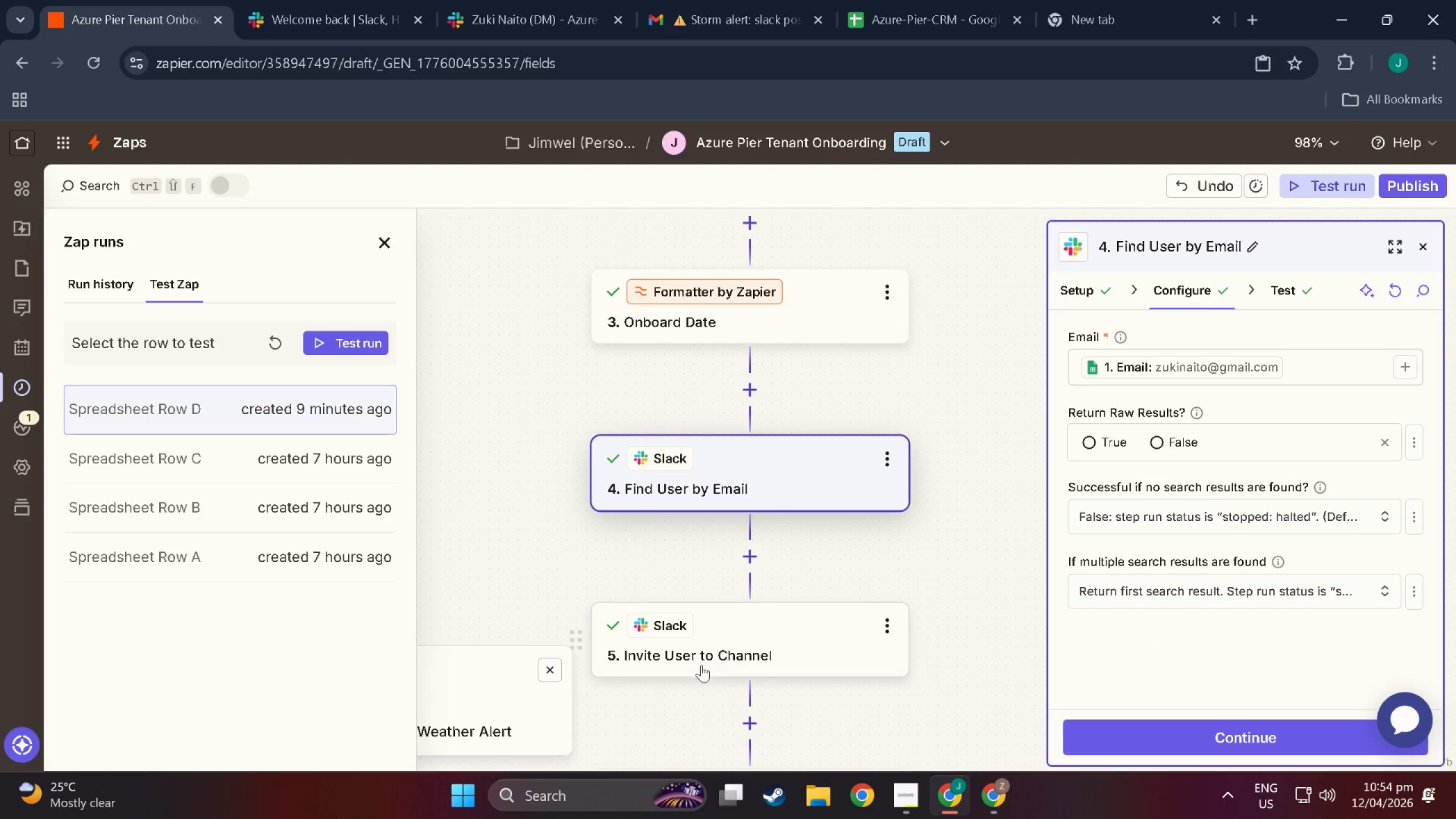 
left_click([771, 632])
 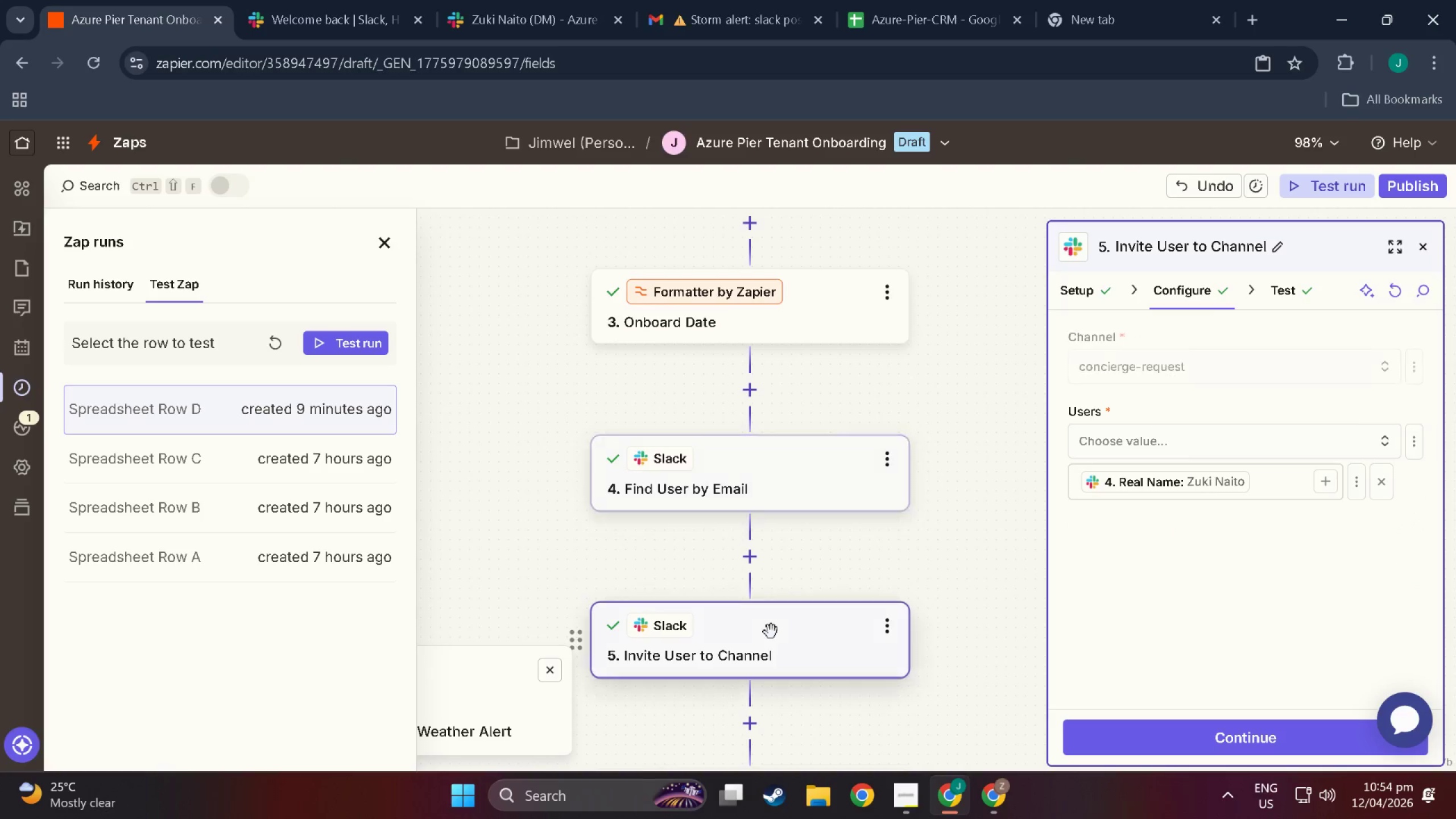 
scroll: coordinate [774, 632], scroll_direction: down, amount: 6.0
 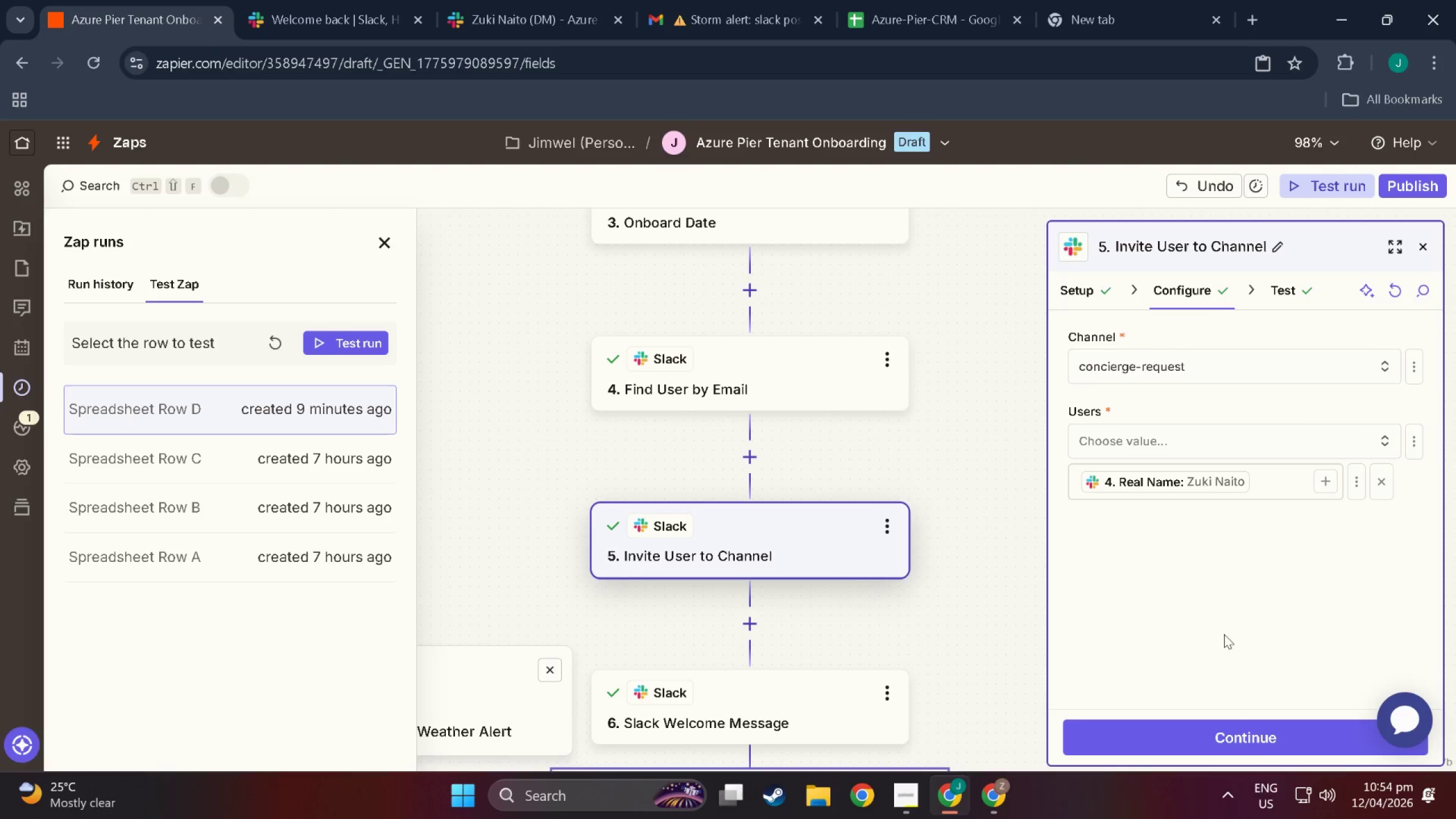 
left_click([1259, 738])
 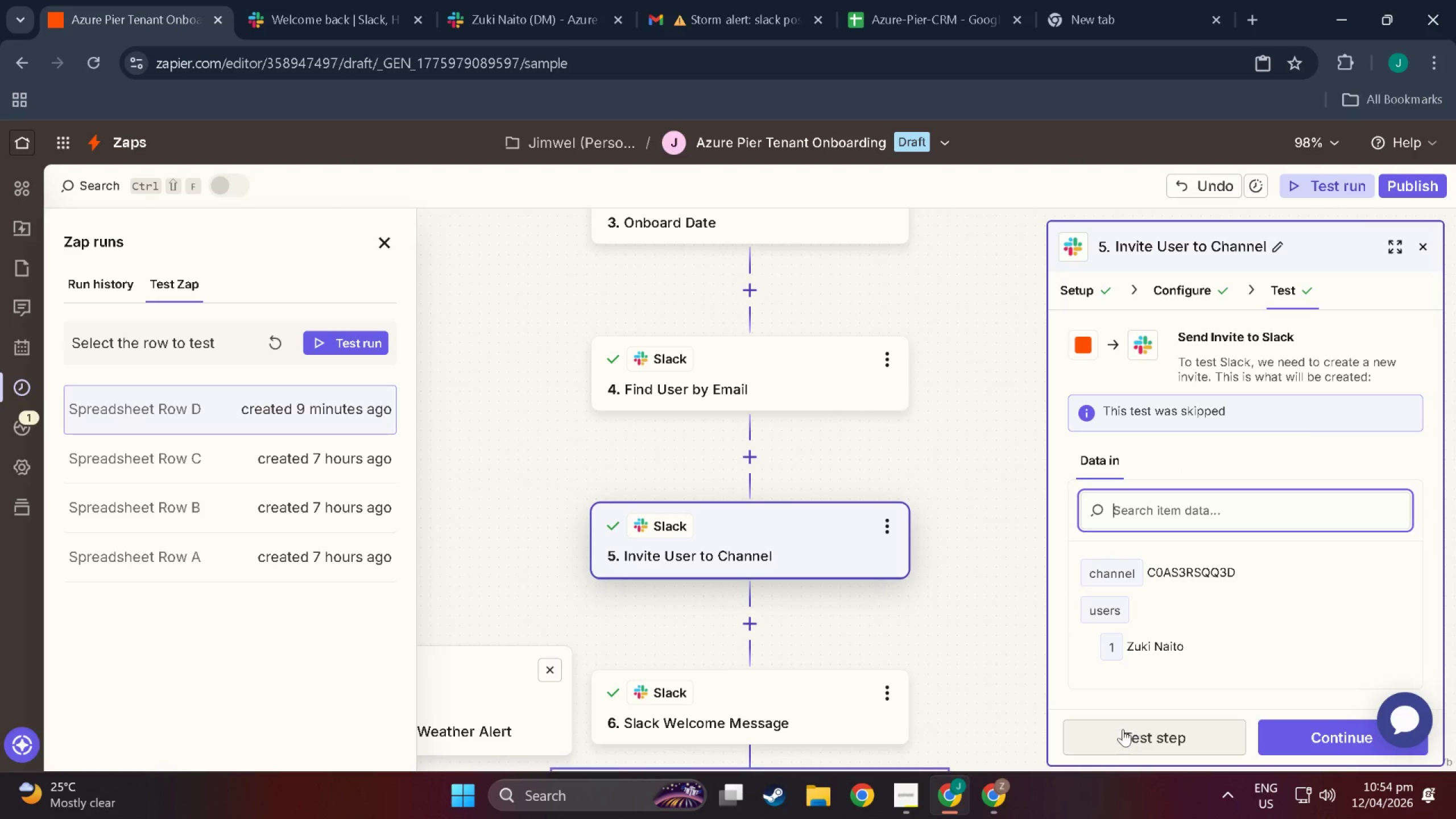 
left_click([1123, 728])
 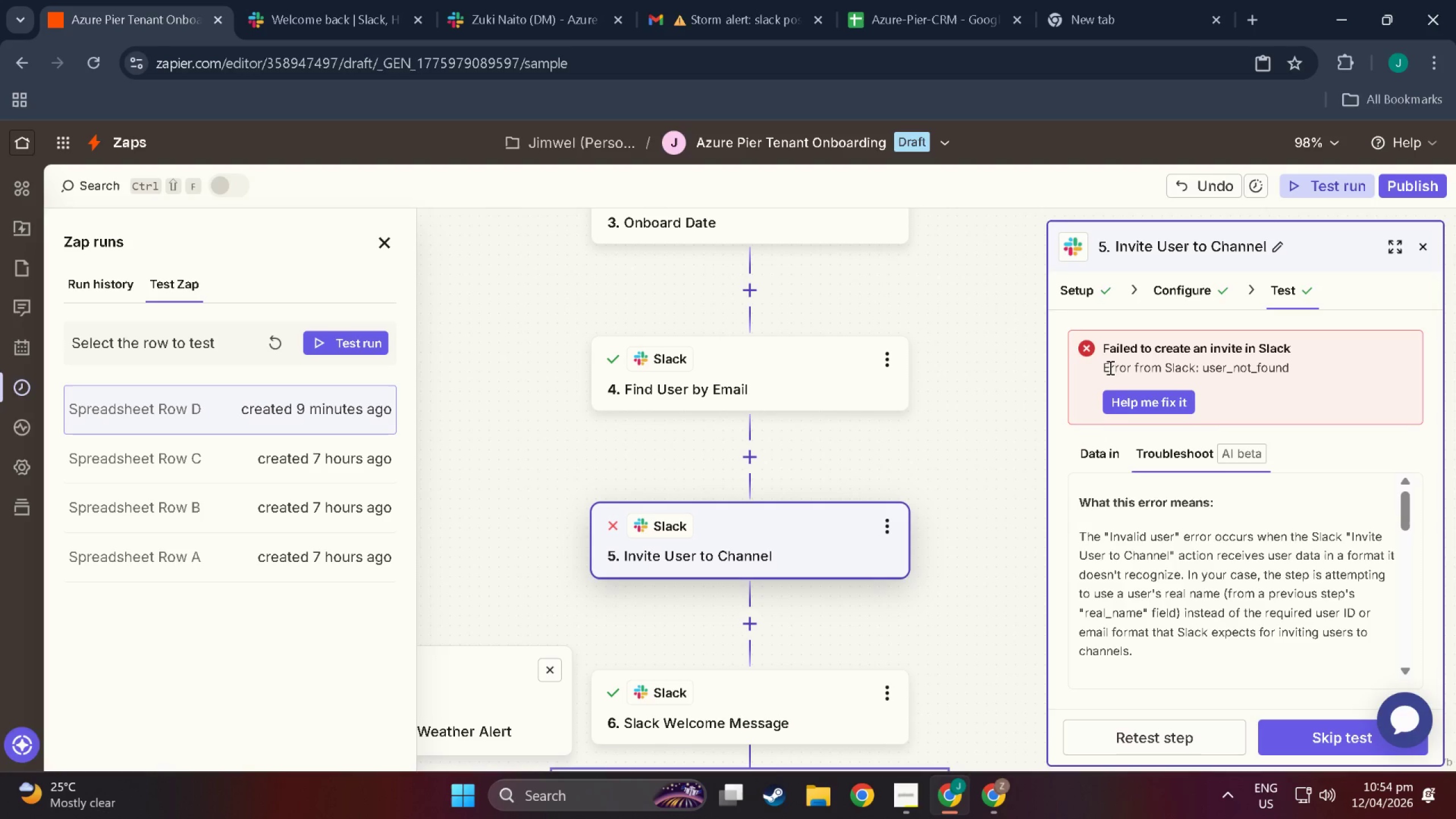 
wait(24.18)
 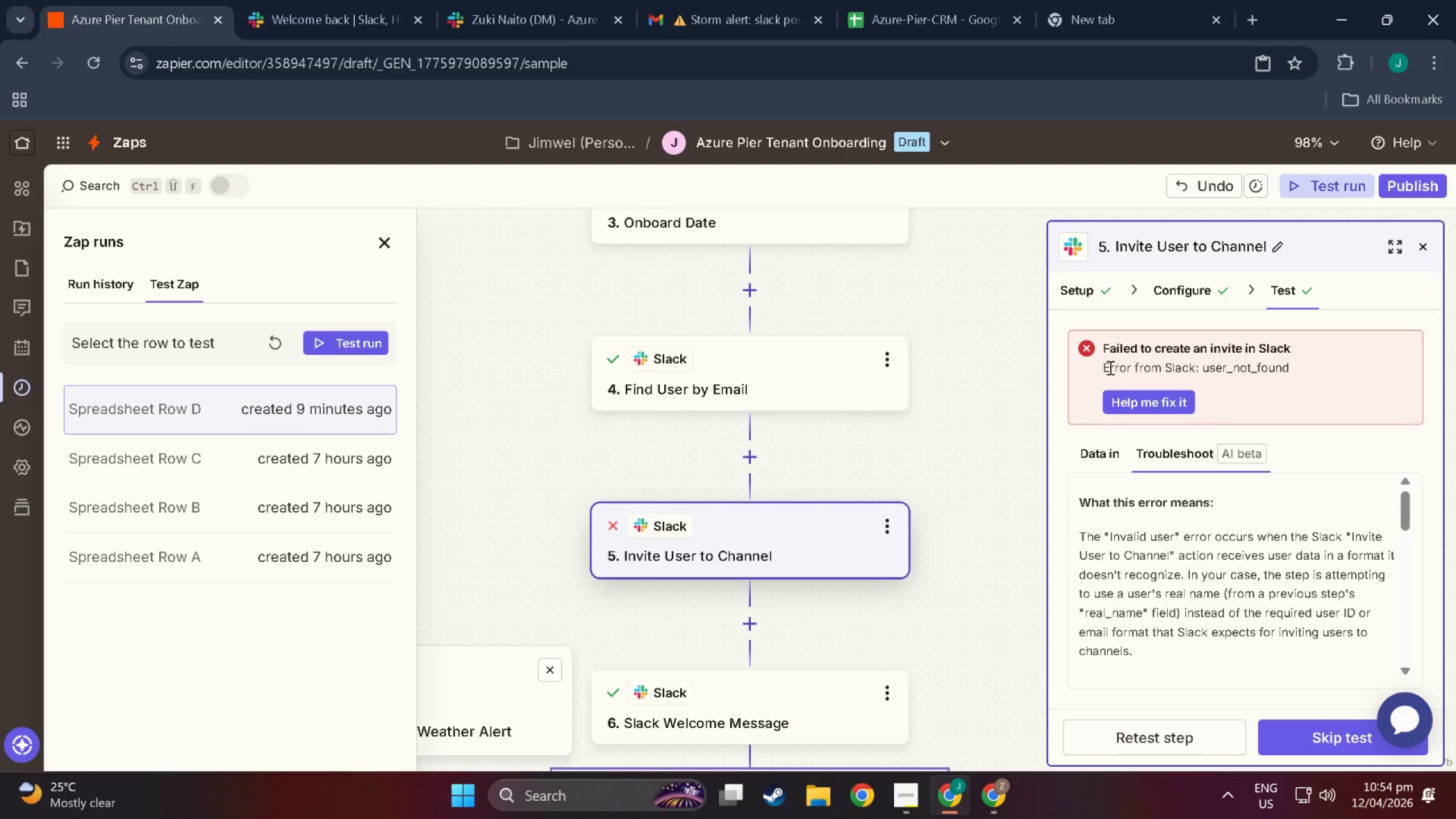 
left_click([755, 392])
 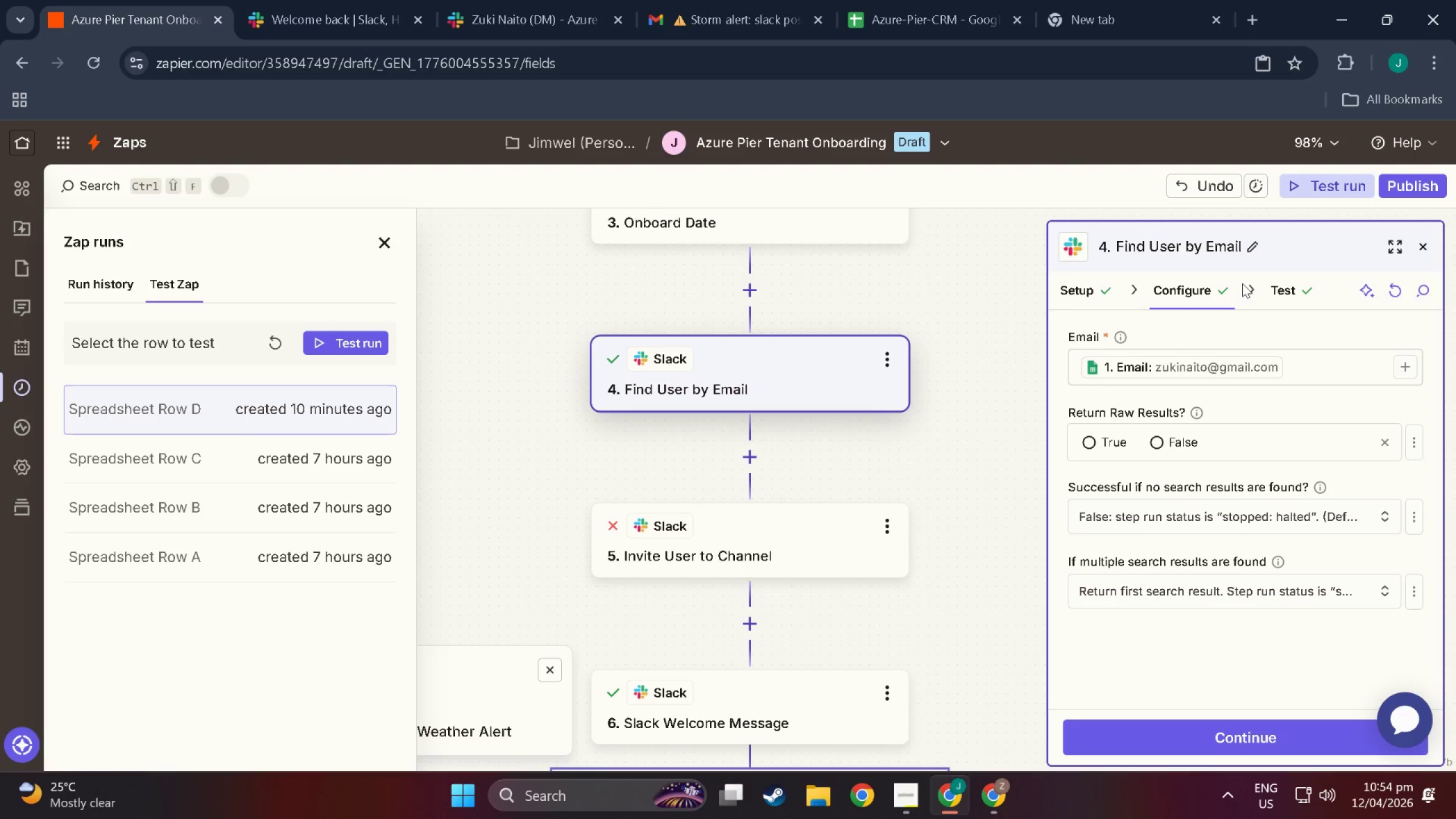 
left_click([1284, 285])
 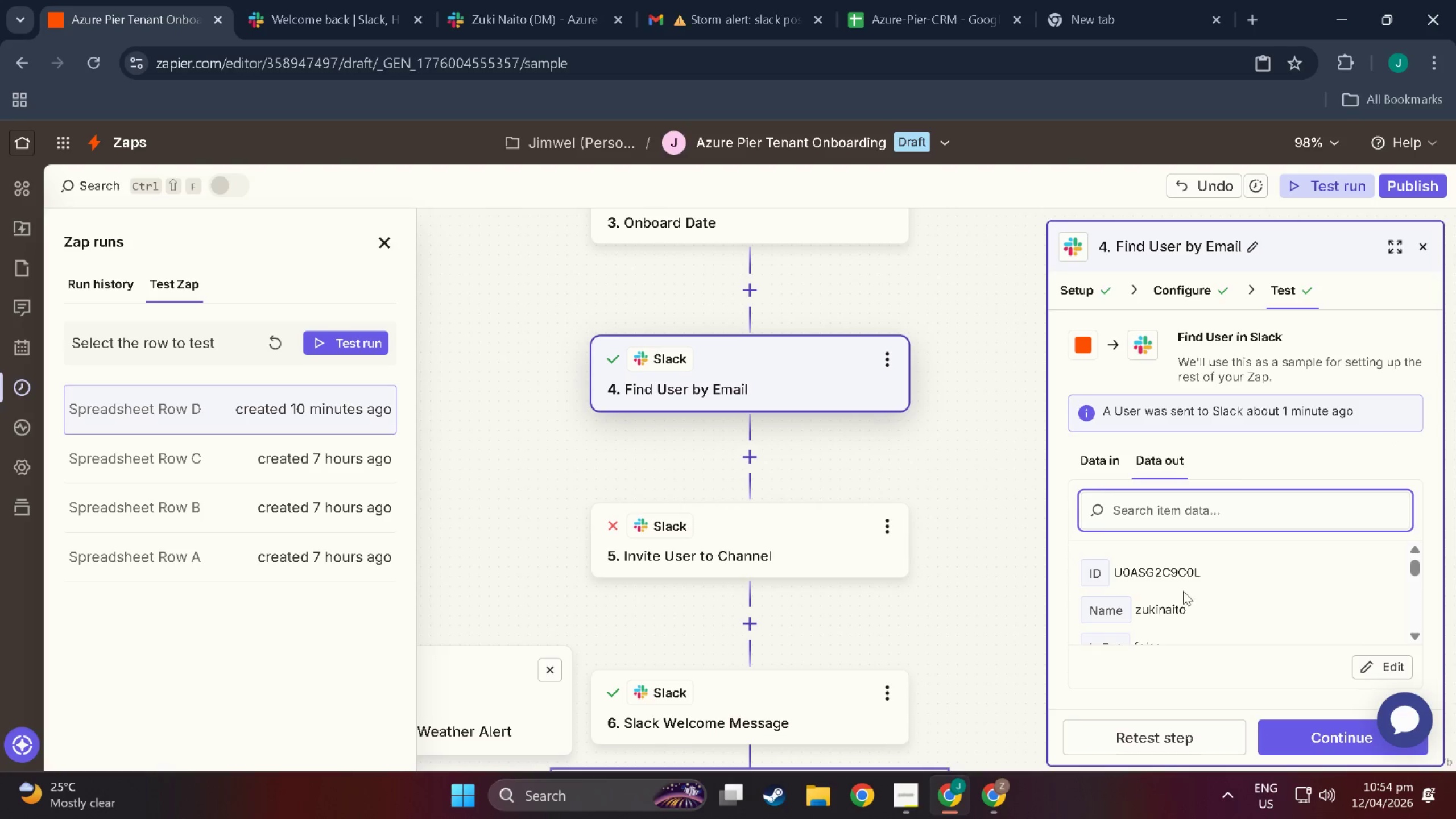 
scroll: coordinate [1176, 591], scroll_direction: none, amount: 0.0
 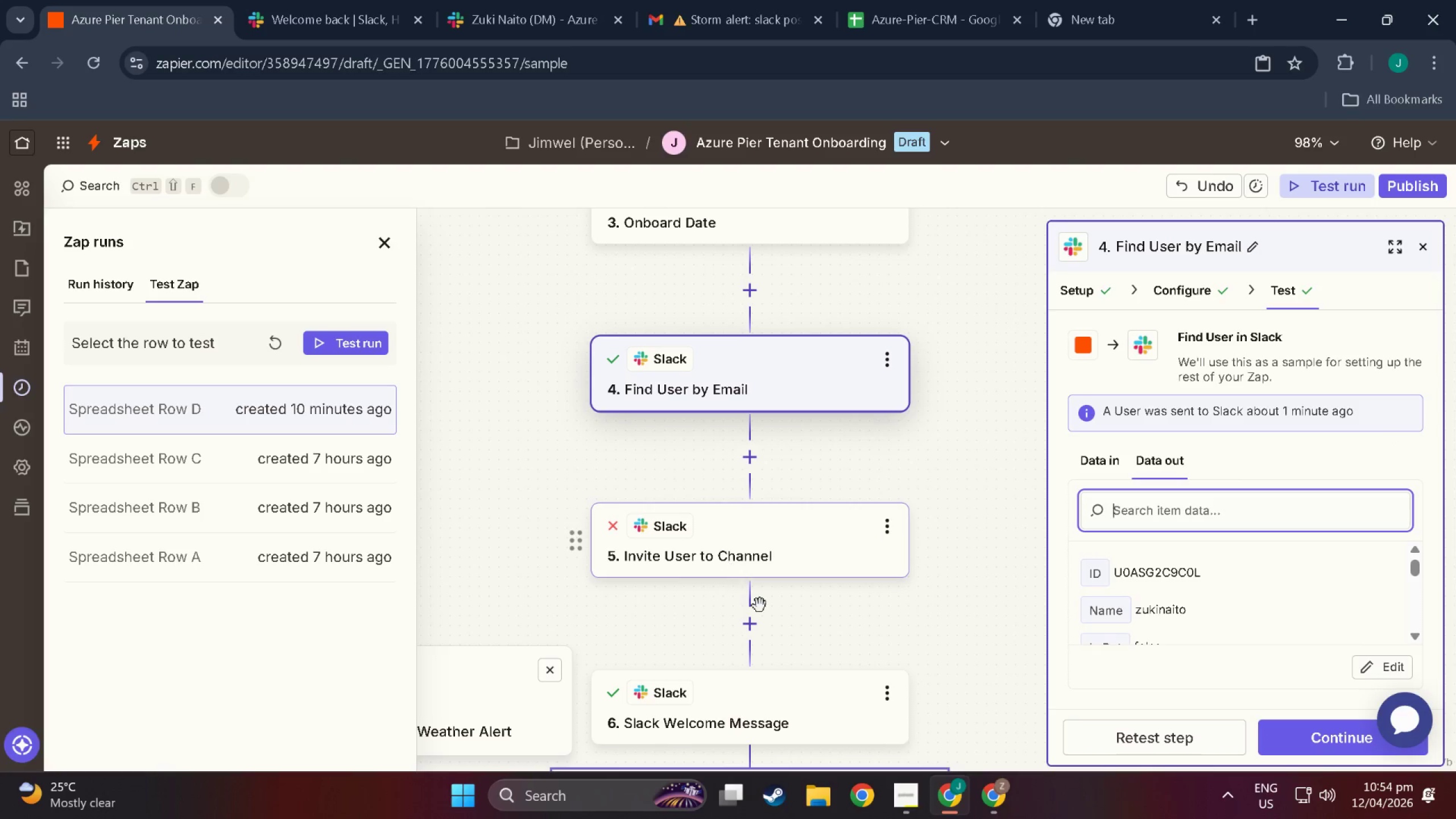 
scroll: coordinate [764, 617], scroll_direction: down, amount: 1.0
 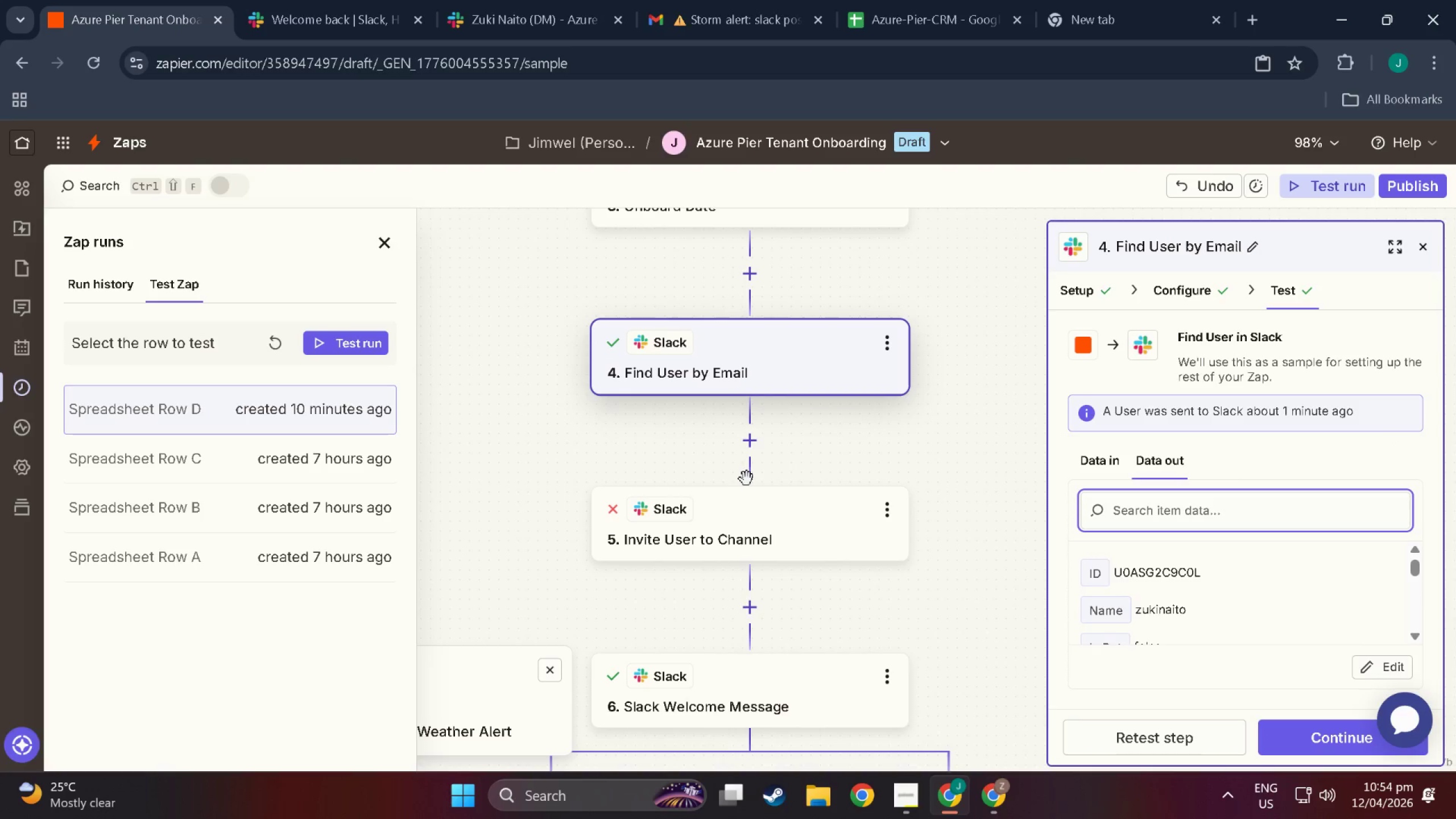 
left_click([755, 501])
 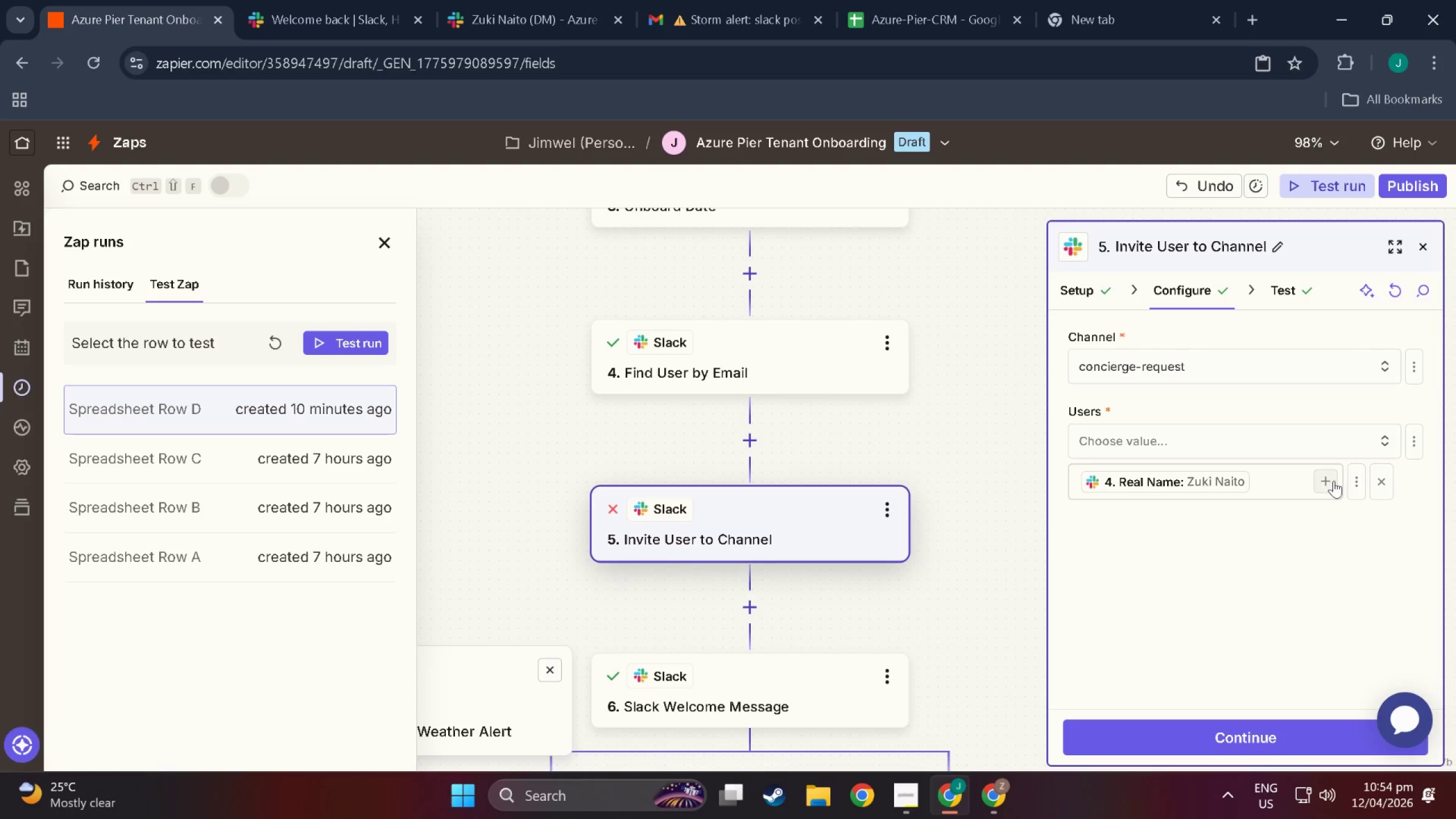 
left_click([1296, 483])
 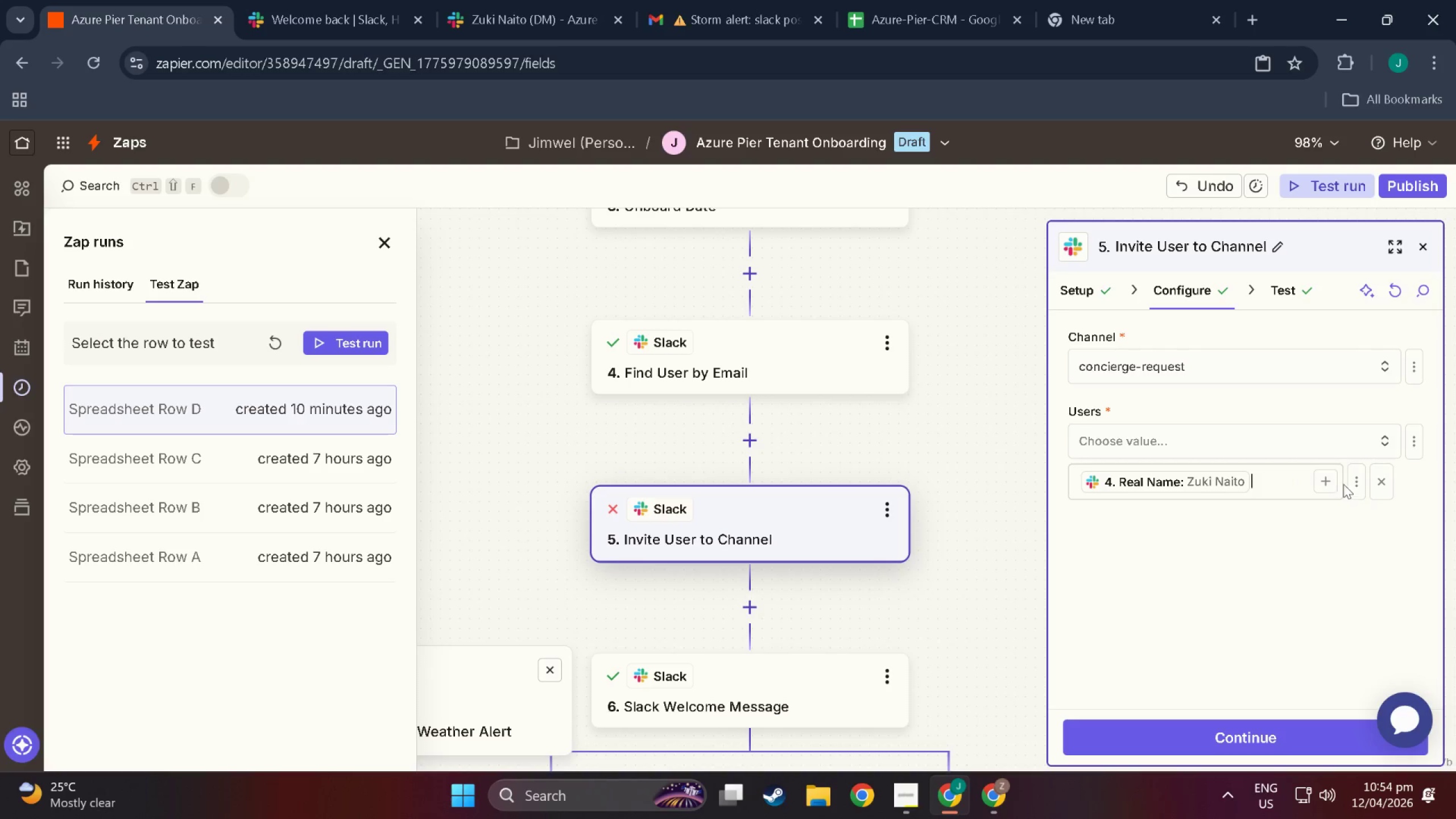 
left_click([1327, 480])
 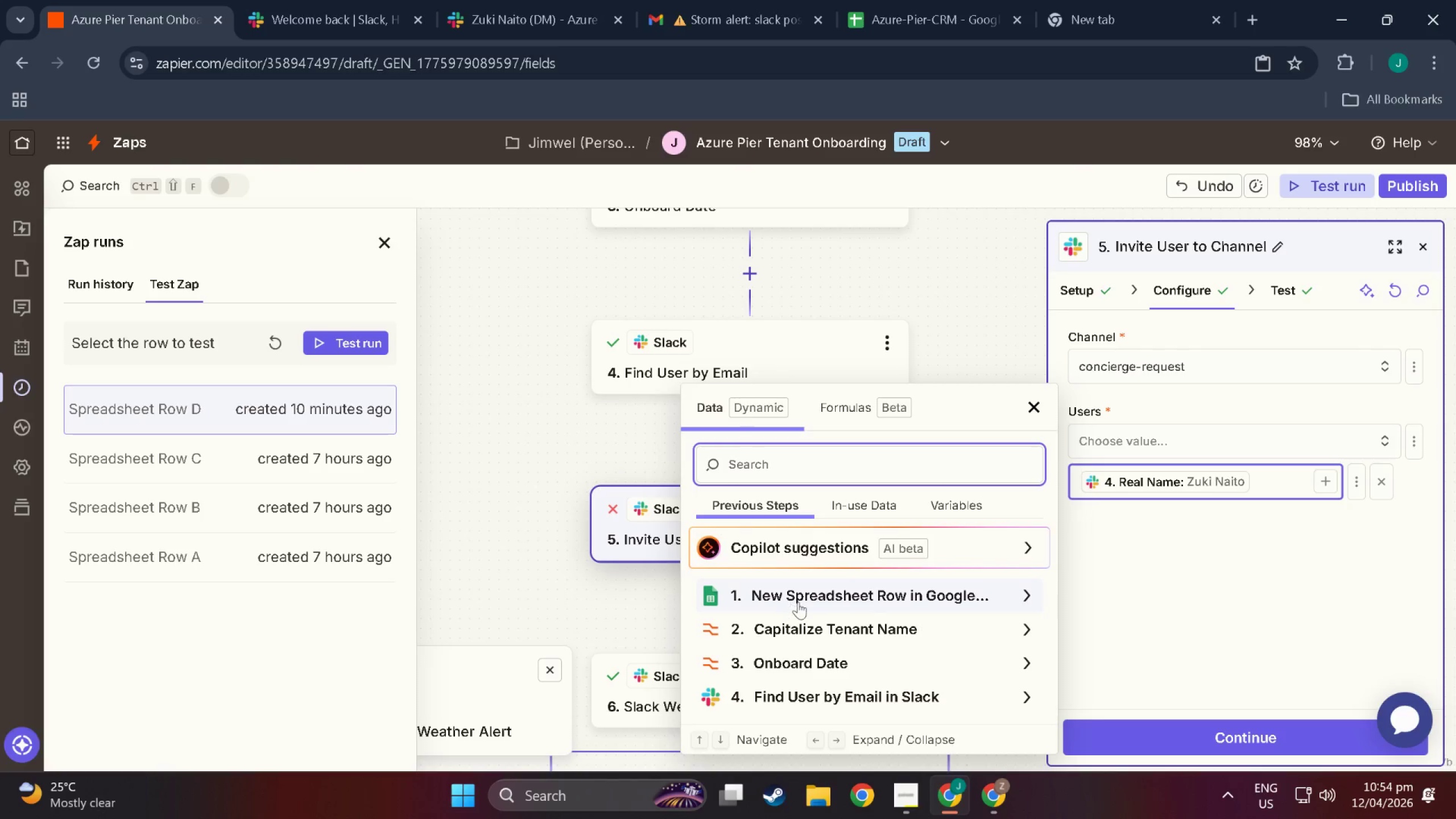 
left_click([841, 695])
 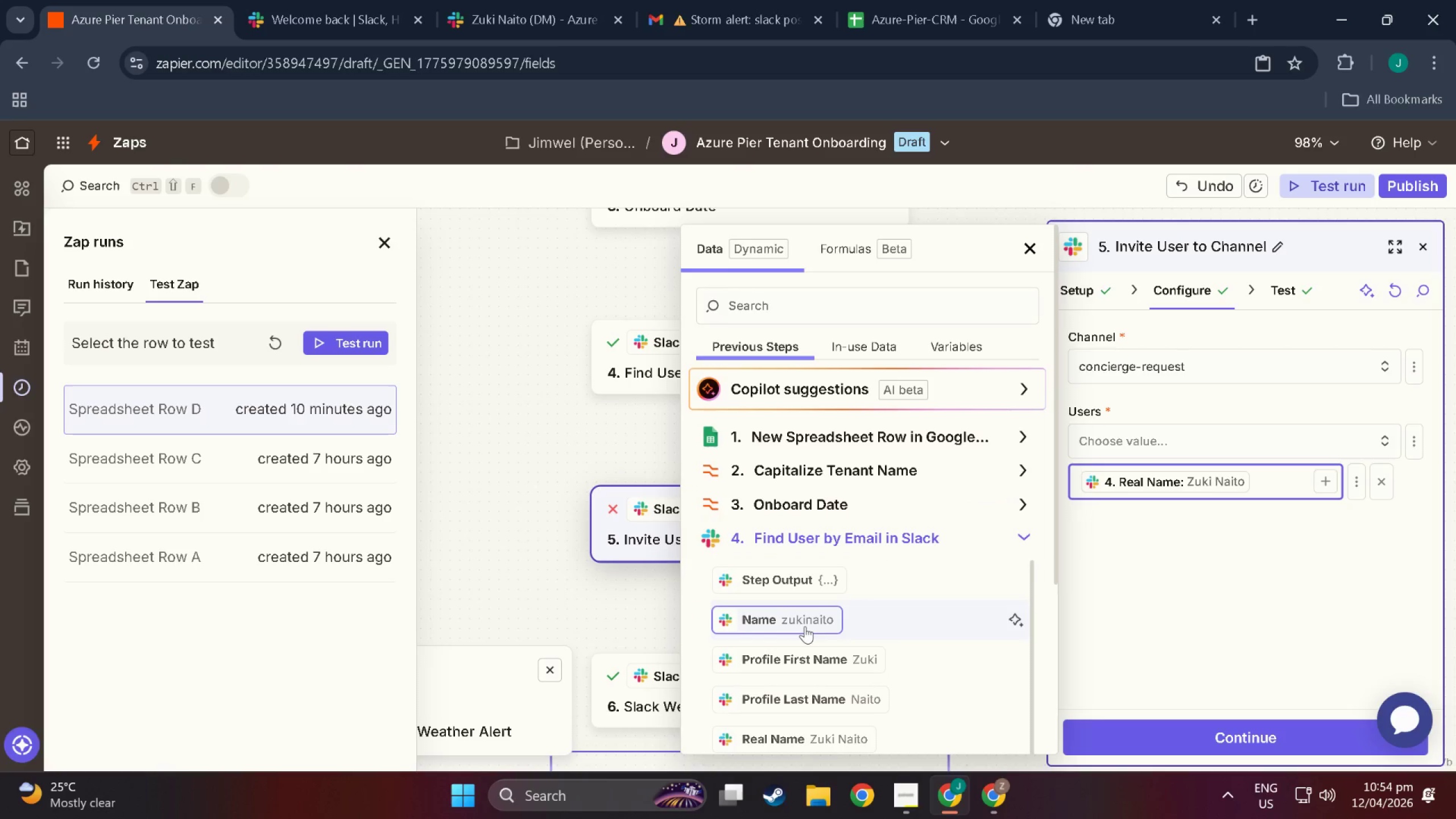 
scroll: coordinate [806, 640], scroll_direction: down, amount: 7.0
 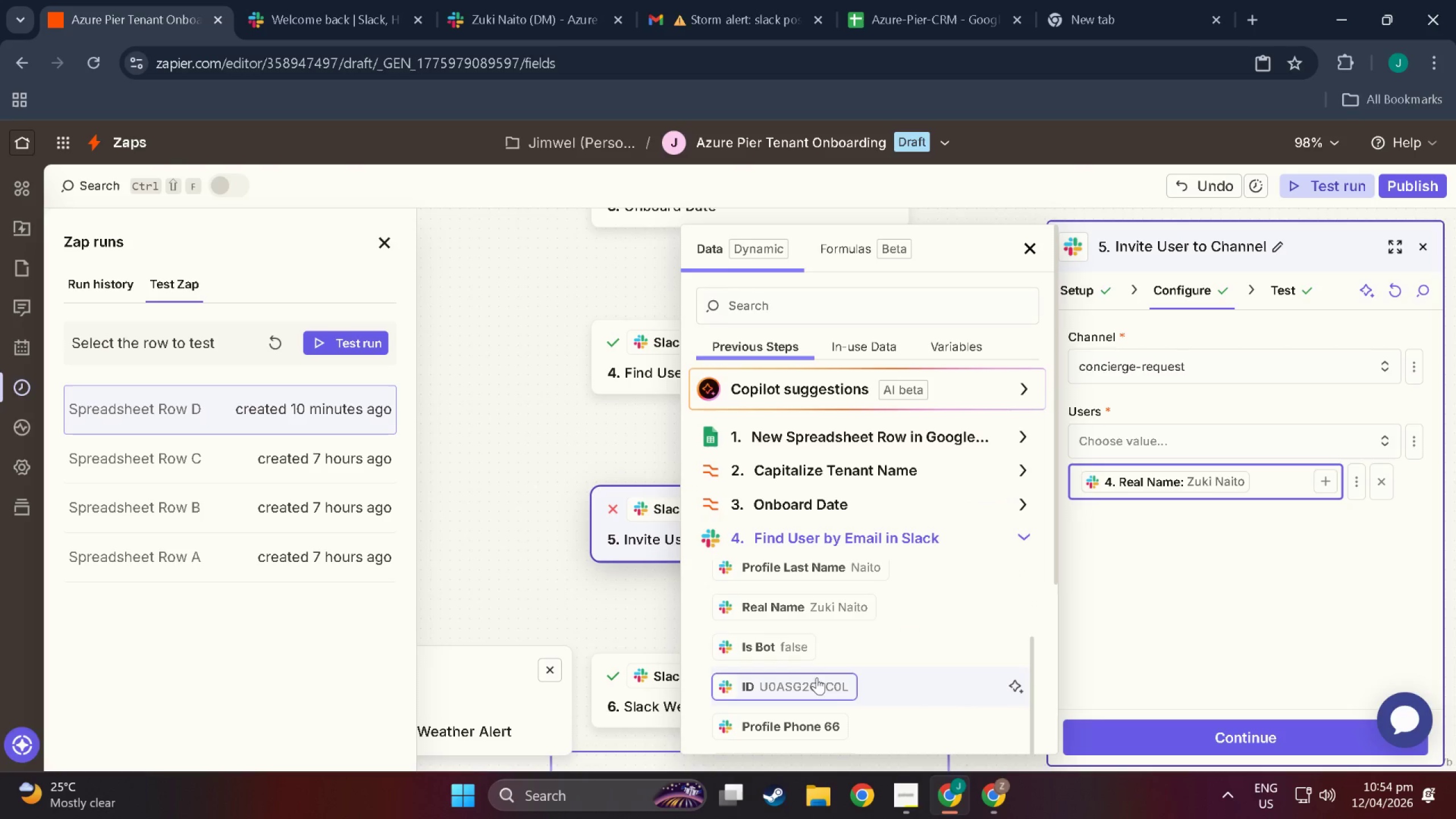 
left_click([817, 680])
 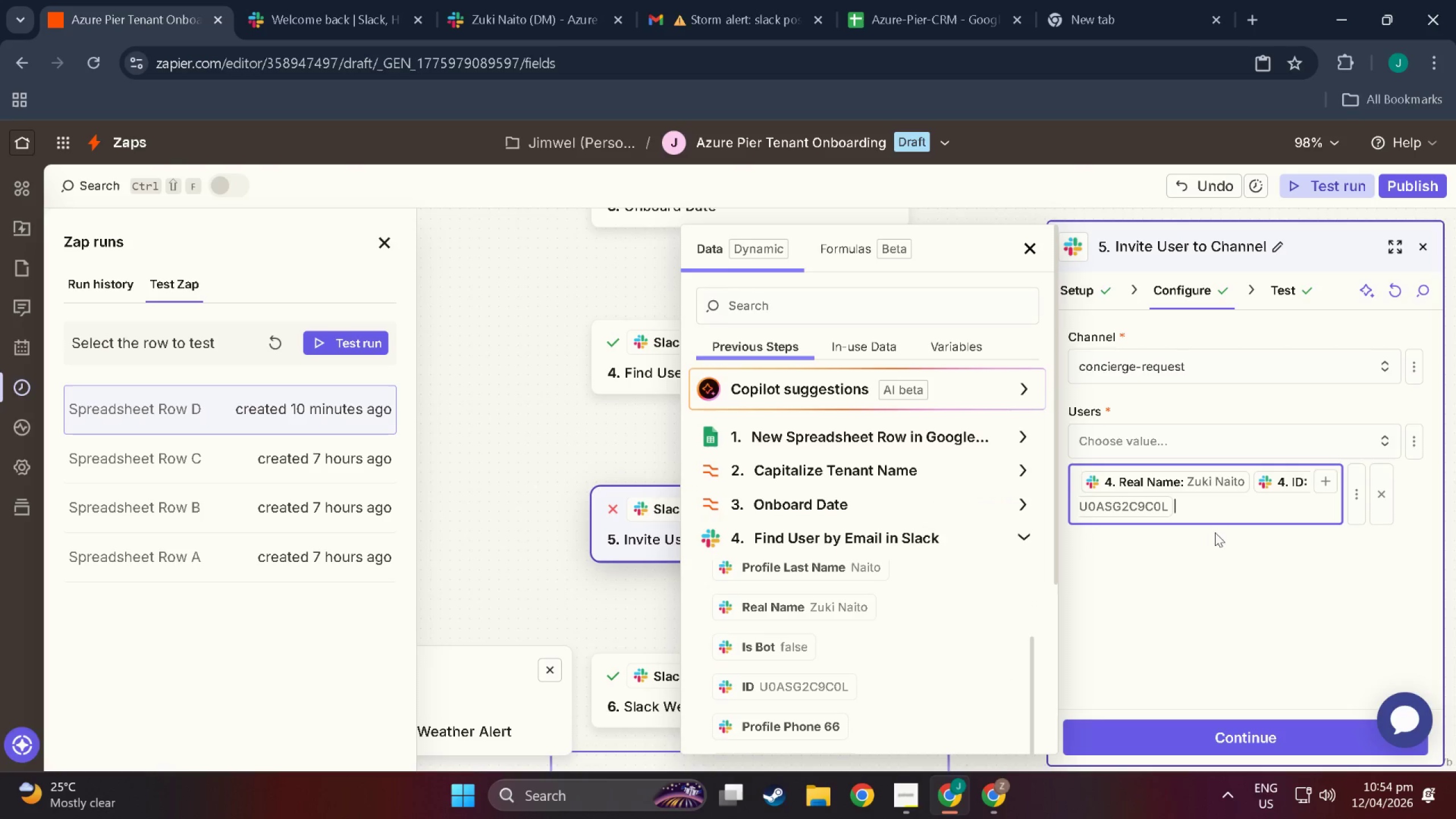 
left_click([1214, 486])
 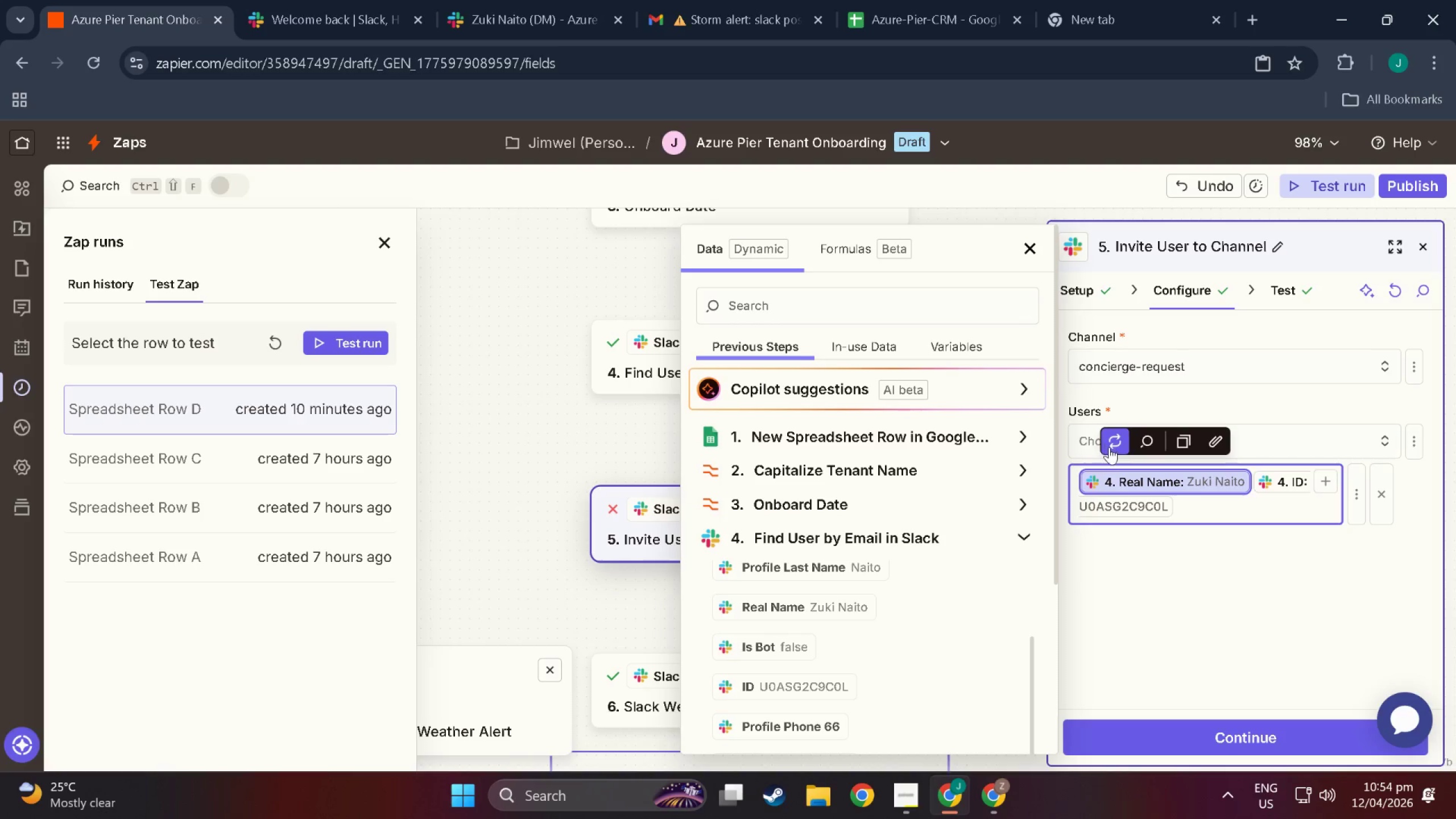 
key(Backspace)
 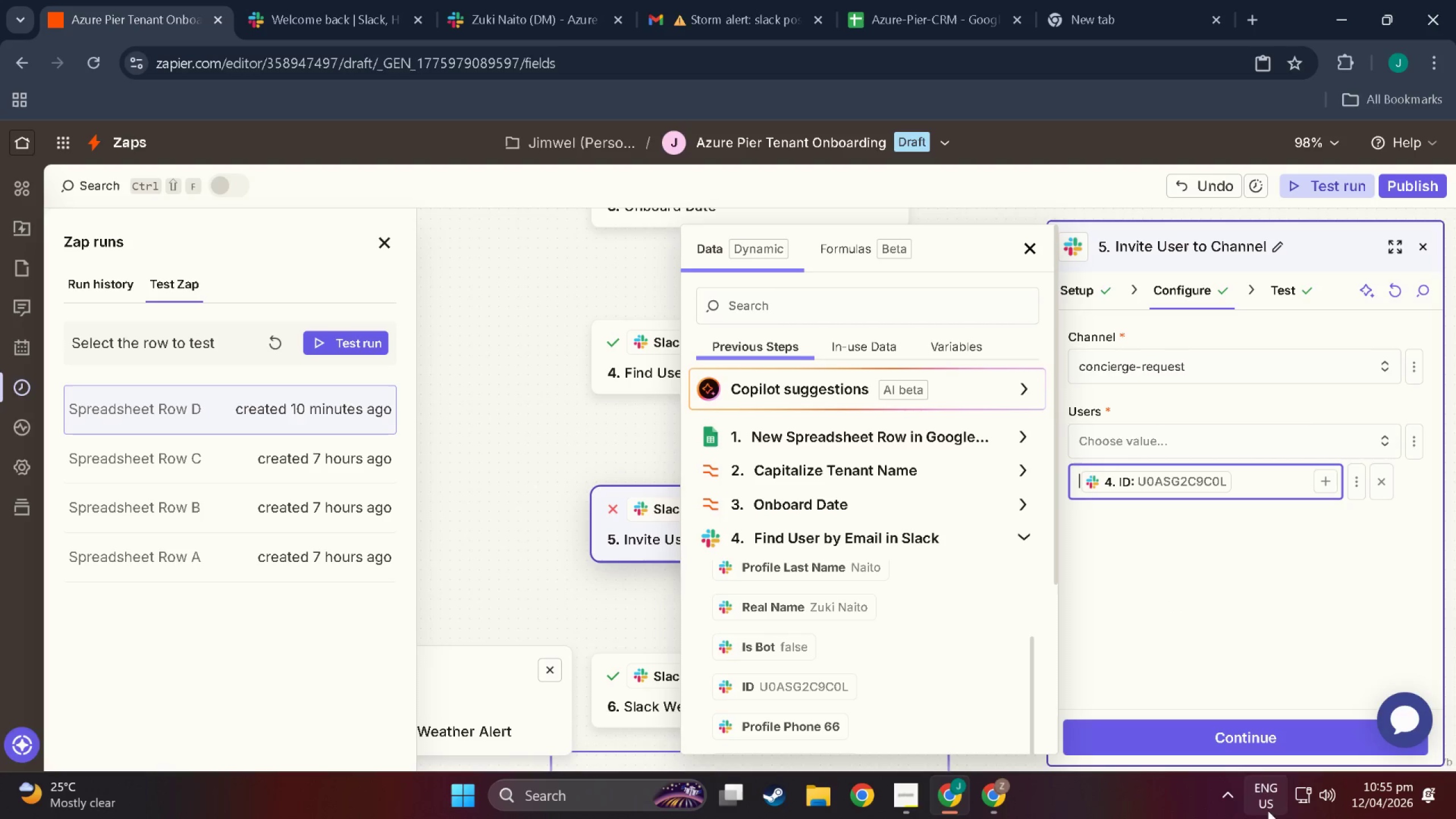 
left_click([1242, 721])
 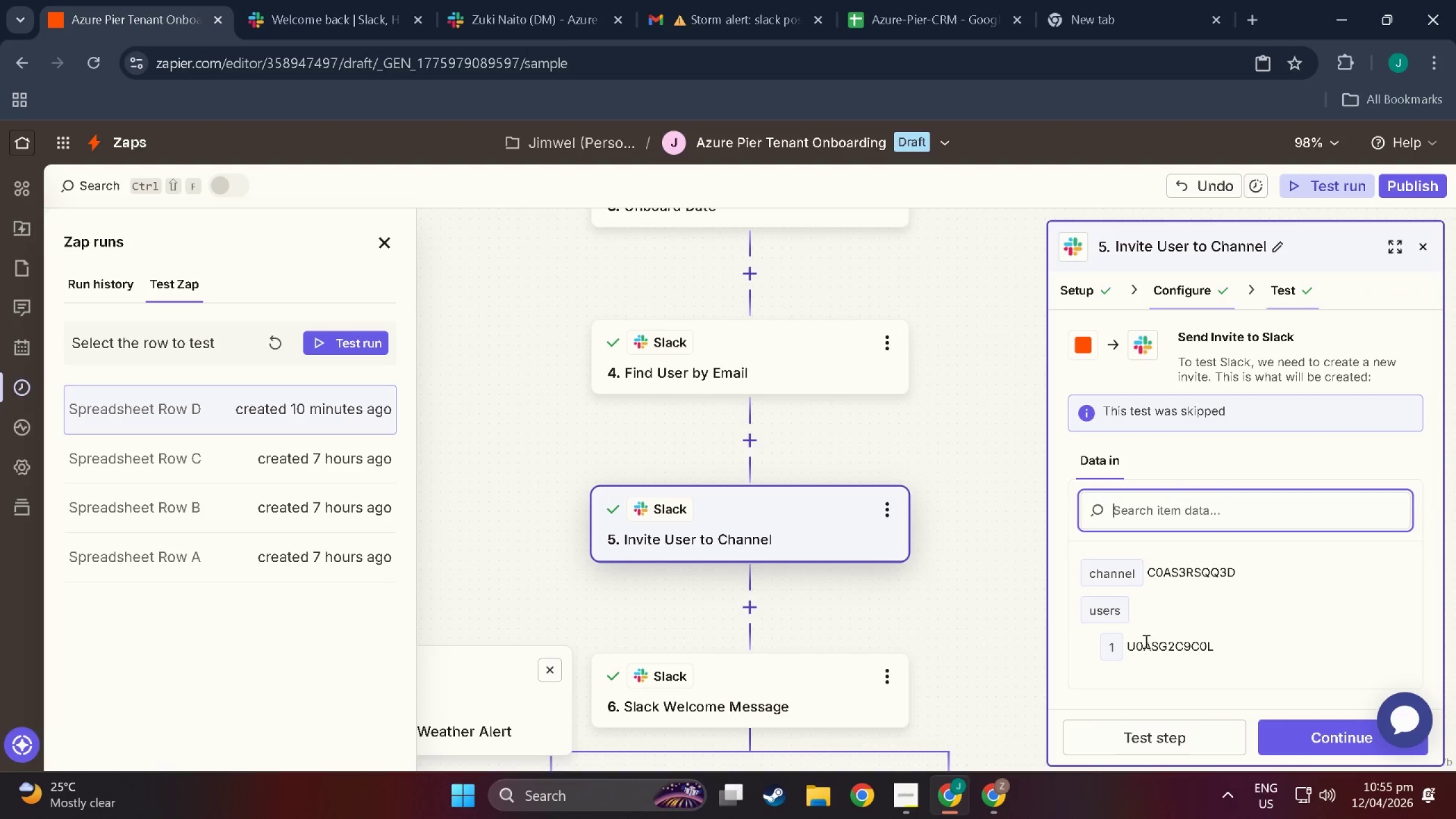 
left_click([1185, 732])
 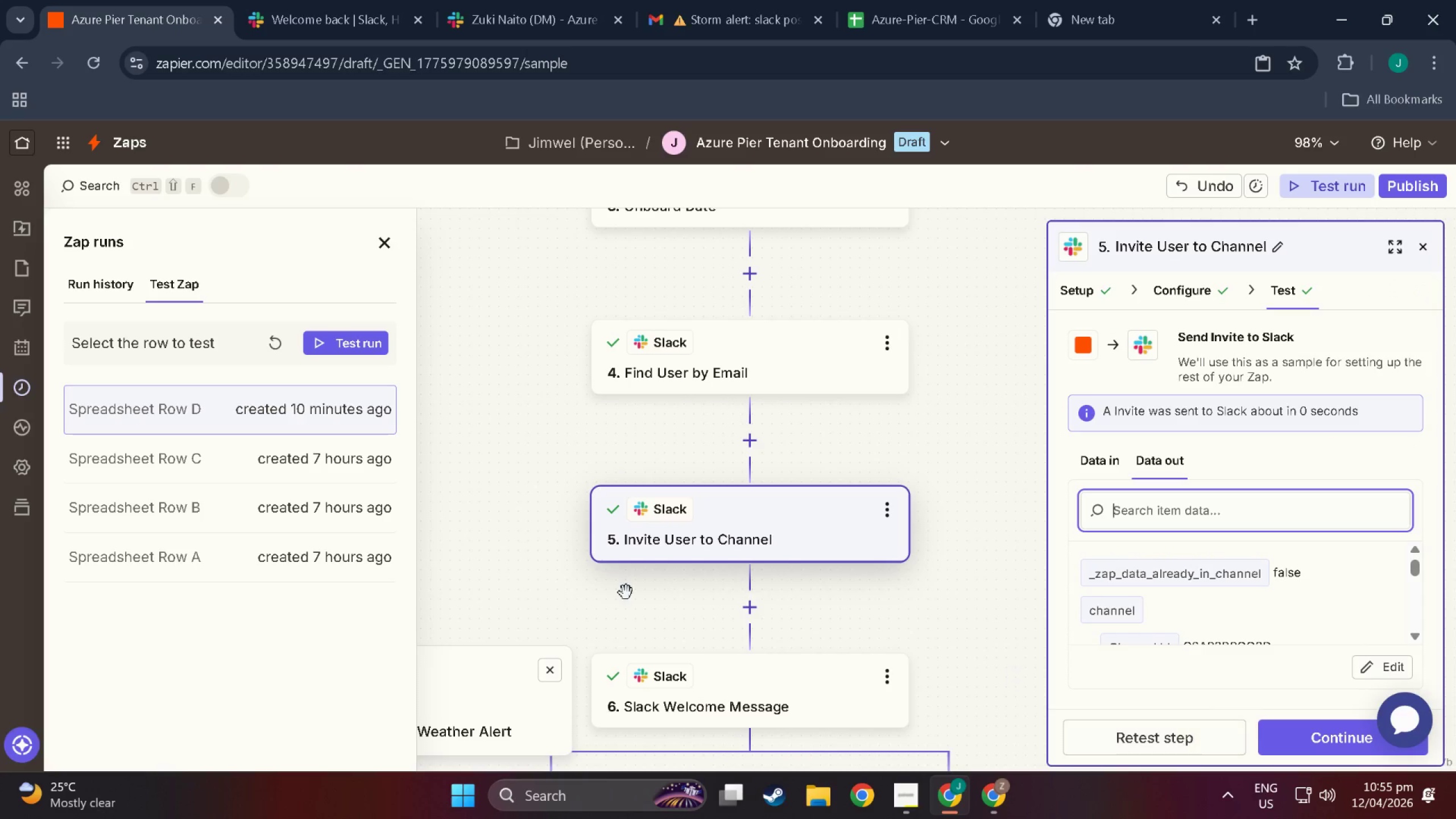 
scroll: coordinate [909, 440], scroll_direction: down, amount: 2.0
 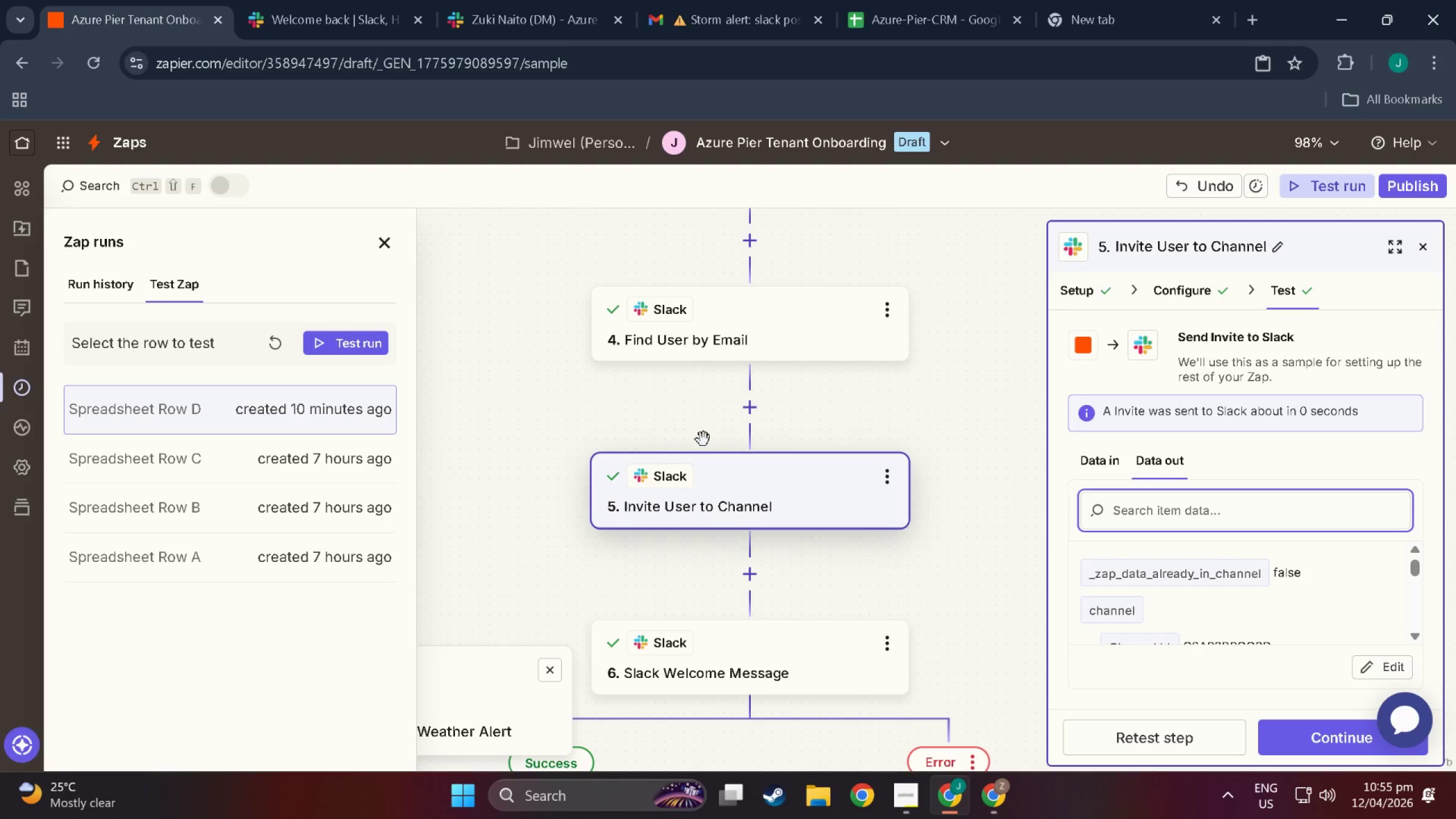 
wait(23.98)
 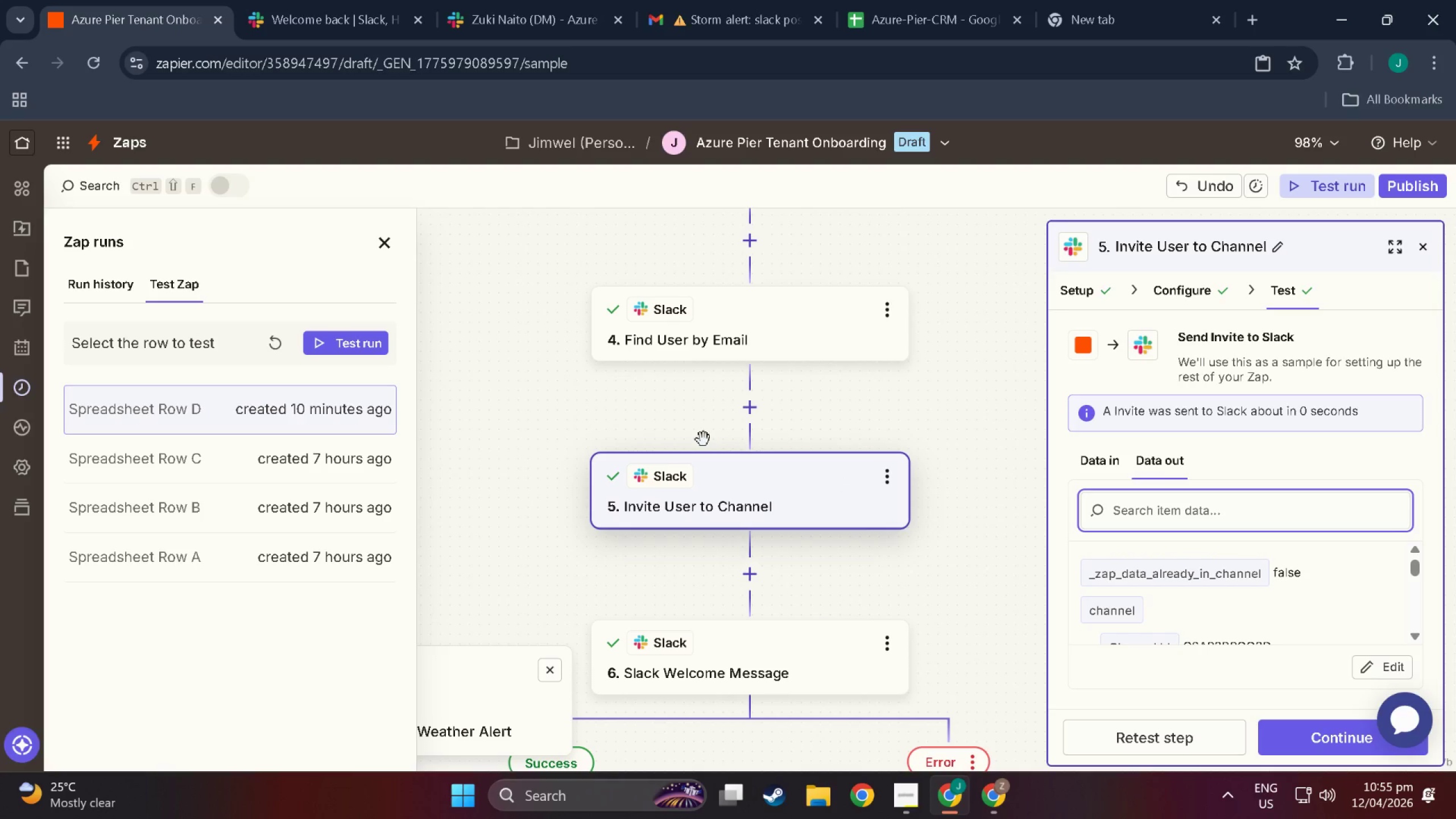 
left_click([322, 0])
 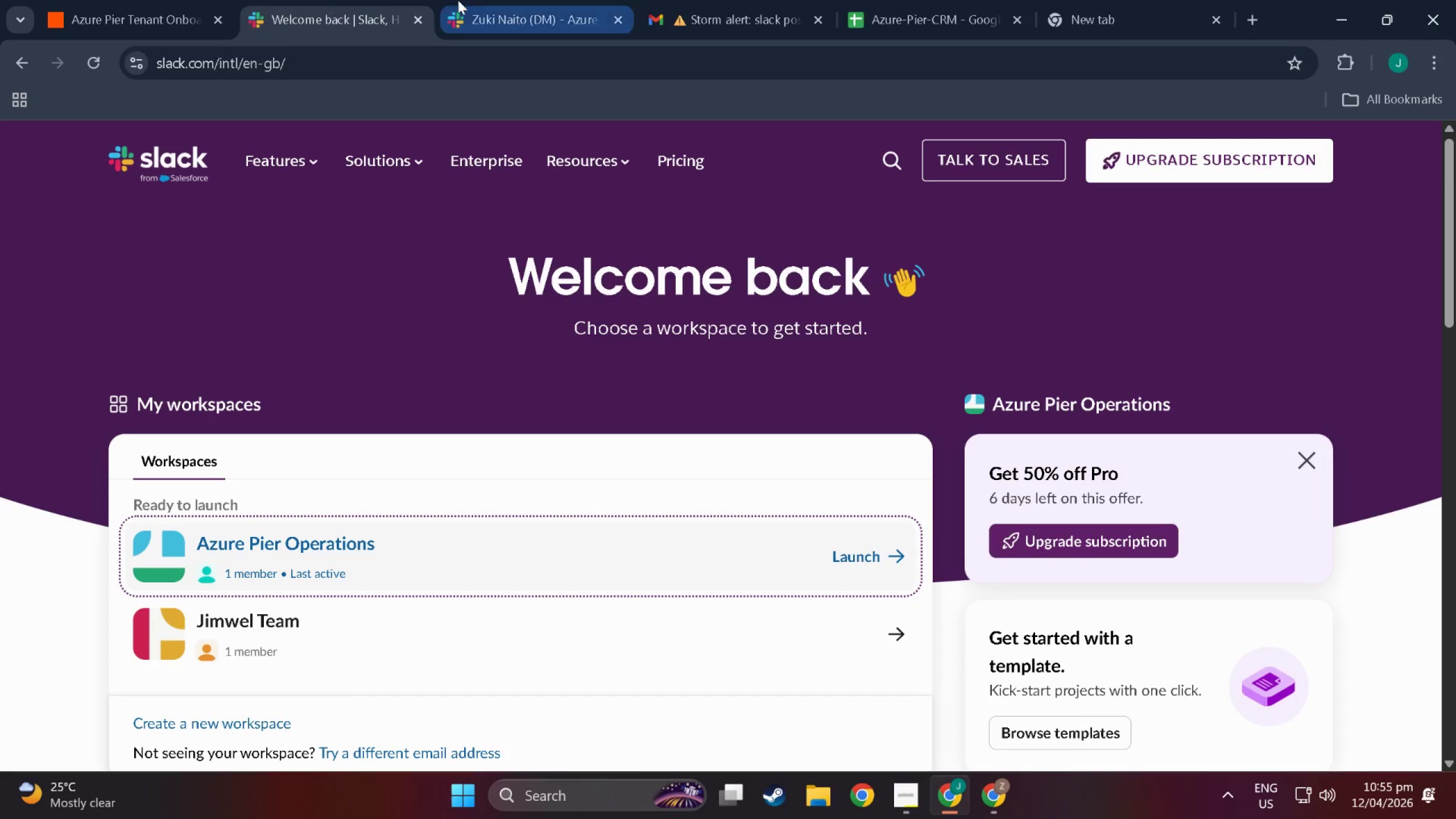 
left_click([479, 0])
 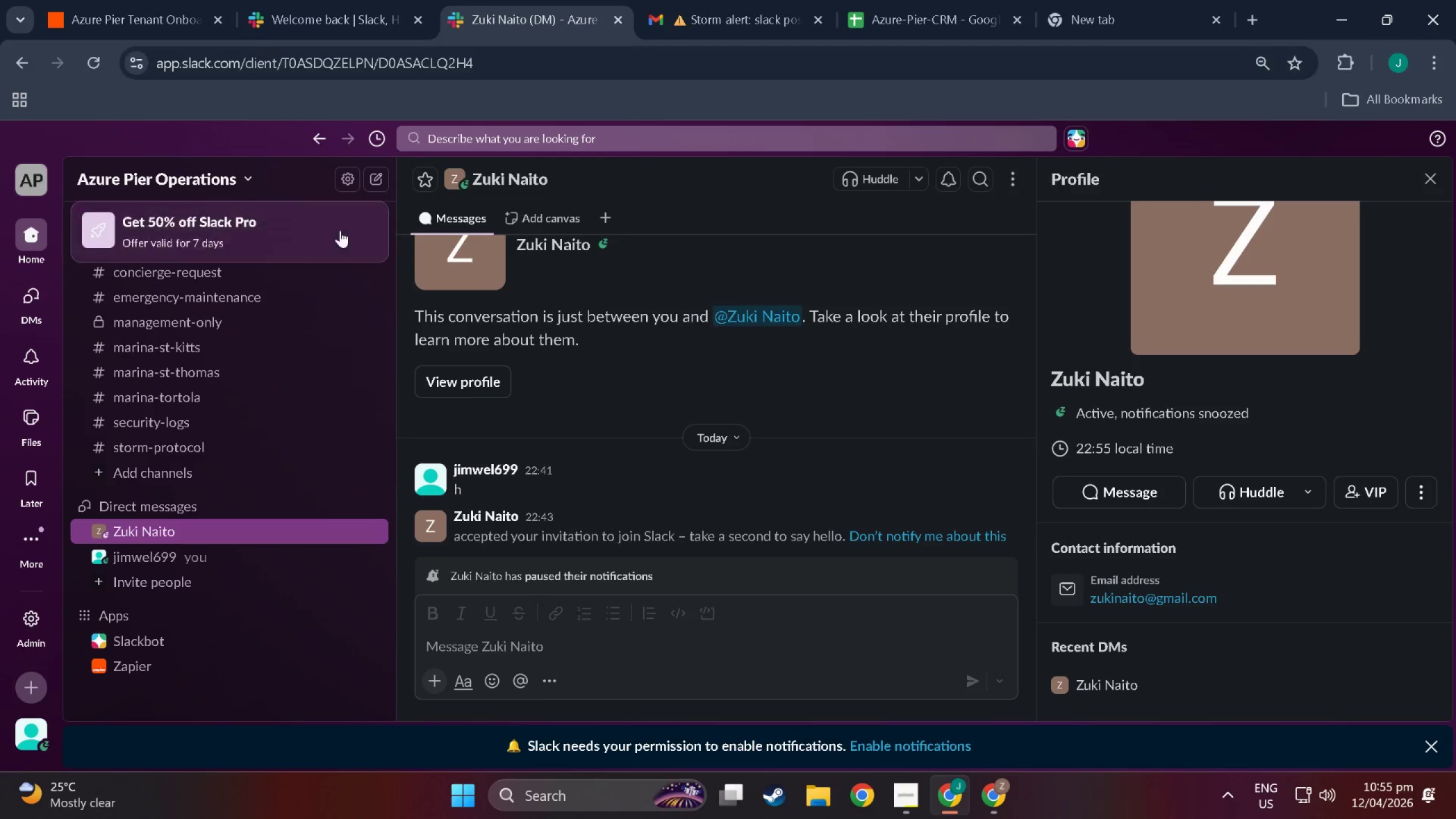 
scroll: coordinate [201, 366], scroll_direction: up, amount: 6.0
 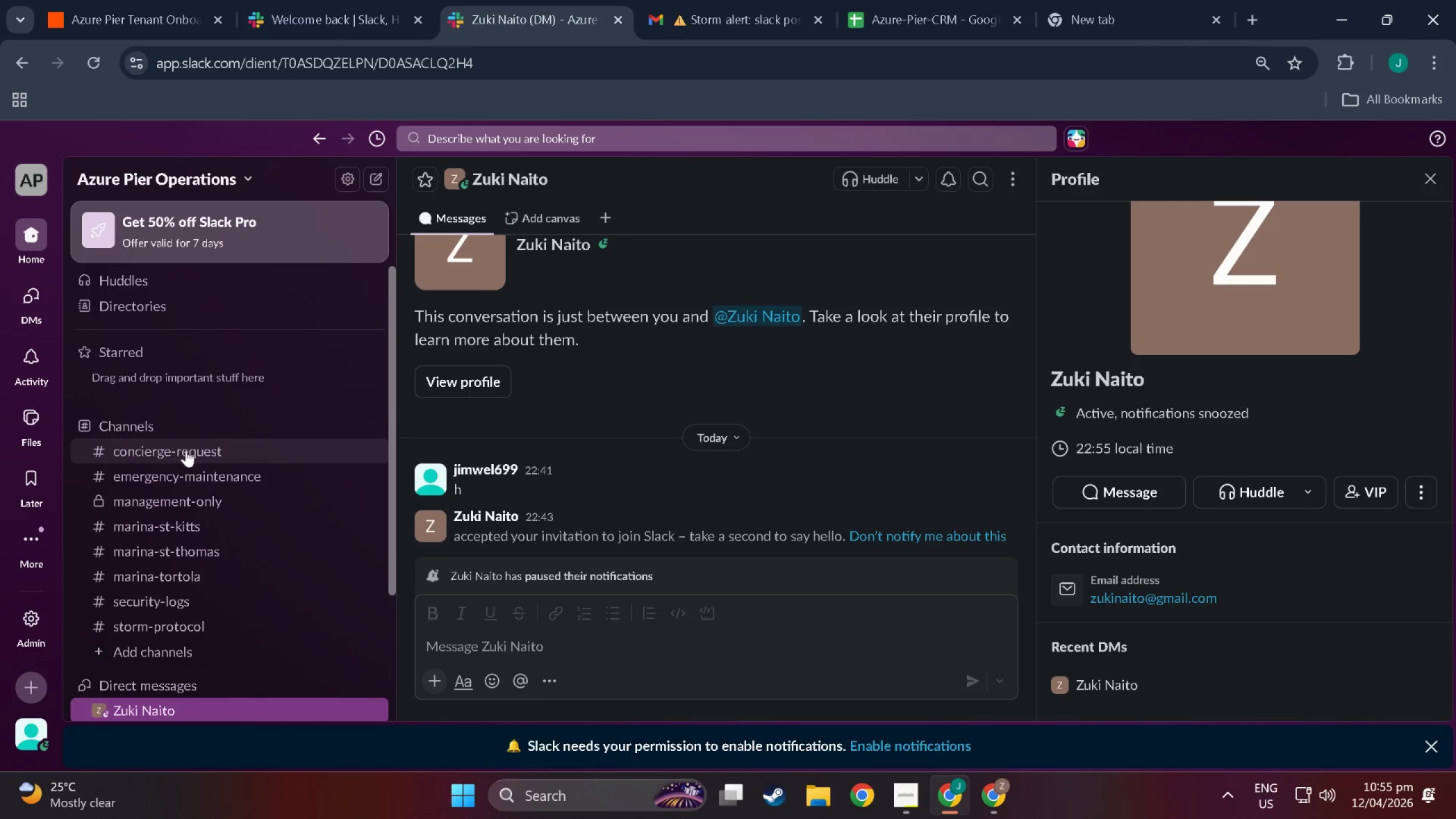 
left_click([186, 450])
 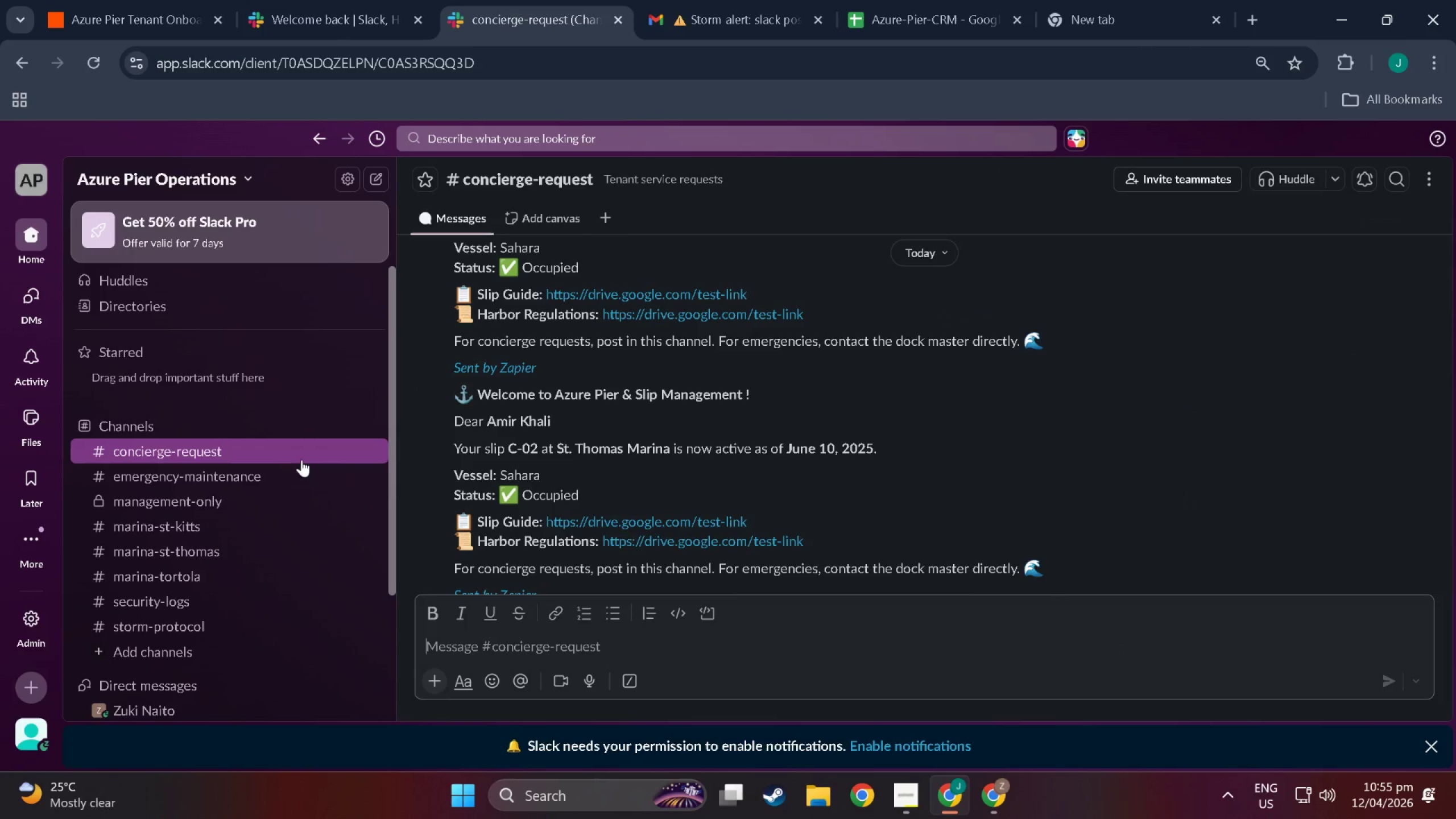 
scroll: coordinate [614, 479], scroll_direction: down, amount: 15.0
 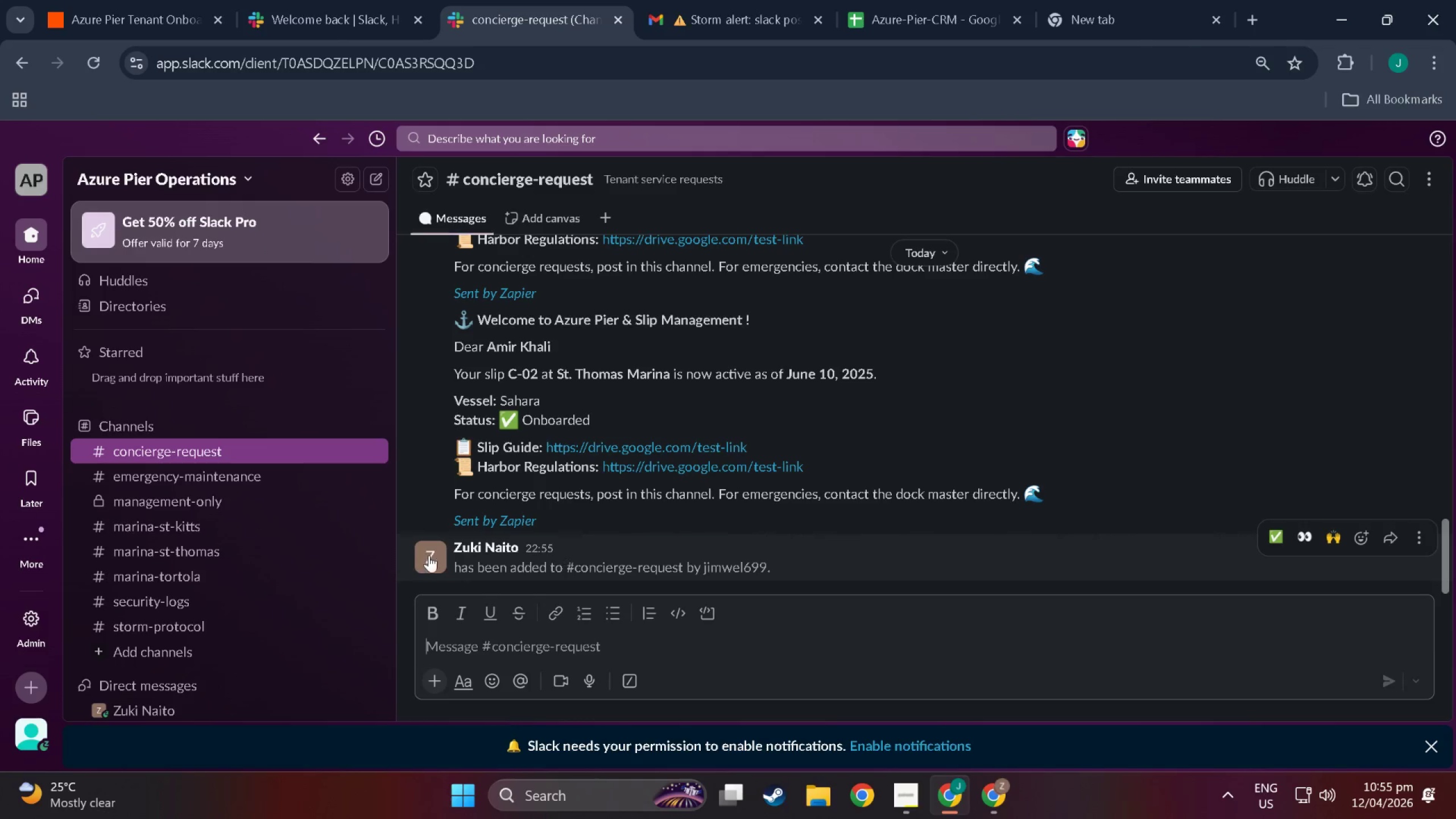 
wait(7.58)
 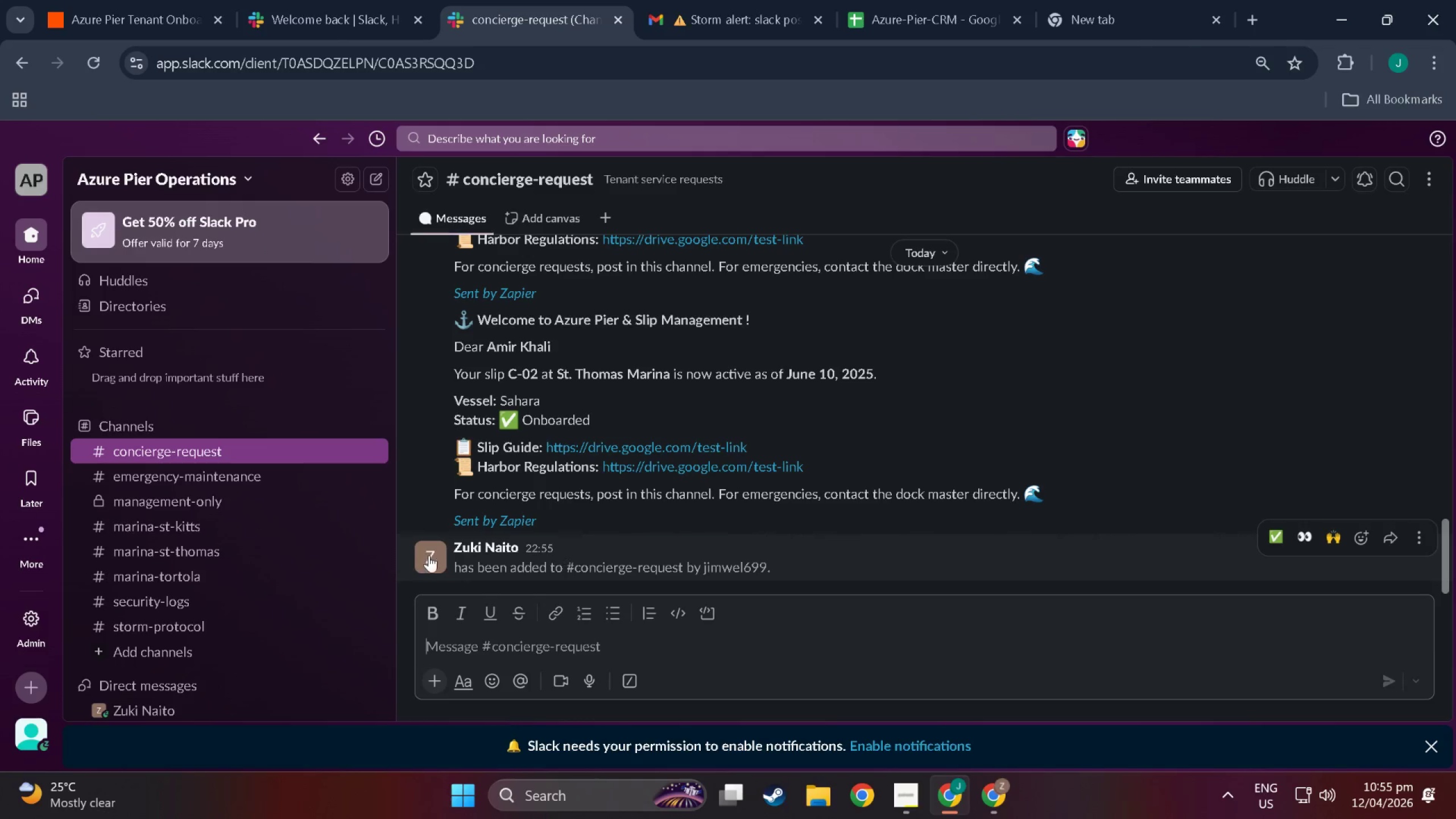 
right_click([242, 454])
 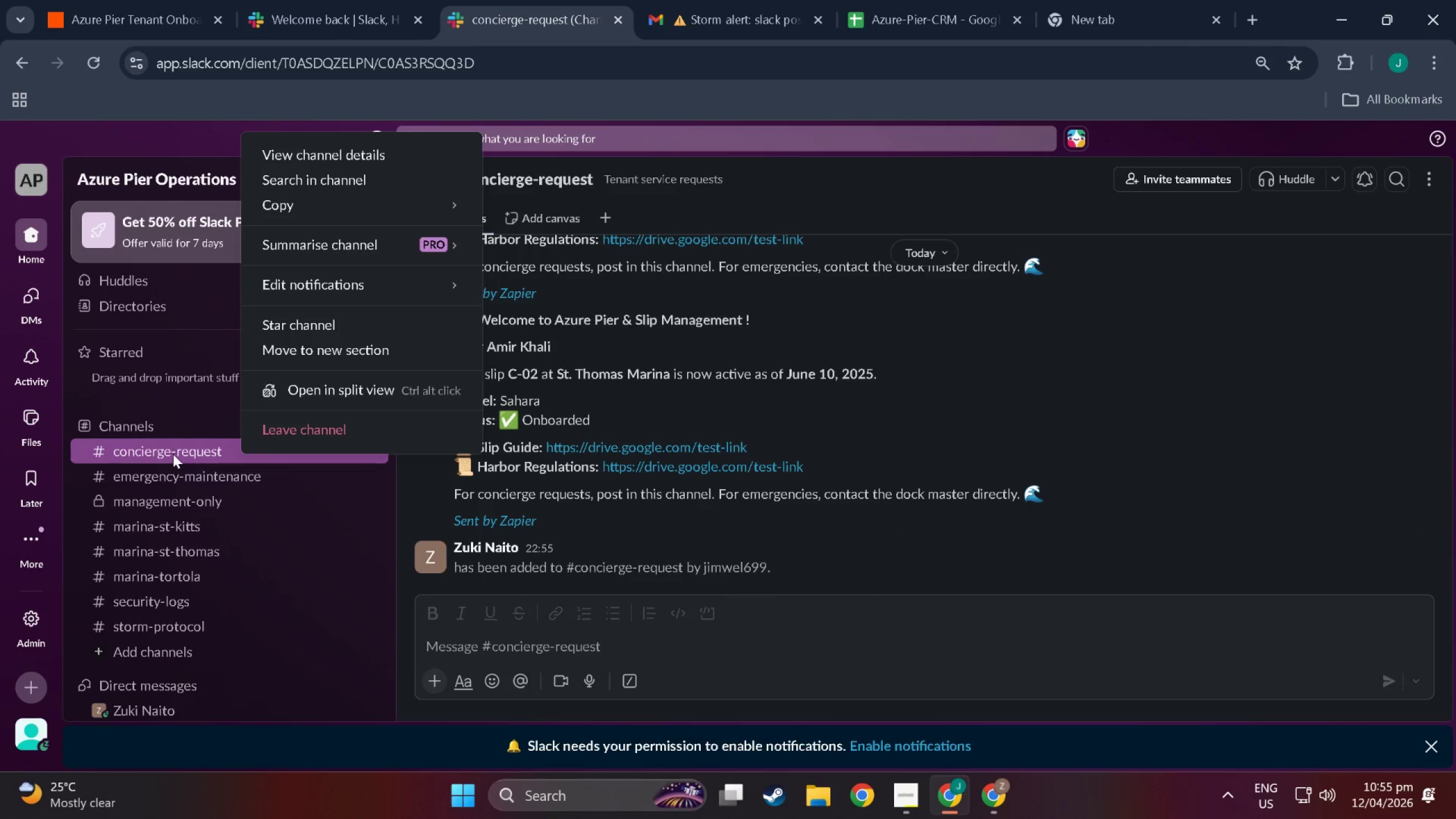 
left_click([990, 799])
 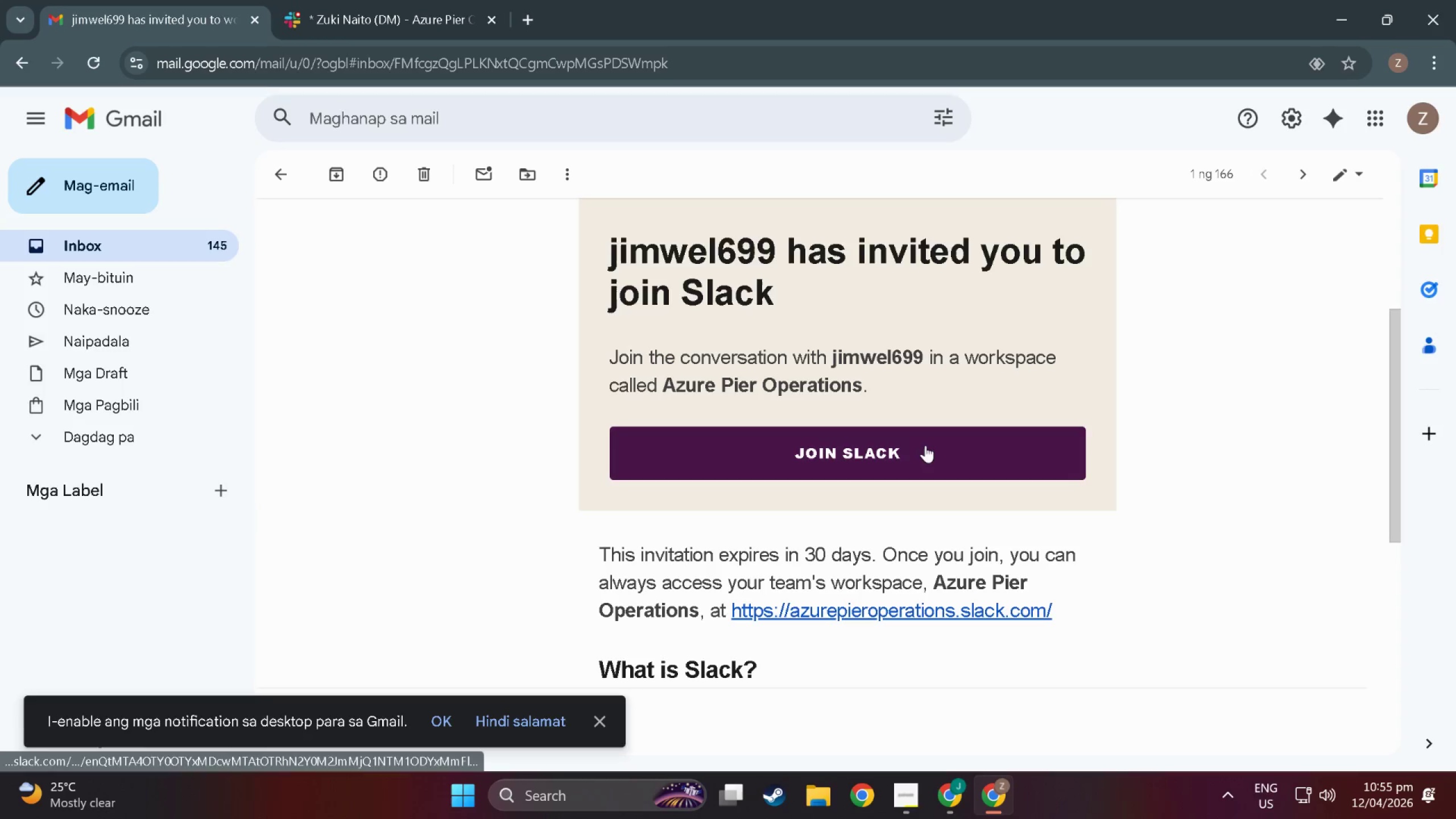 
left_click([398, 0])
 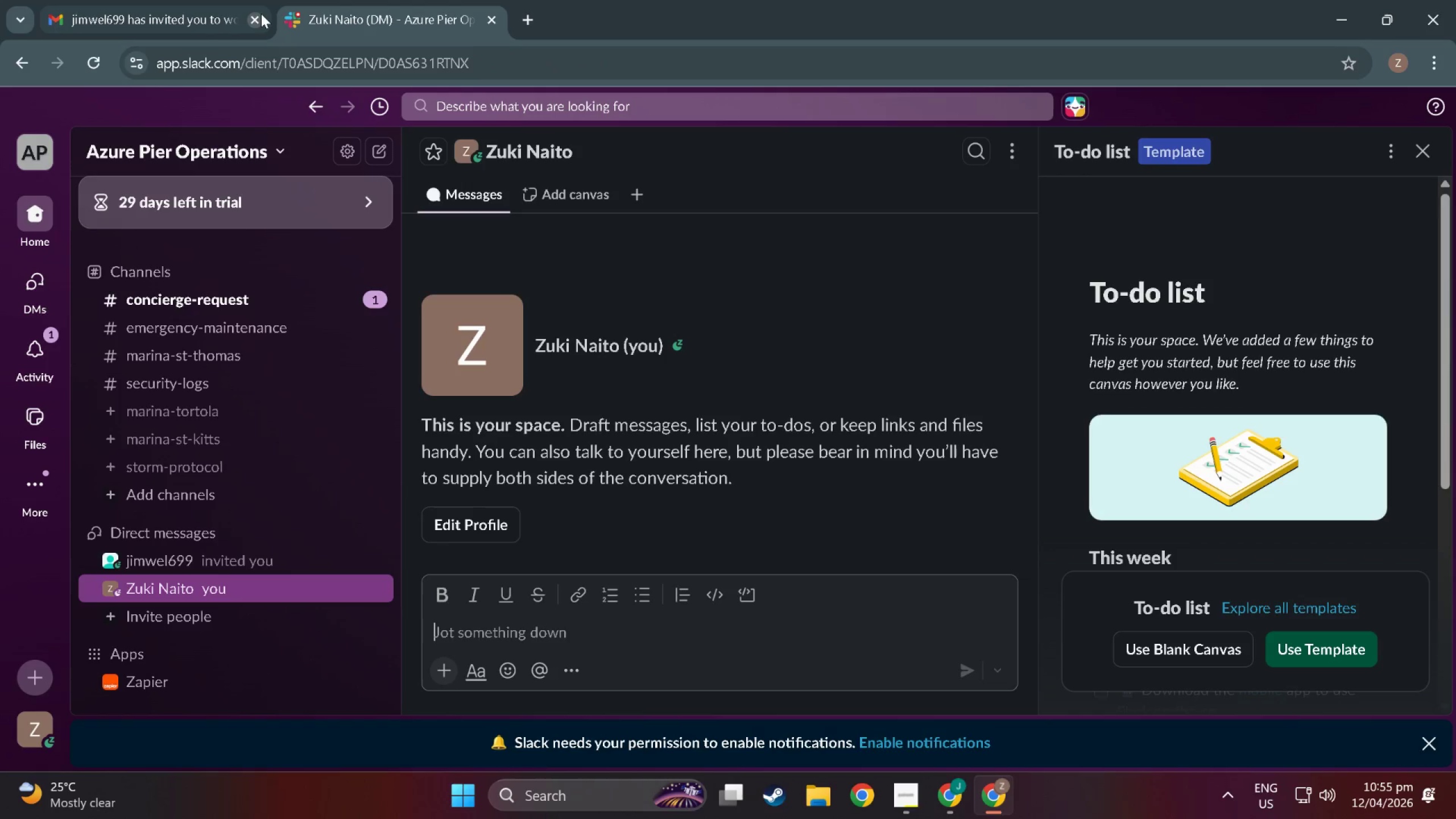 
left_click([261, 14])
 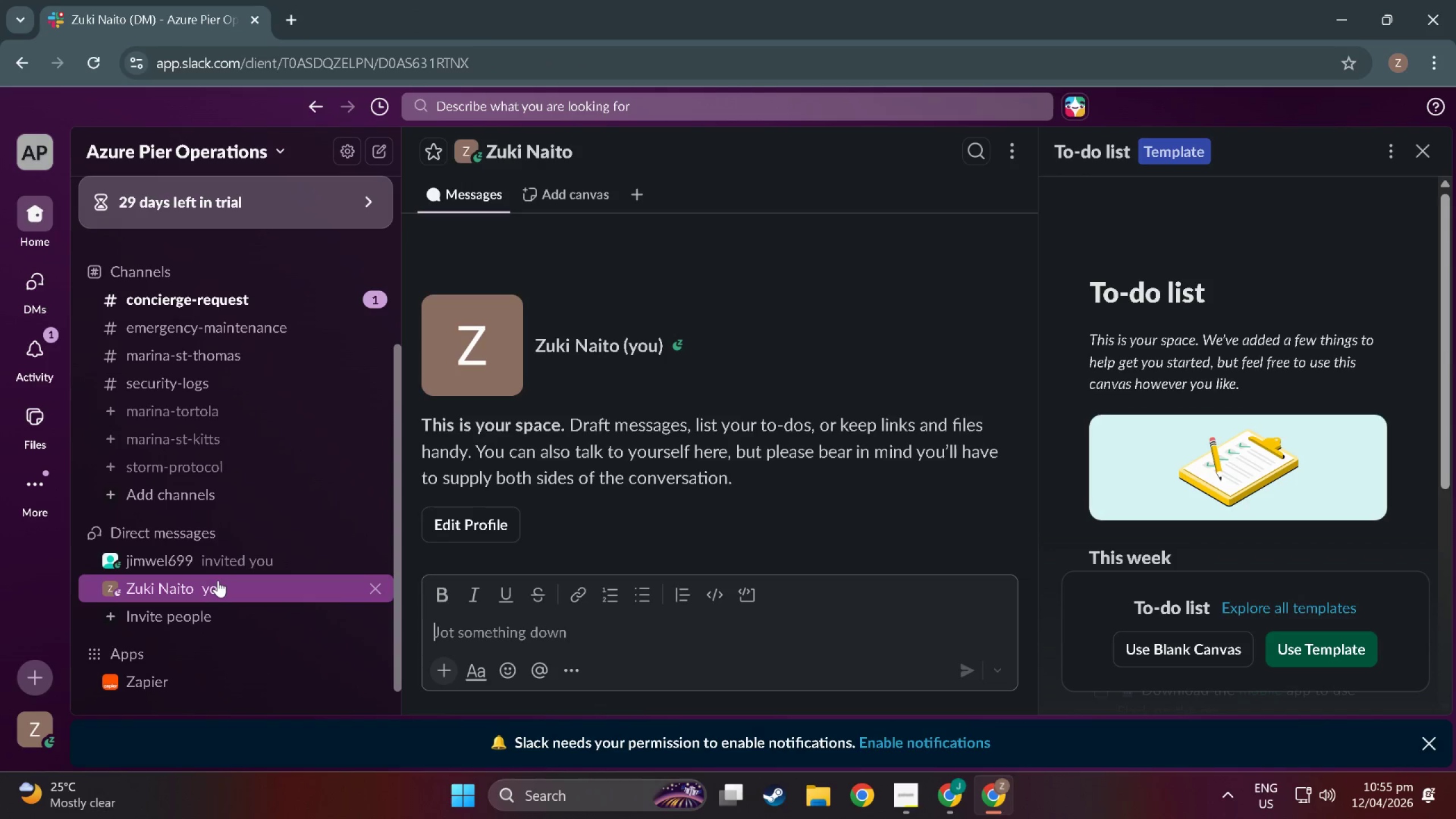 
scroll: coordinate [218, 580], scroll_direction: up, amount: 3.0
 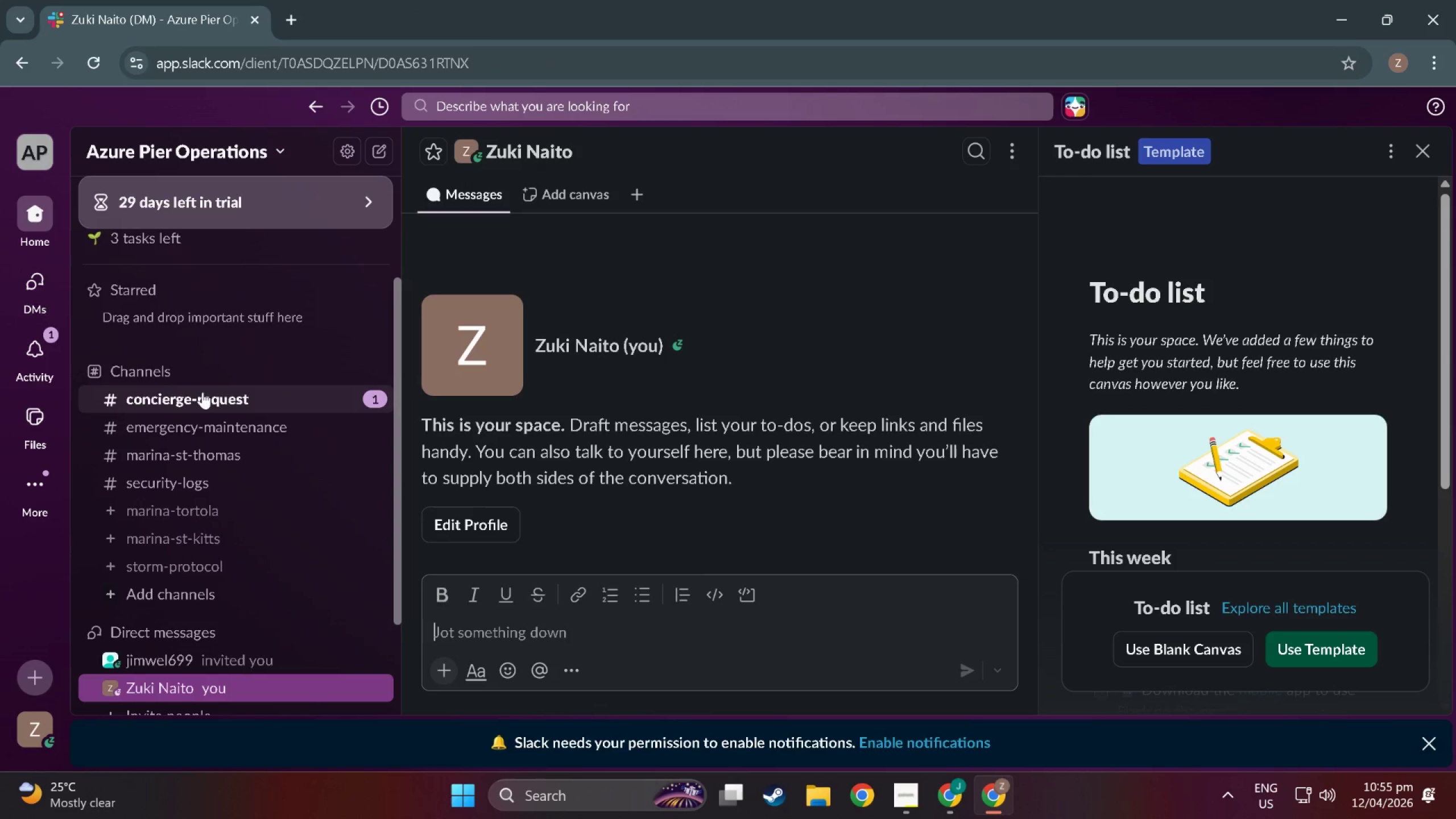 
left_click([204, 392])
 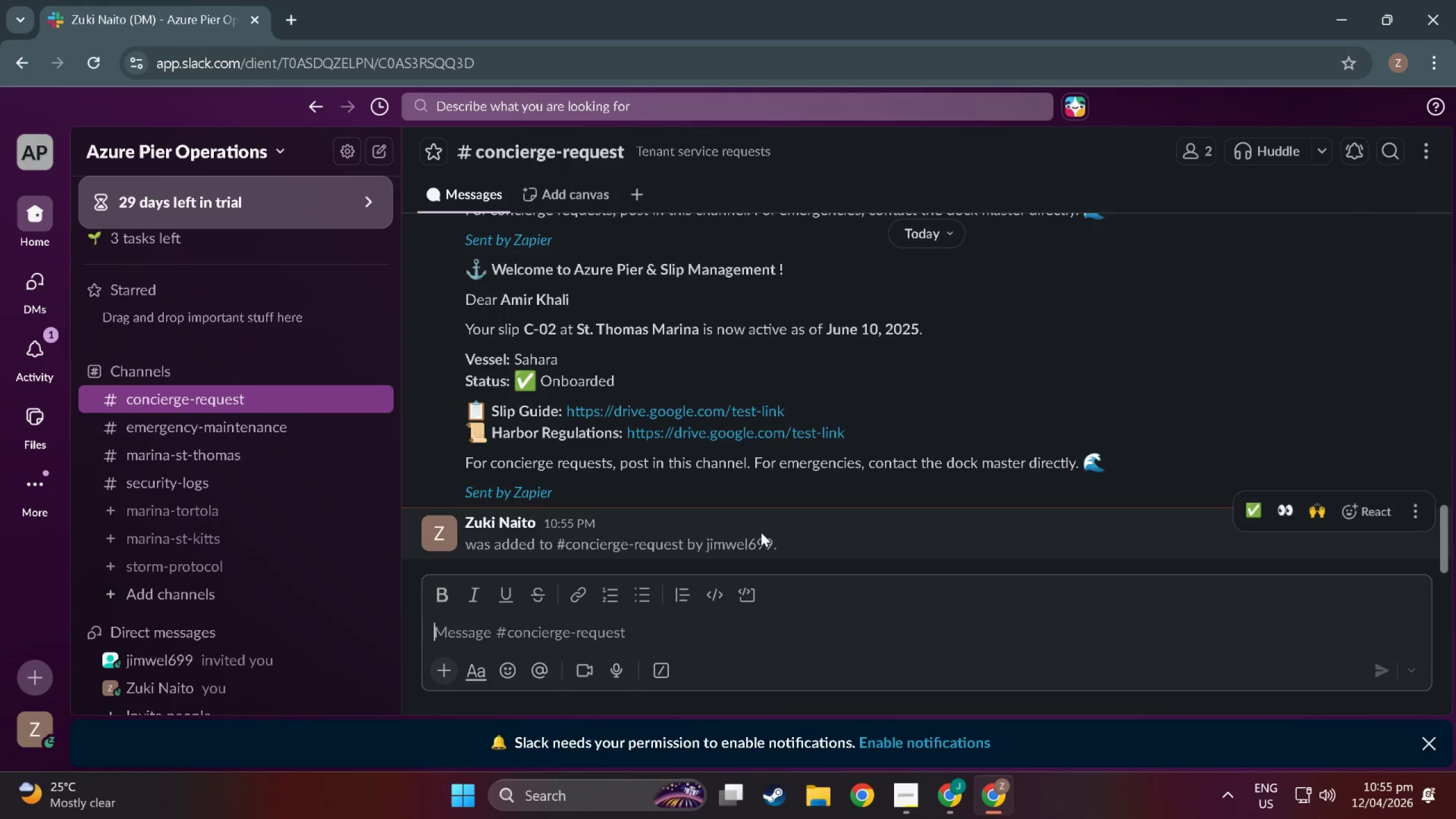 
scroll: coordinate [718, 536], scroll_direction: down, amount: 1.0
 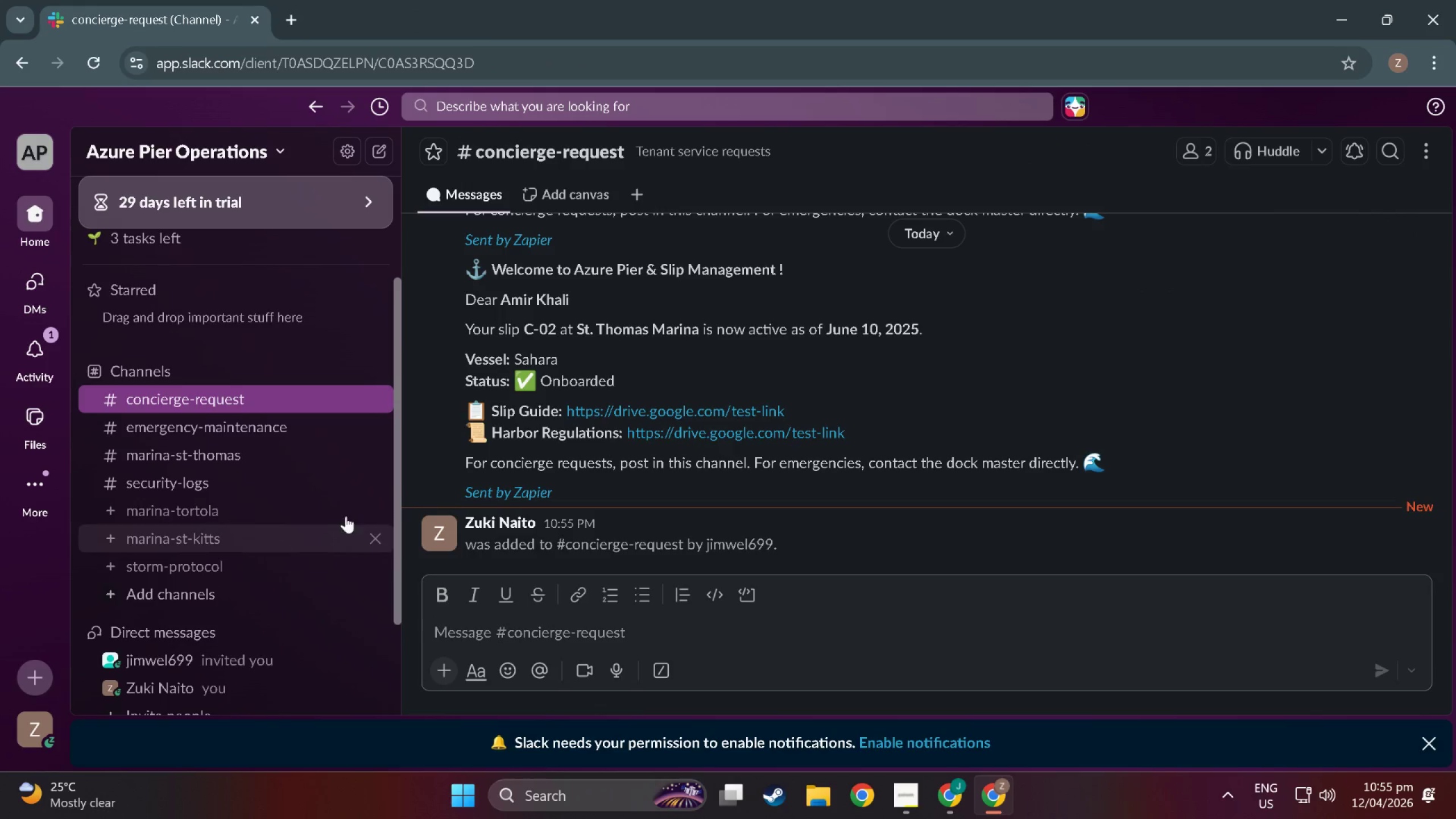 
right_click([273, 404])
 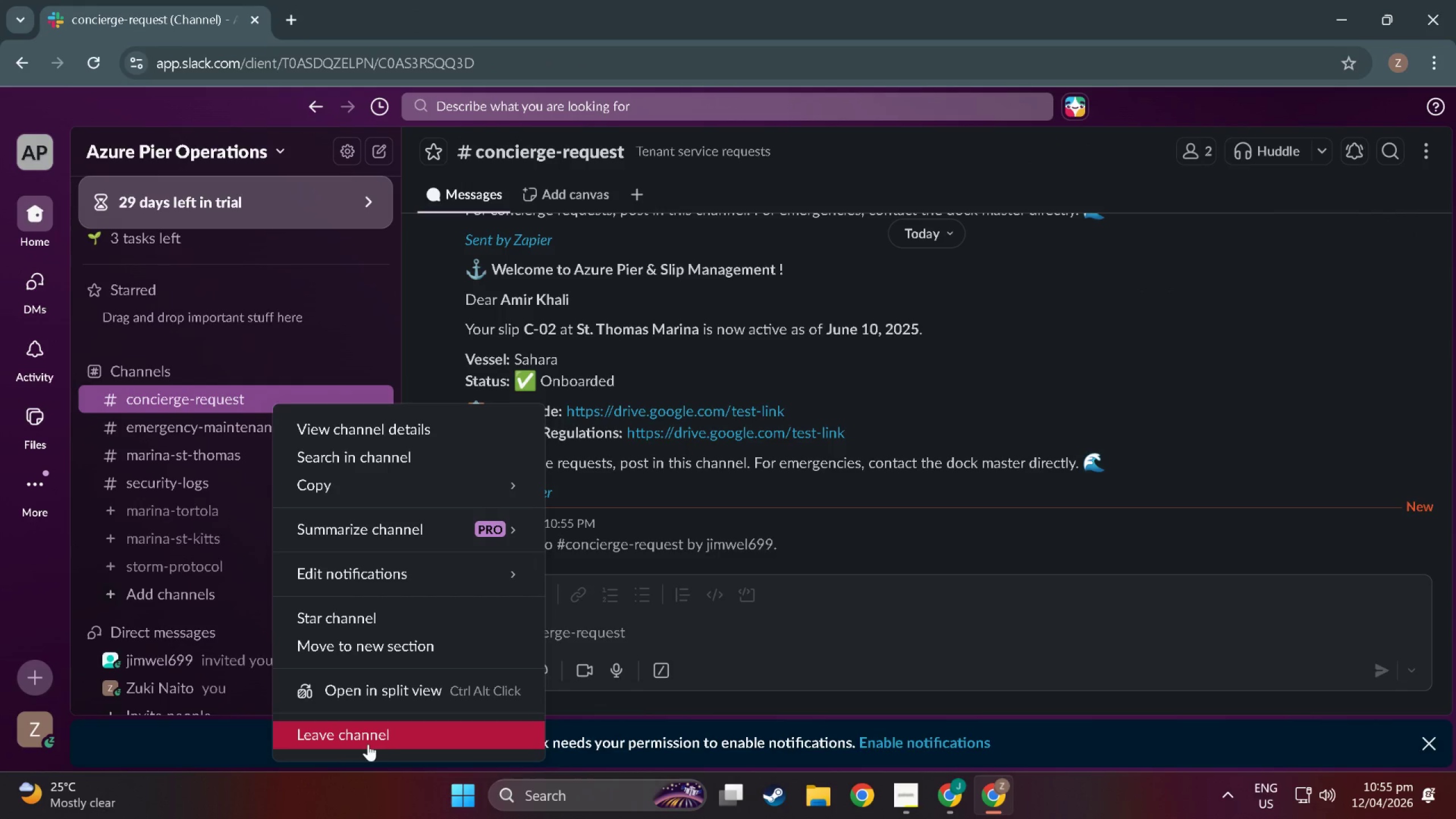 
left_click([368, 744])
 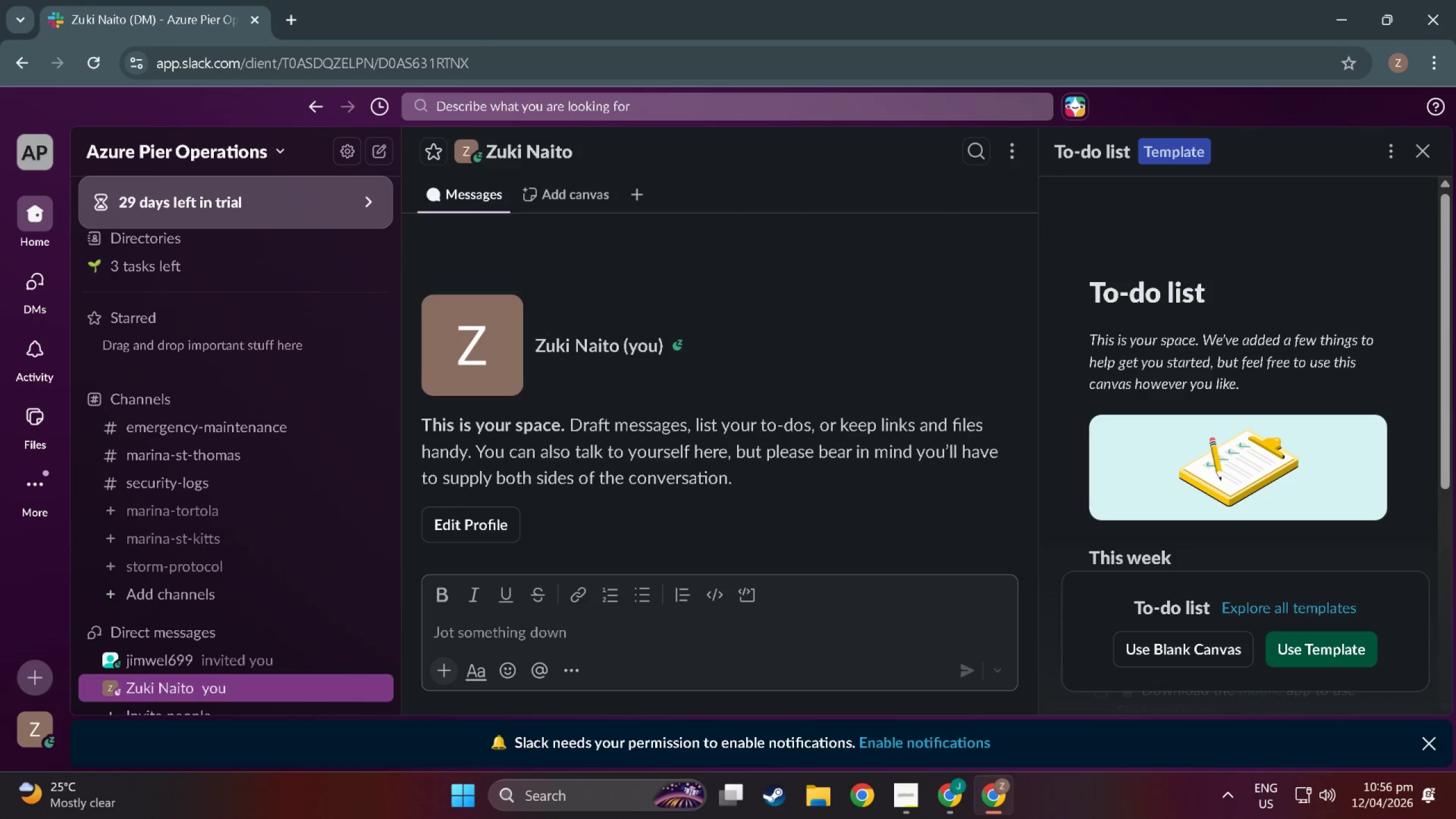 
left_click([936, 797])
 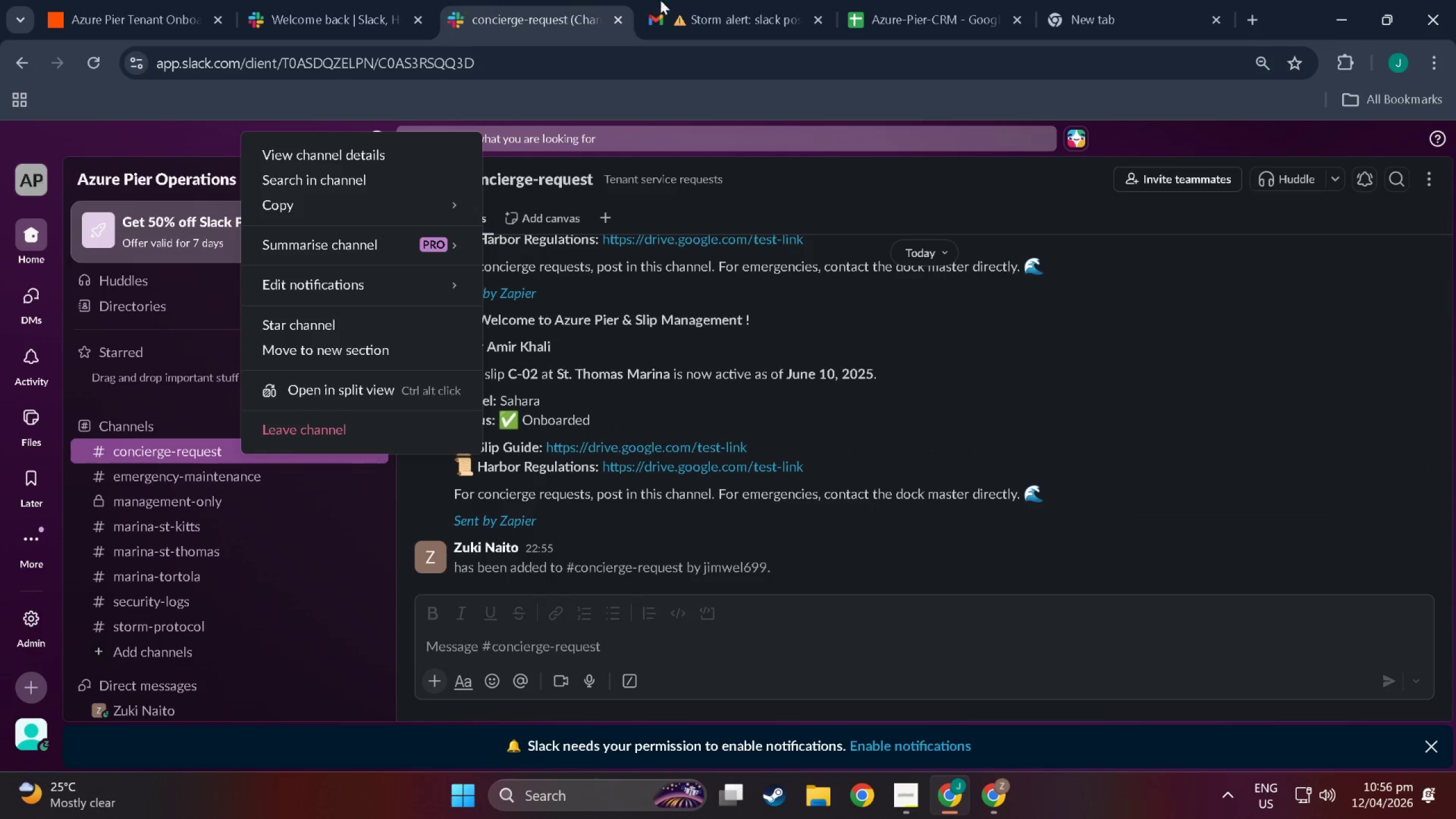 
left_click([717, 0])
 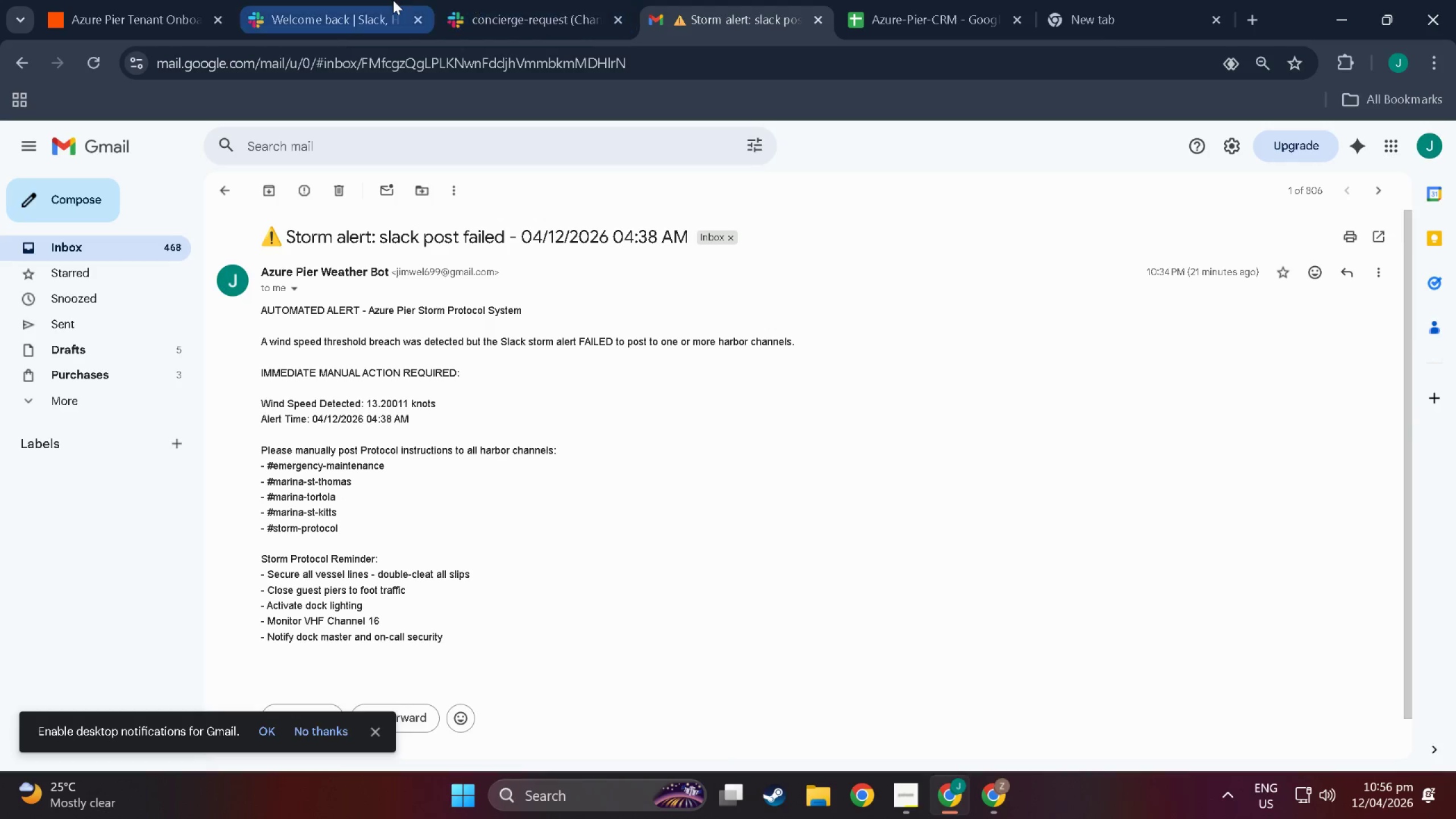 
left_click([384, 0])
 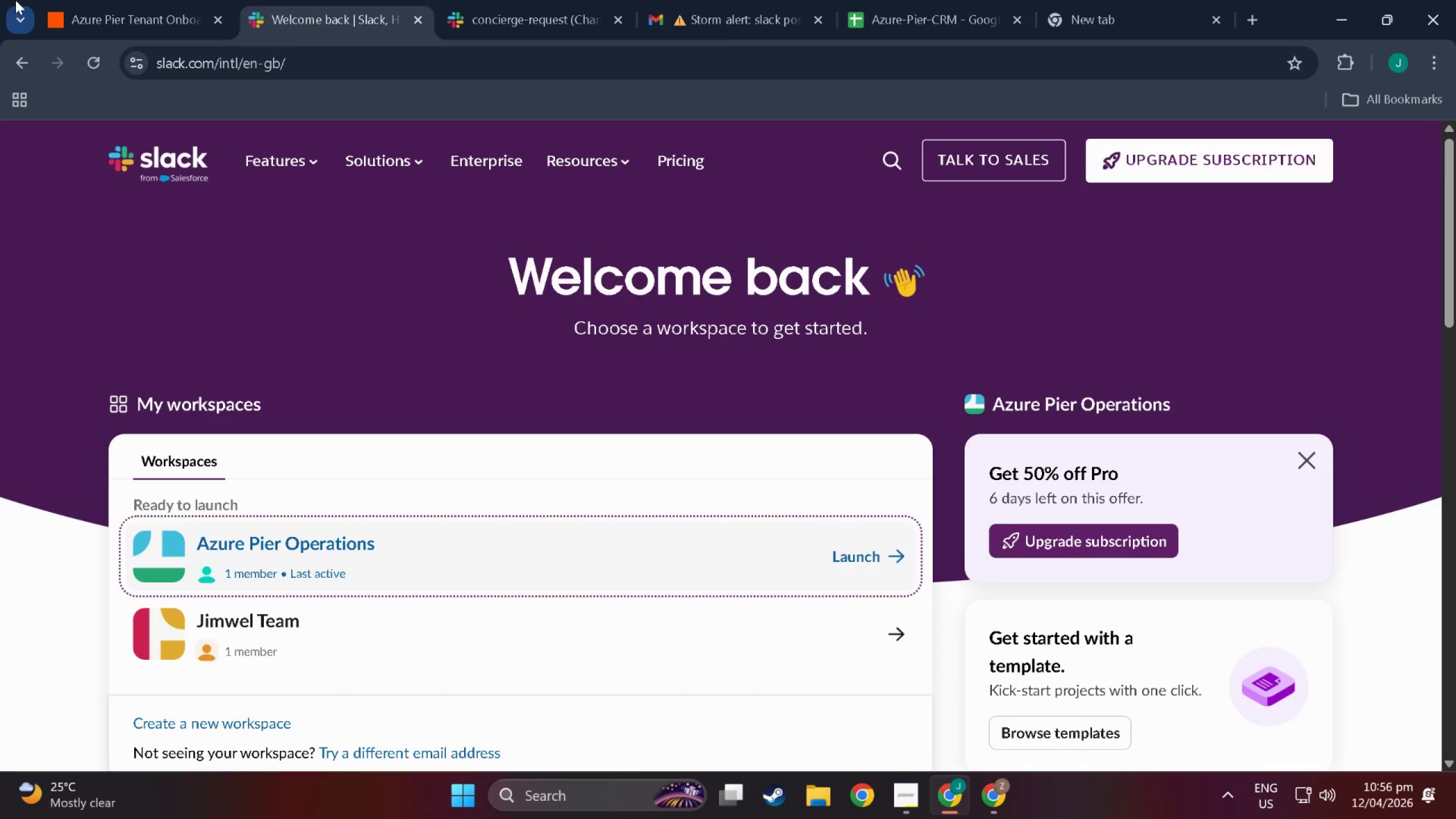 
left_click([94, 0])
 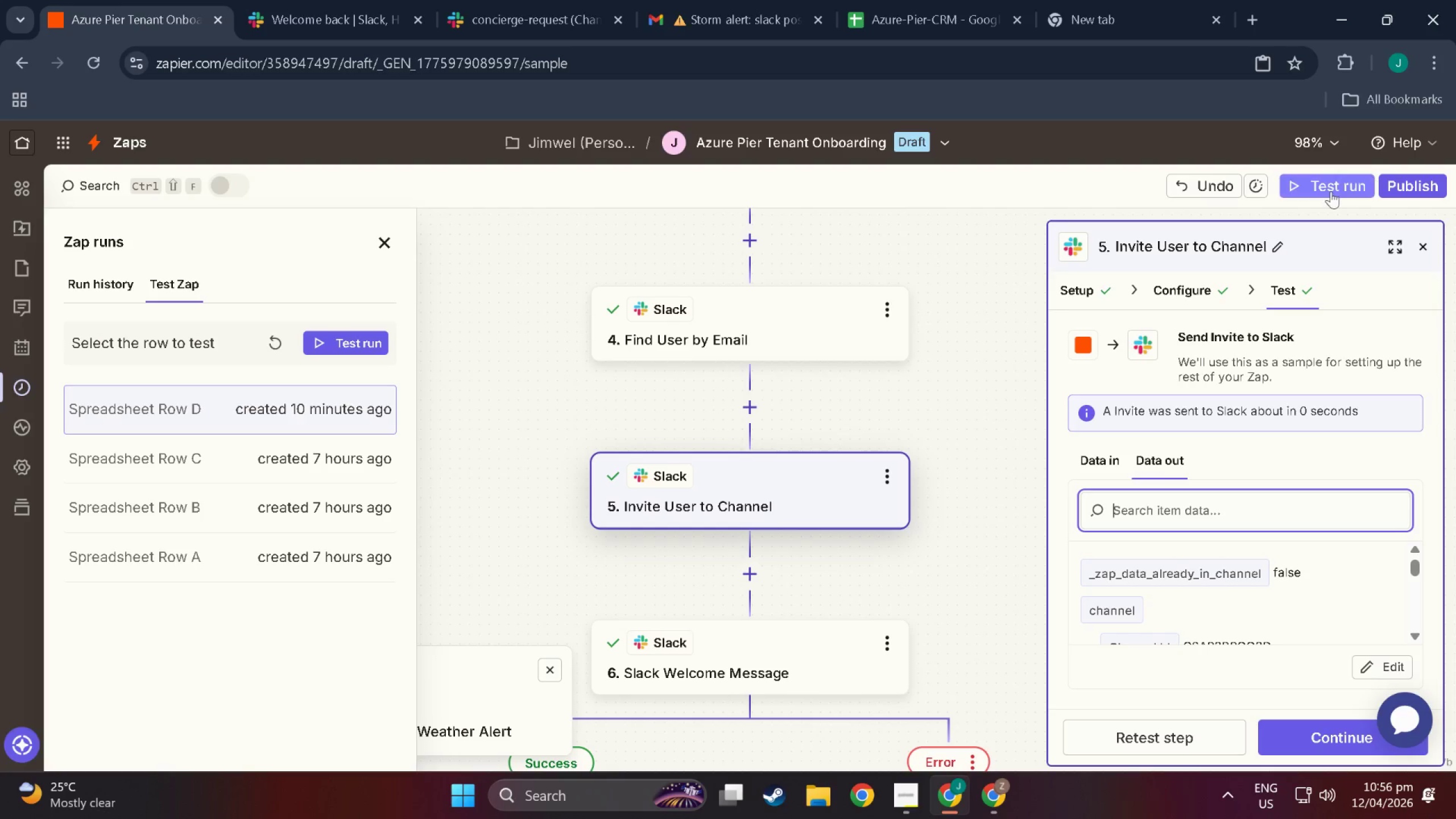 
left_click([1330, 192])
 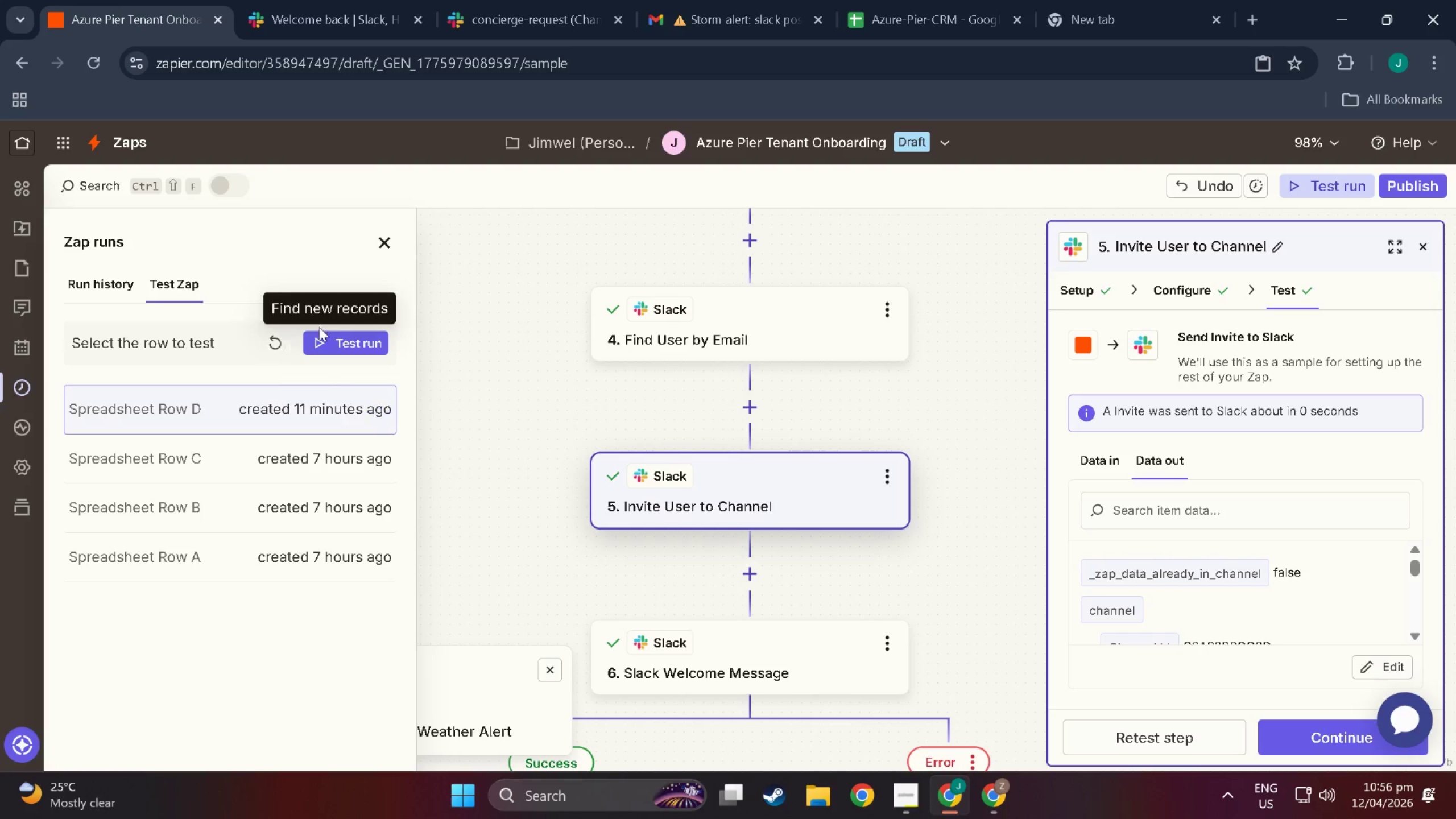 
left_click([342, 341])
 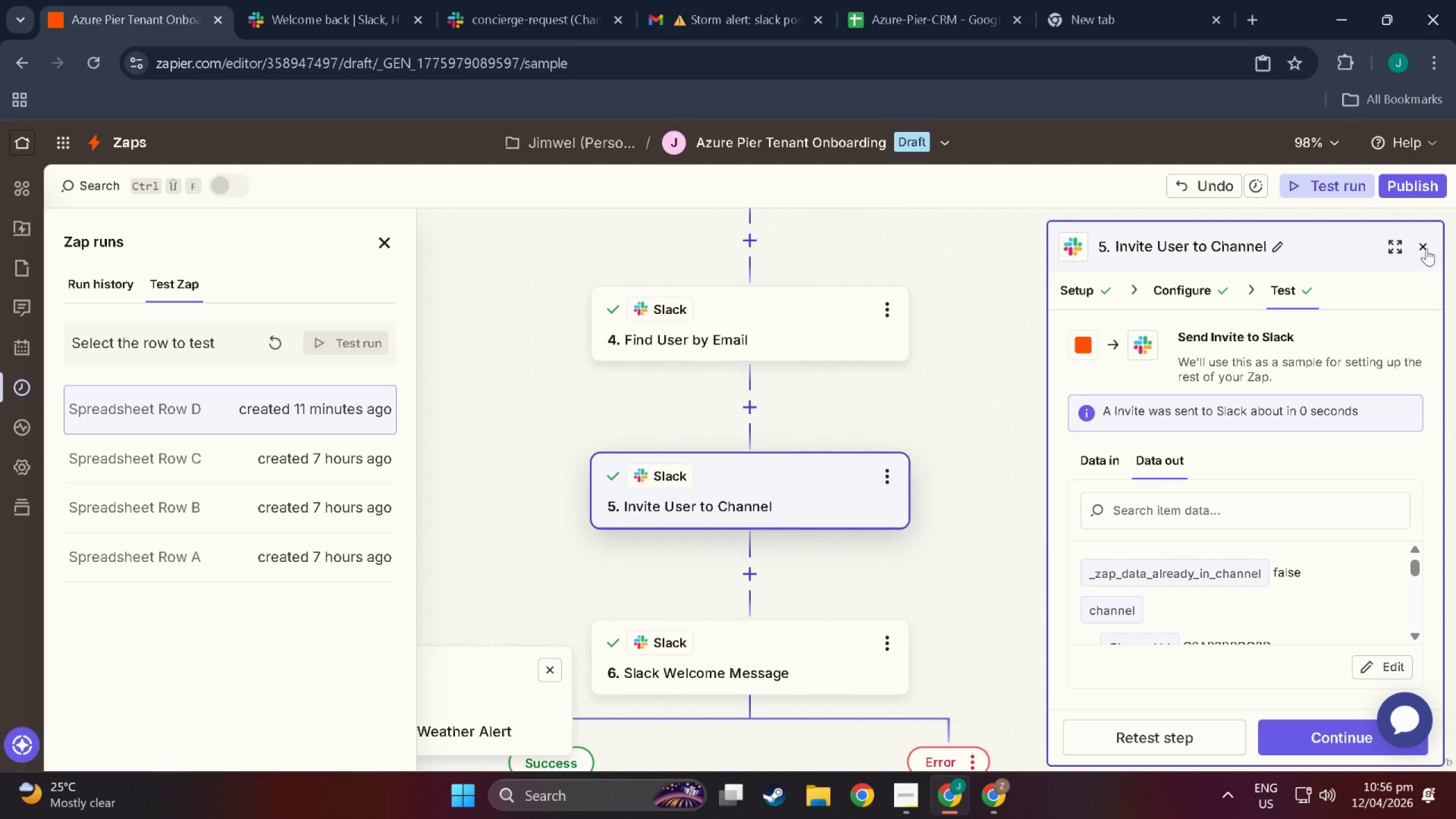 
left_click([1426, 249])
 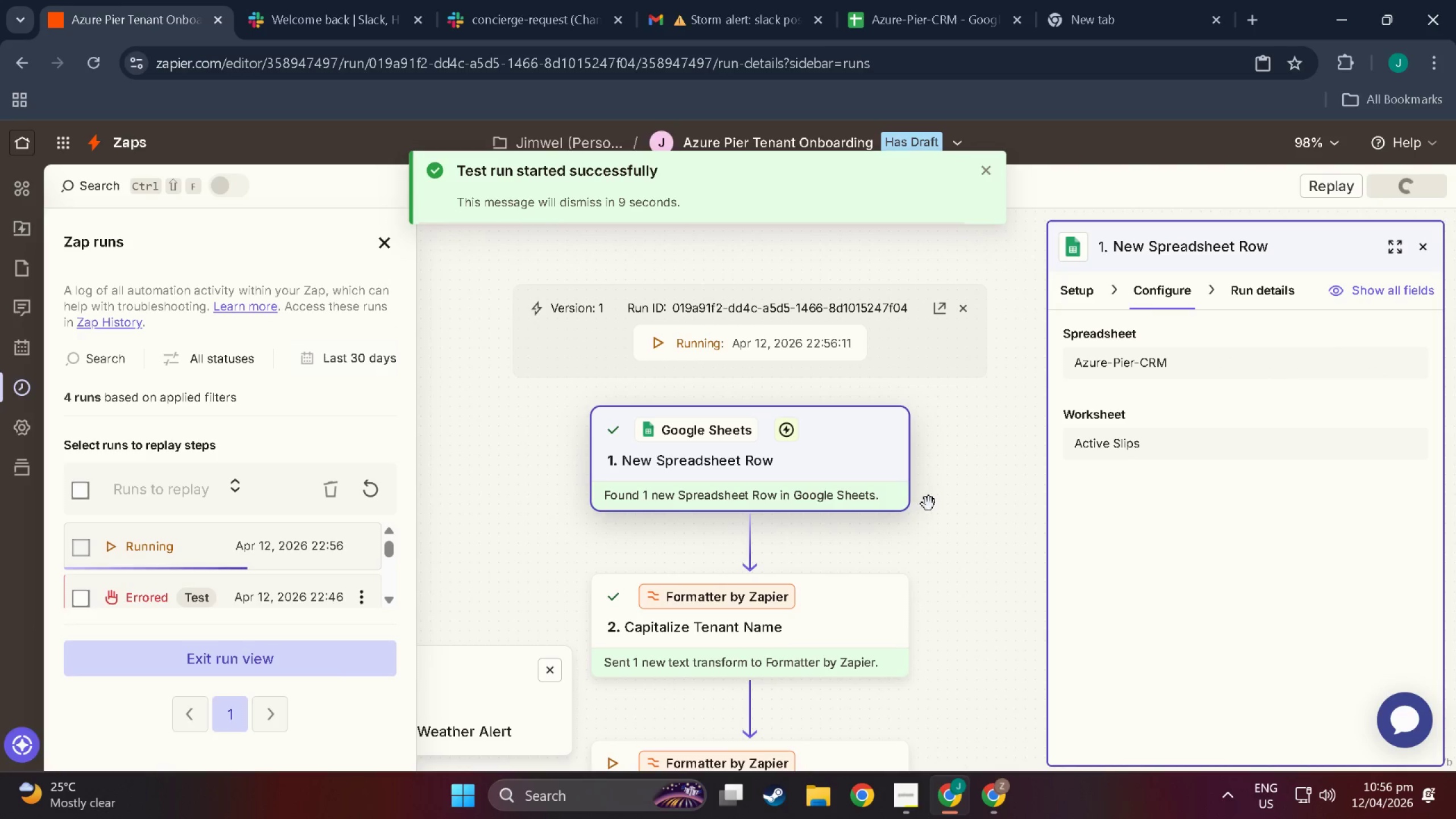 
scroll: coordinate [973, 566], scroll_direction: up, amount: 1.0
 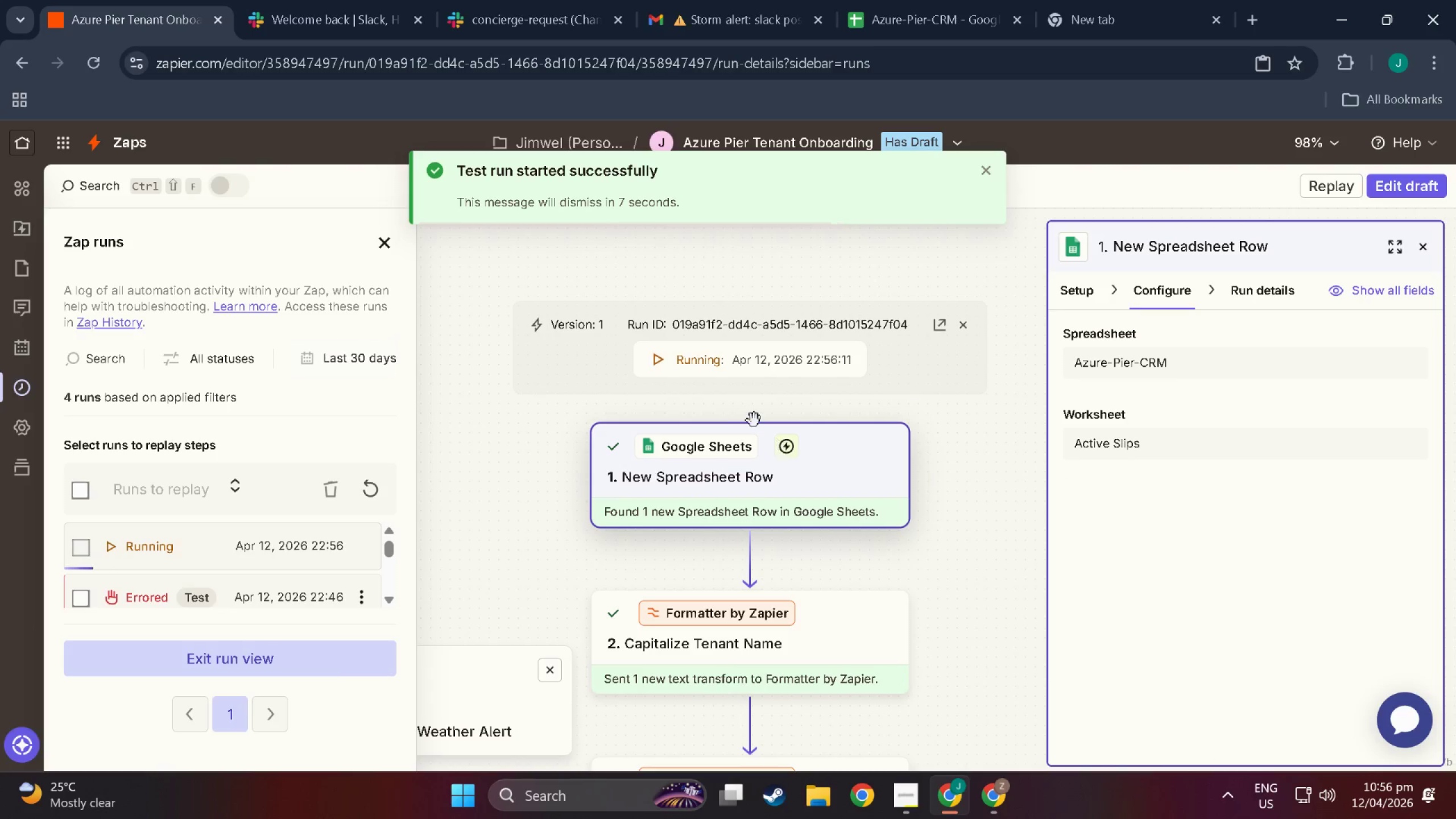 
scroll: coordinate [791, 574], scroll_direction: down, amount: 11.0
 